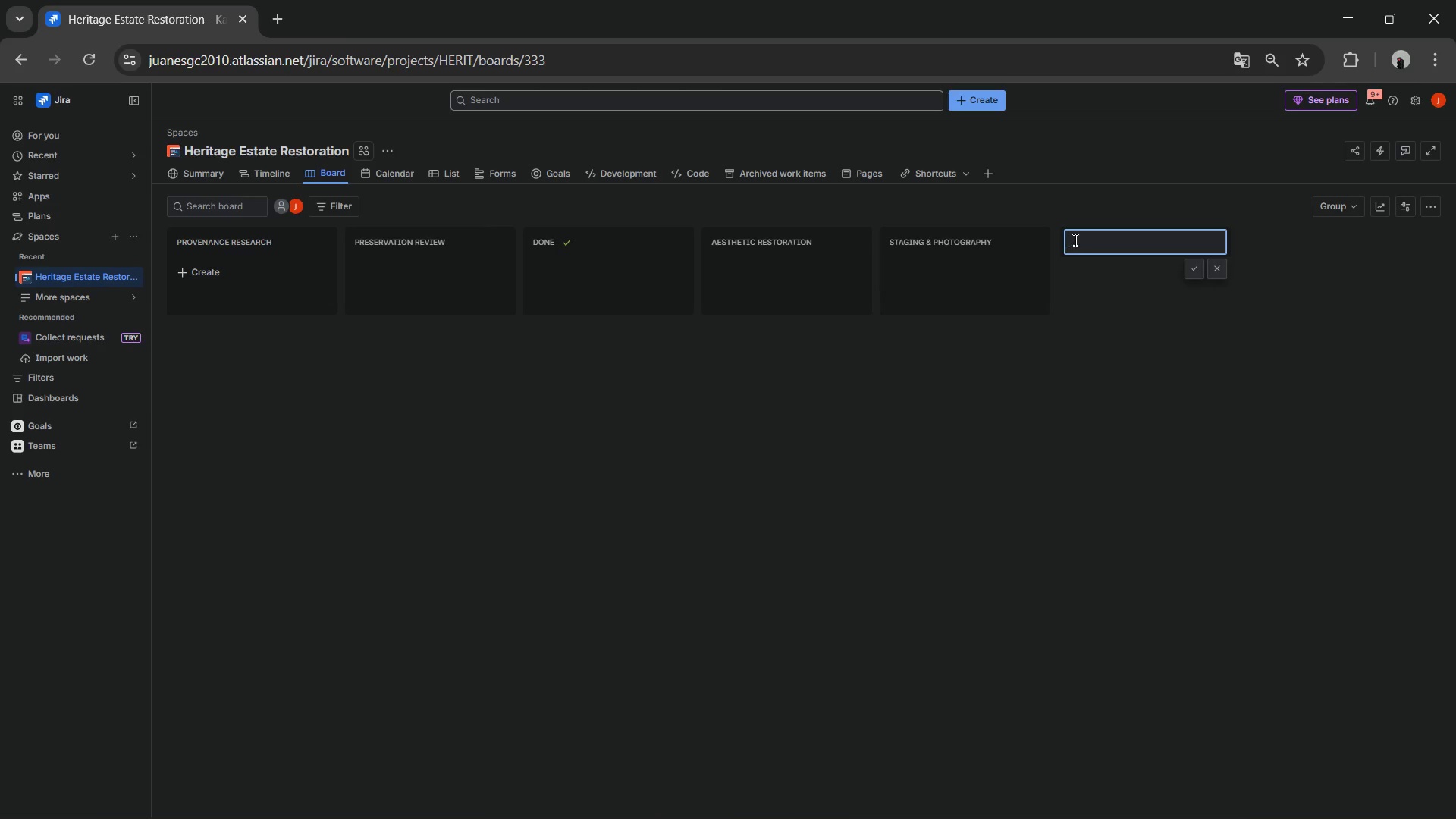 
type(Market Teaser :)
key(Backspace)
type(P)
key(Backspace)
type( Phase )
 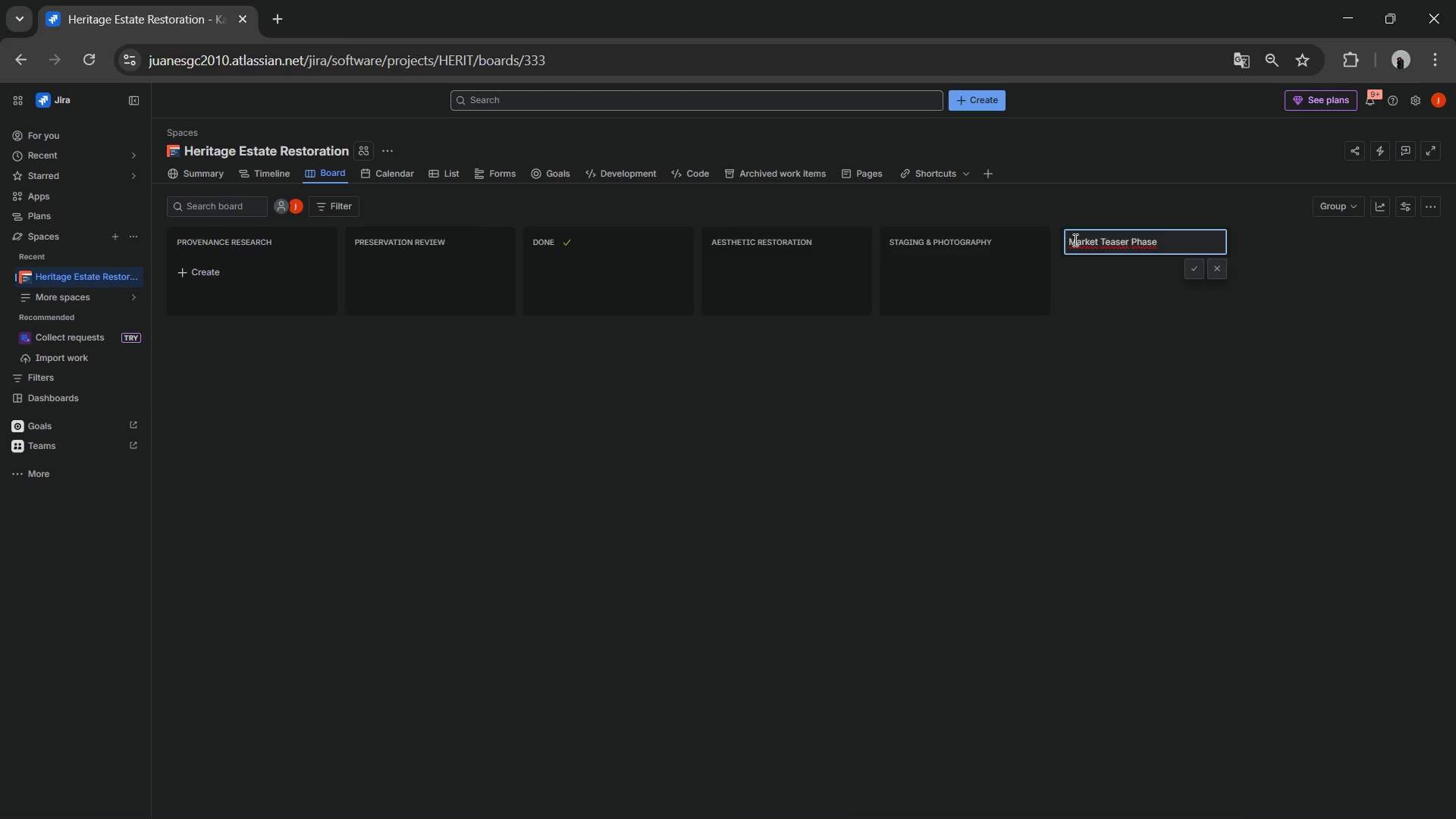 
left_click([1188, 267])
 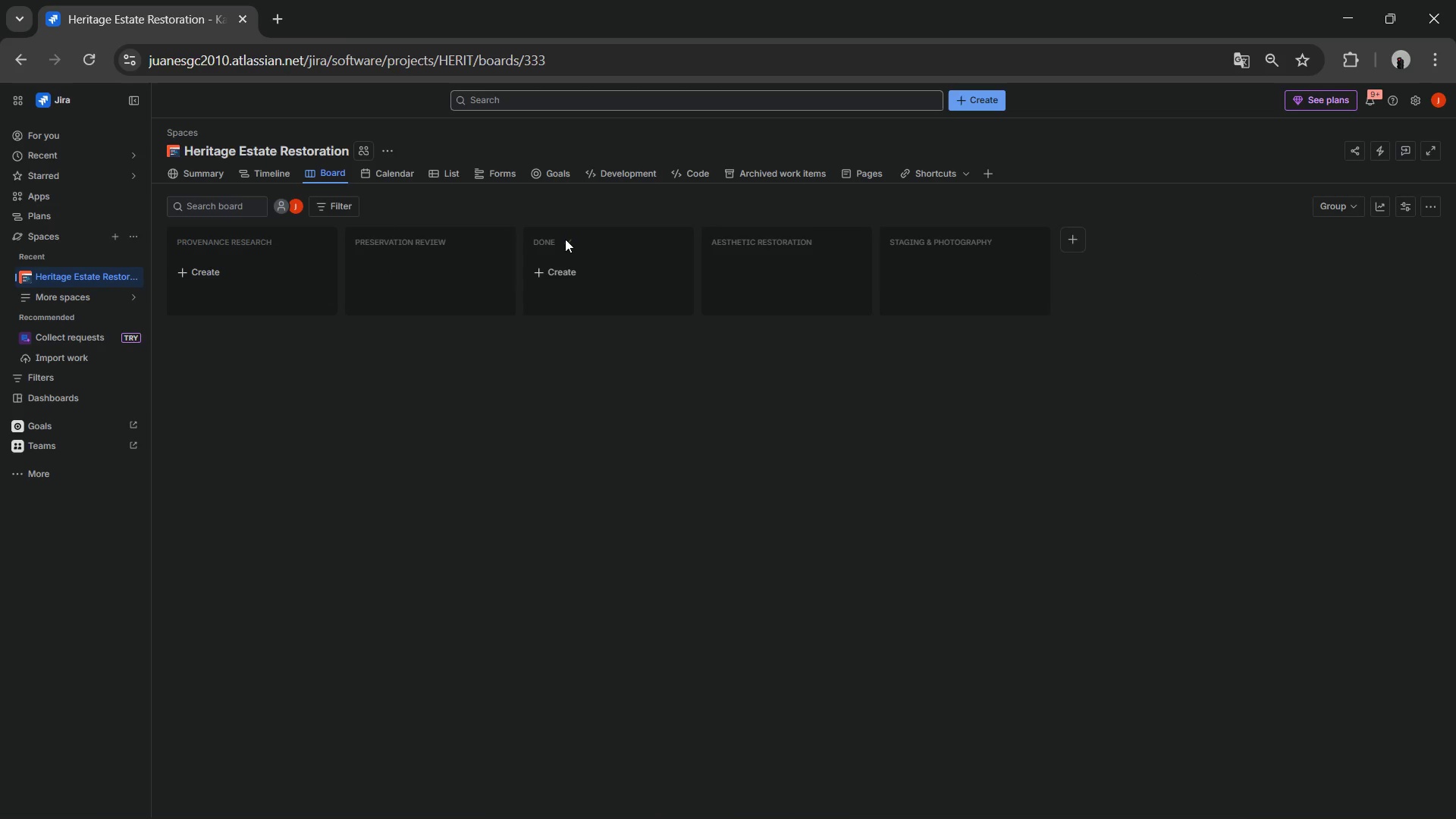 
left_click_drag(start_coordinate=[568, 240], to_coordinate=[1240, 249])
 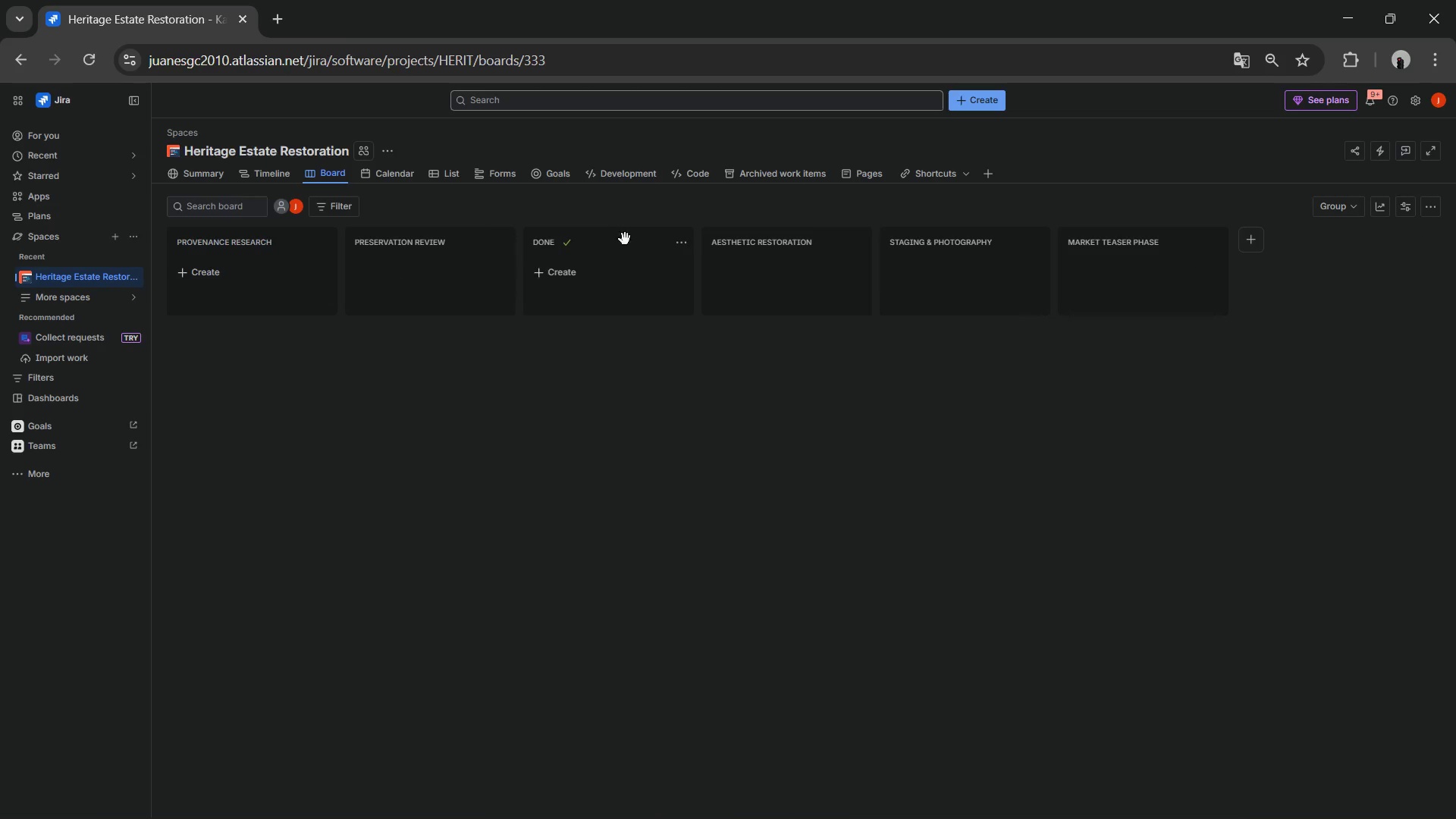 
left_click_drag(start_coordinate=[621, 240], to_coordinate=[1315, 239])
 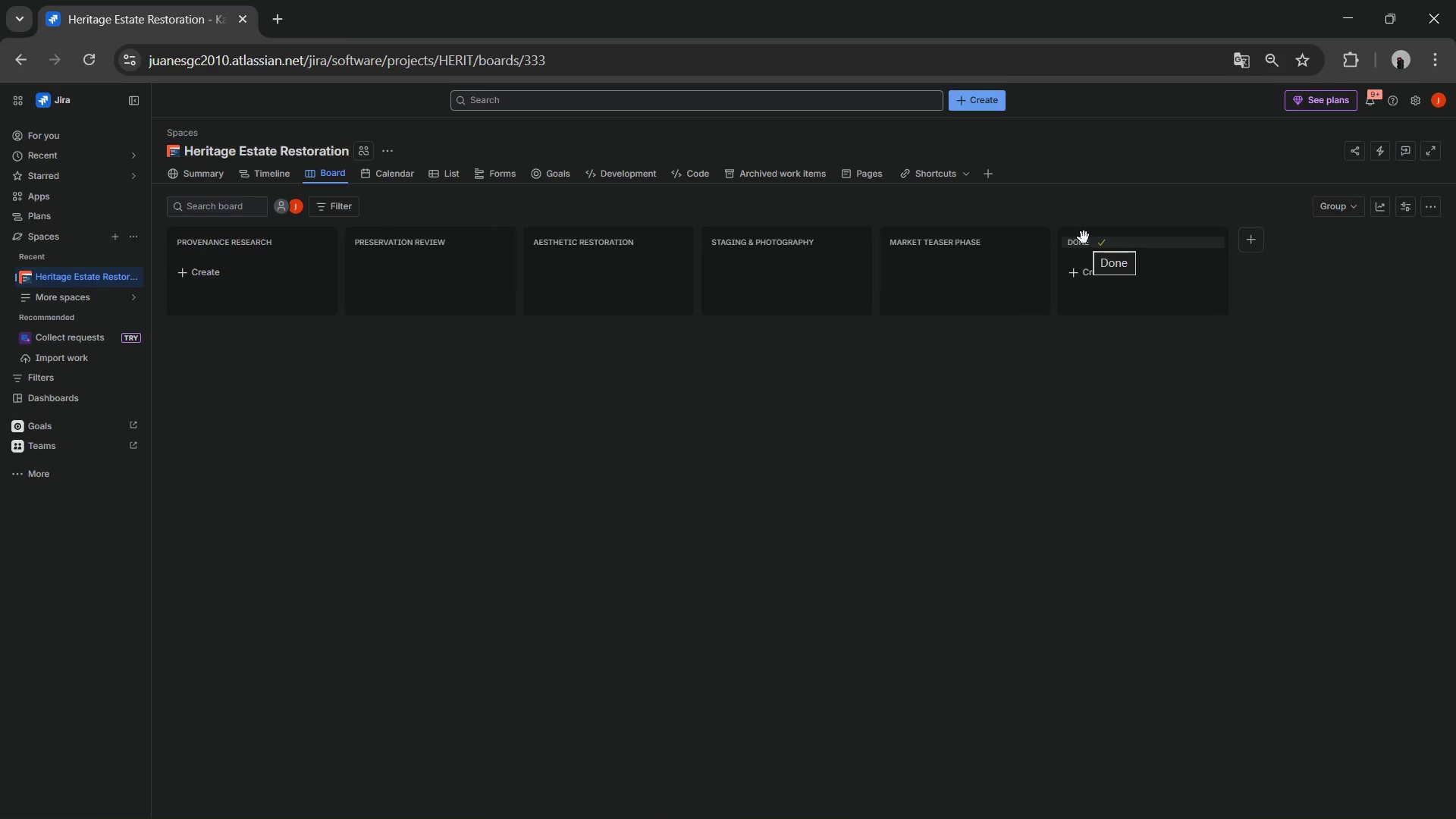 
double_click([1084, 237])
 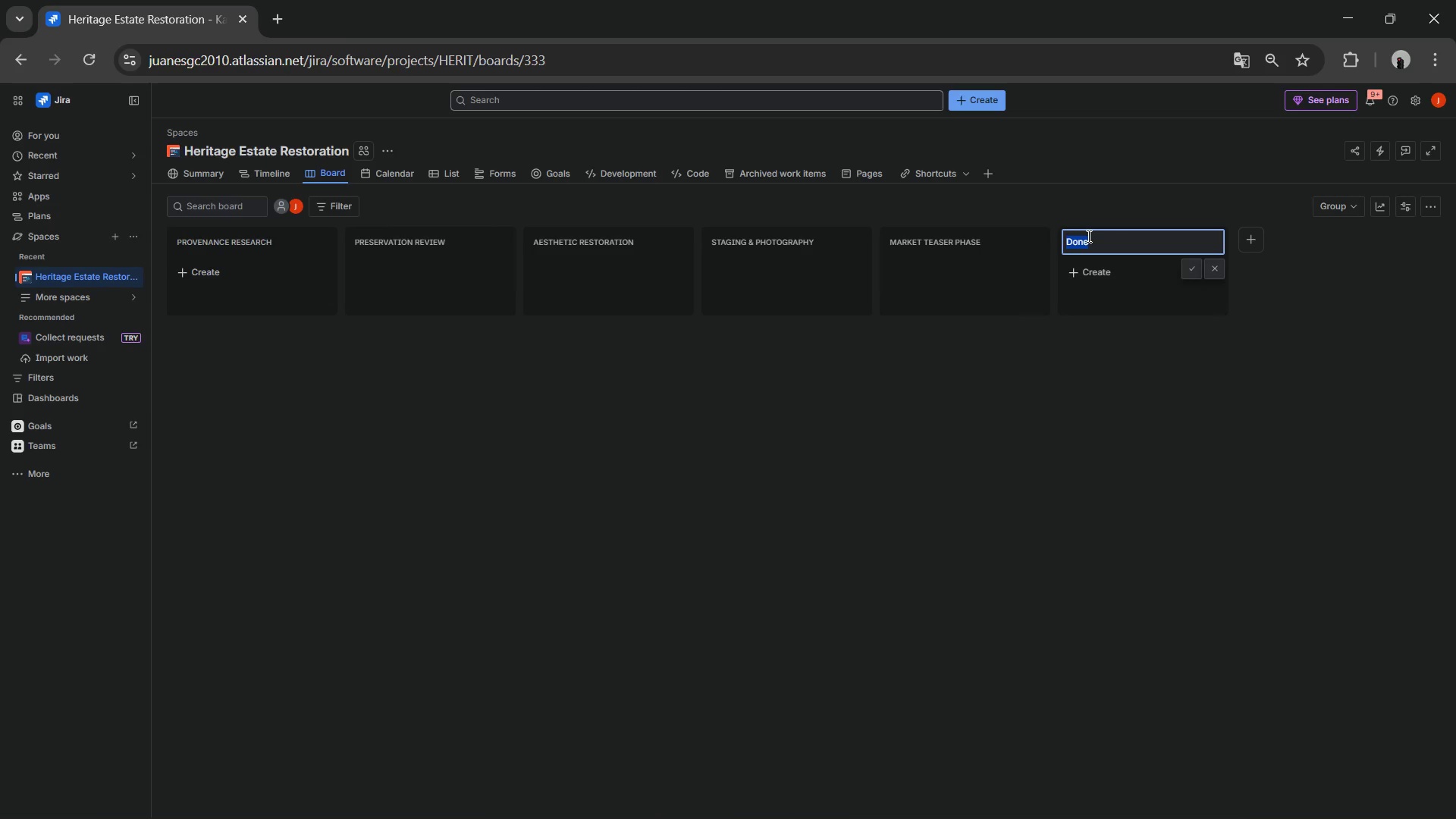 
type(Heritage Handover)
 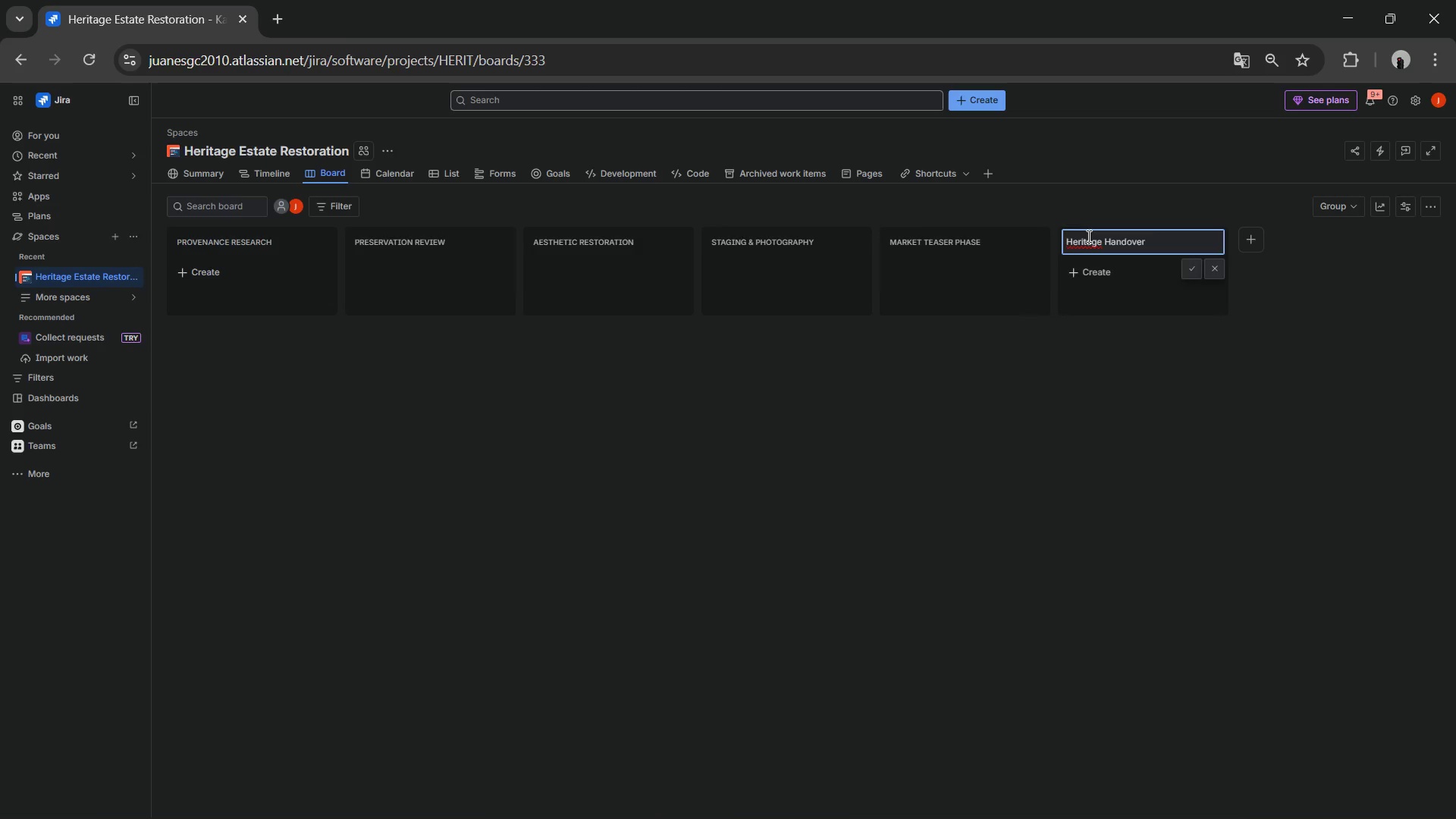 
key(Enter)
 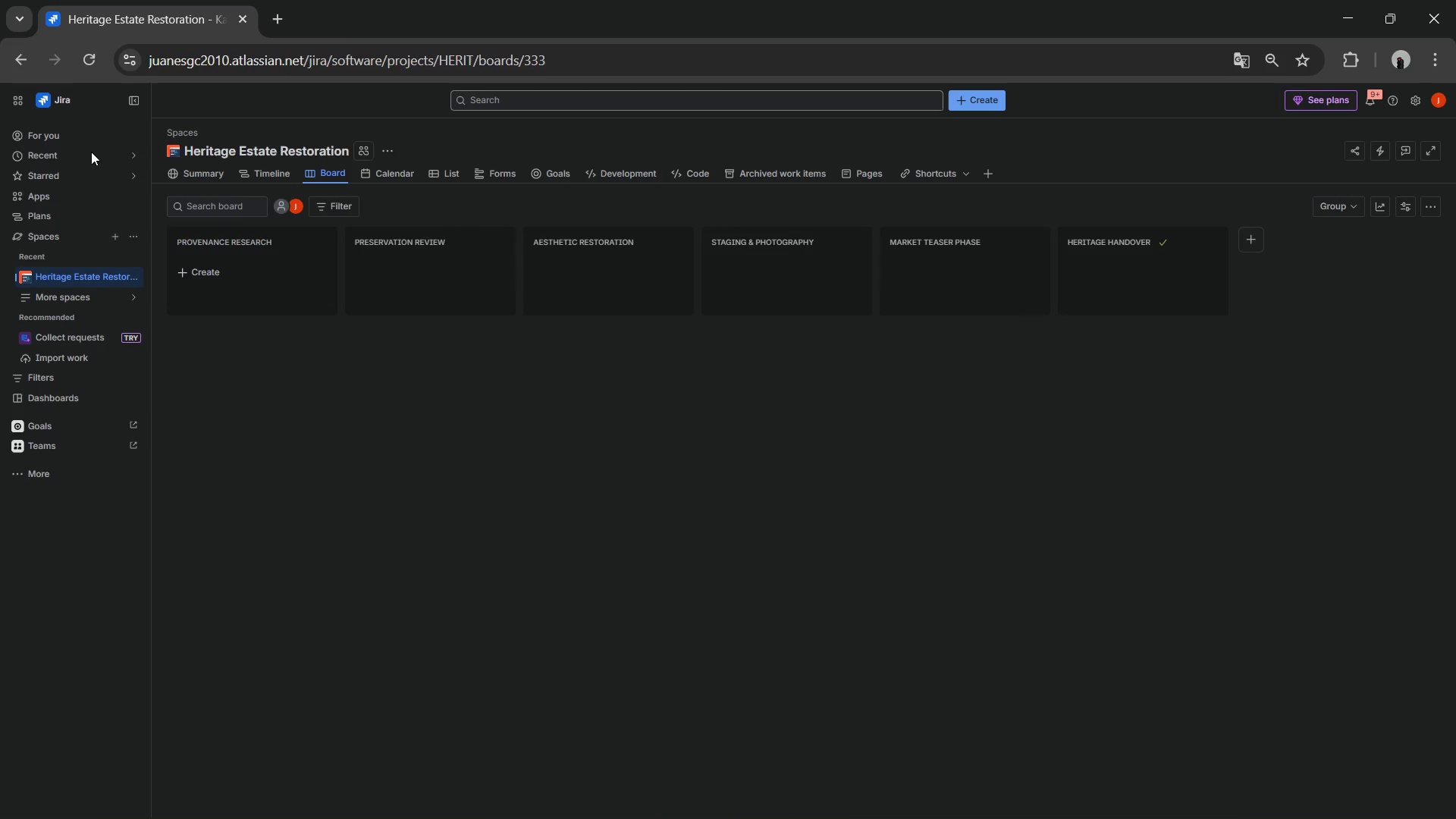 
left_click([130, 273])
 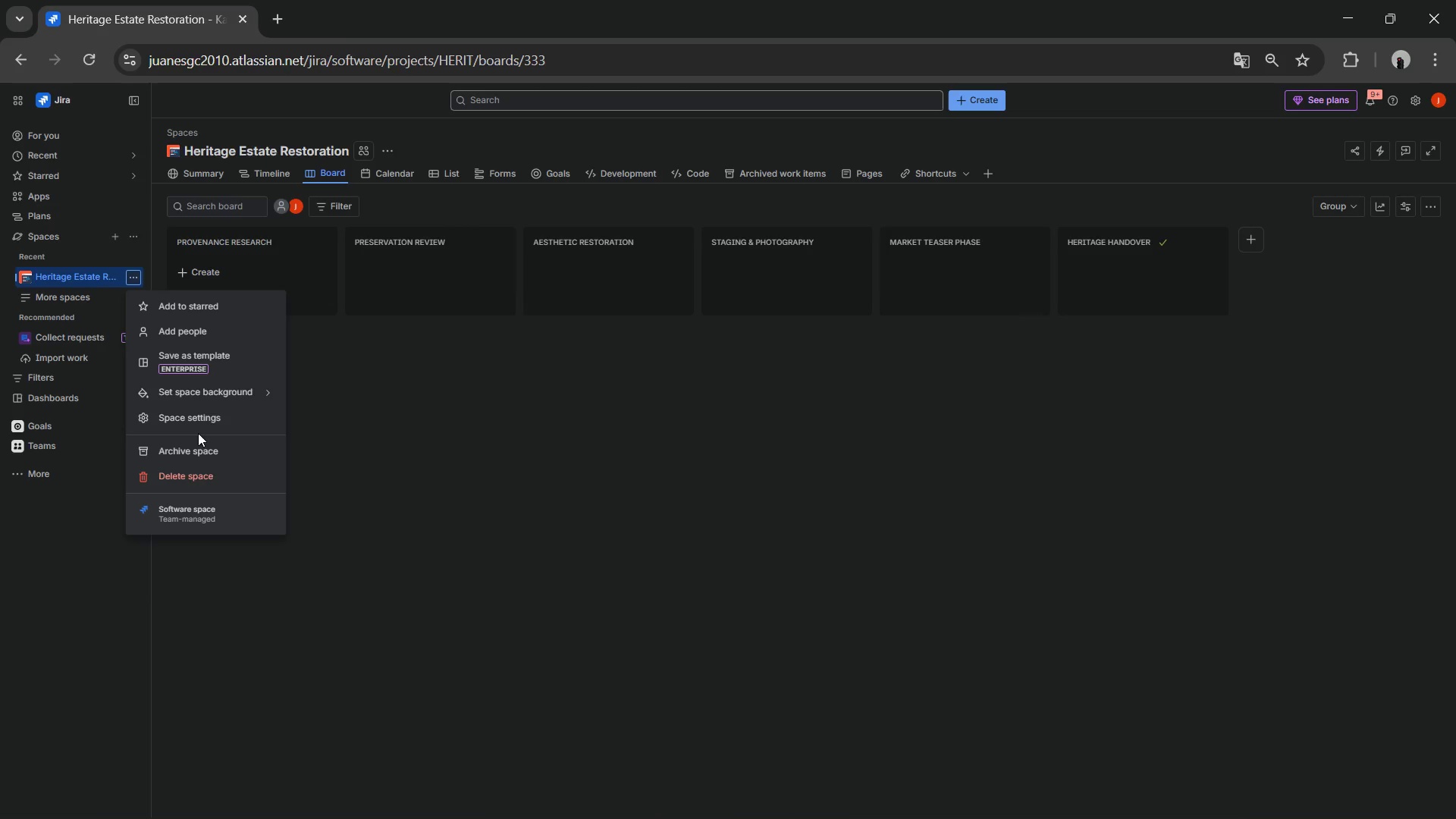 
left_click([197, 426])
 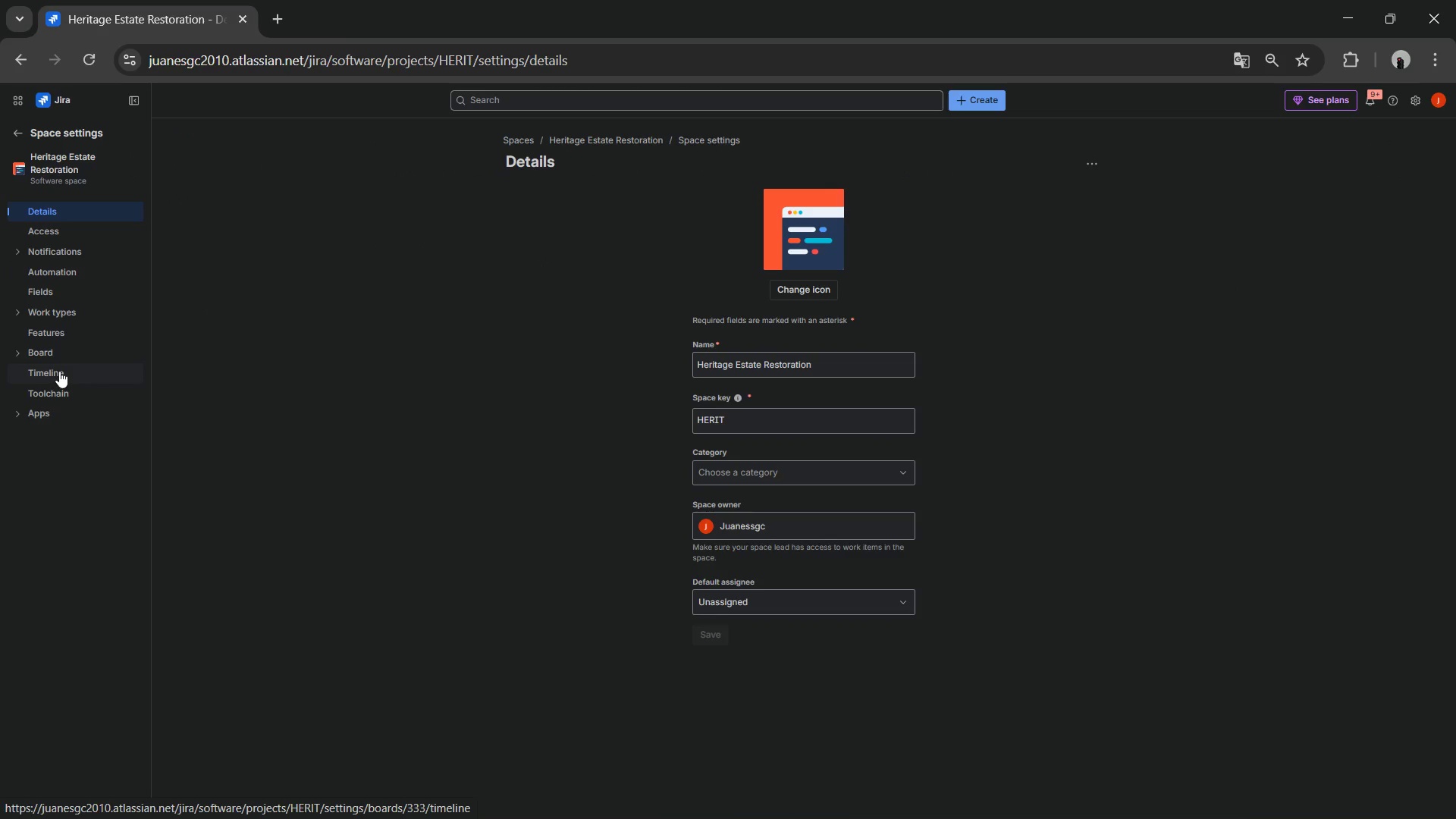 
left_click([68, 315])
 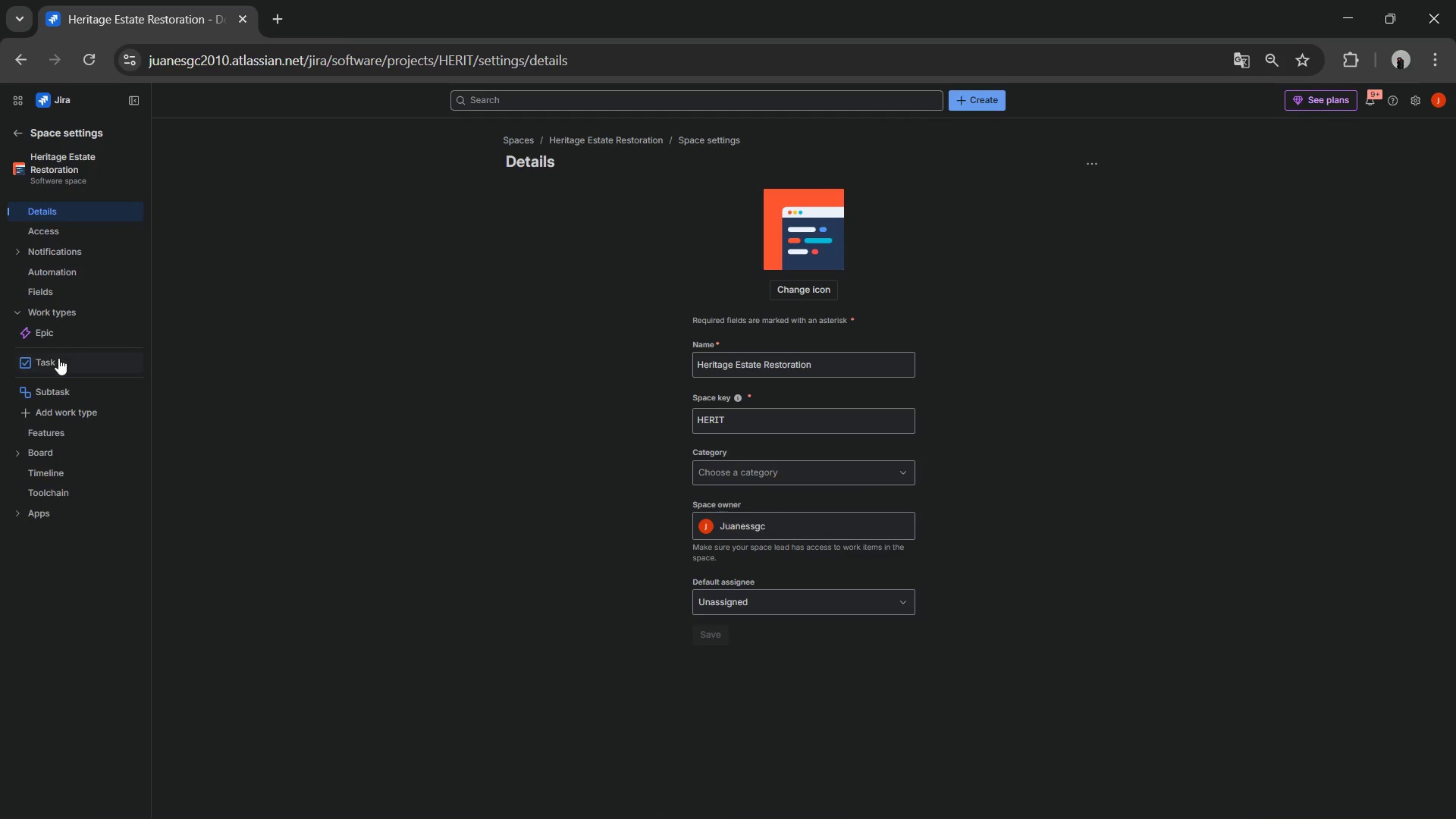 
left_click([55, 362])
 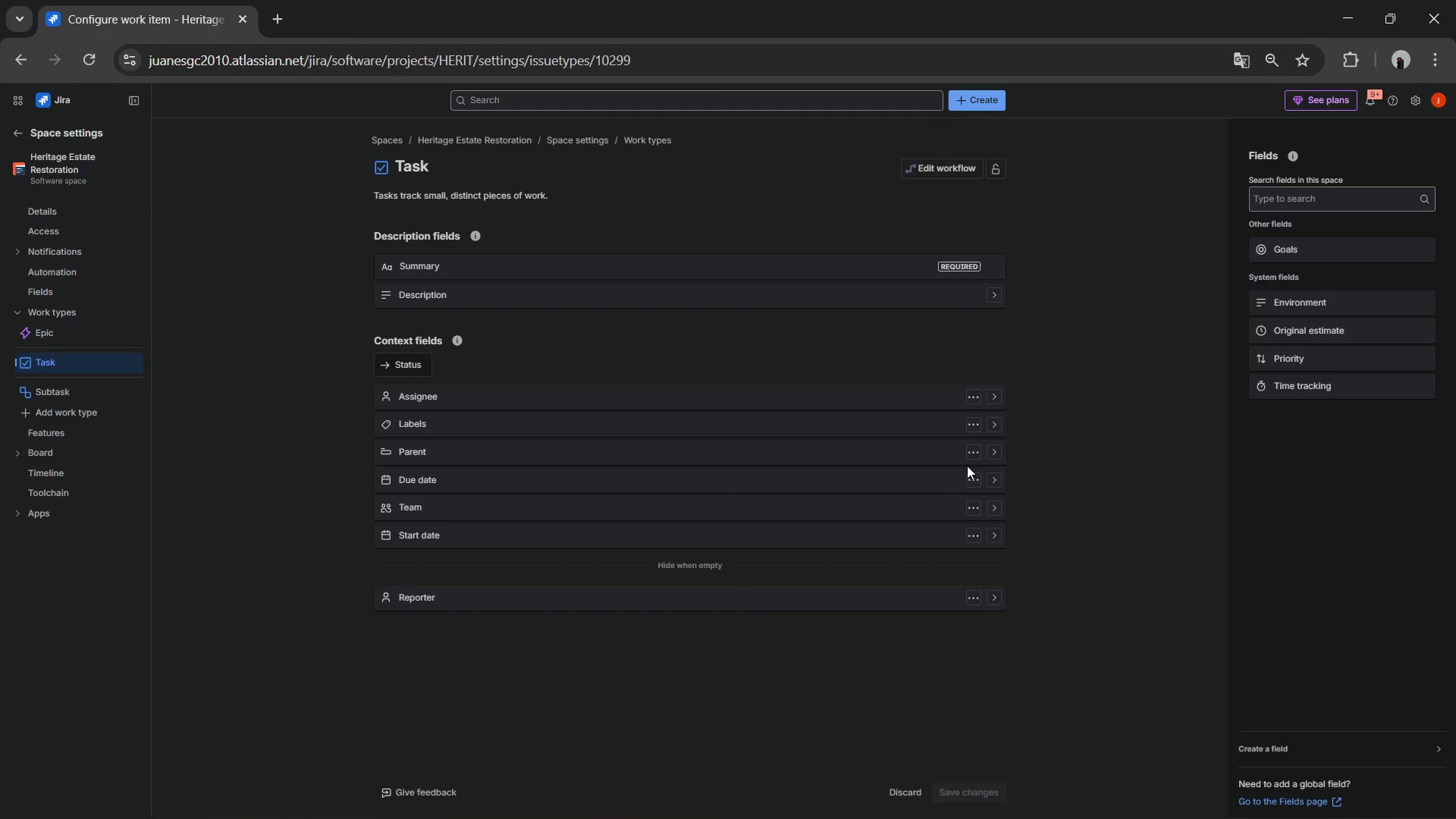 
wait(7.86)
 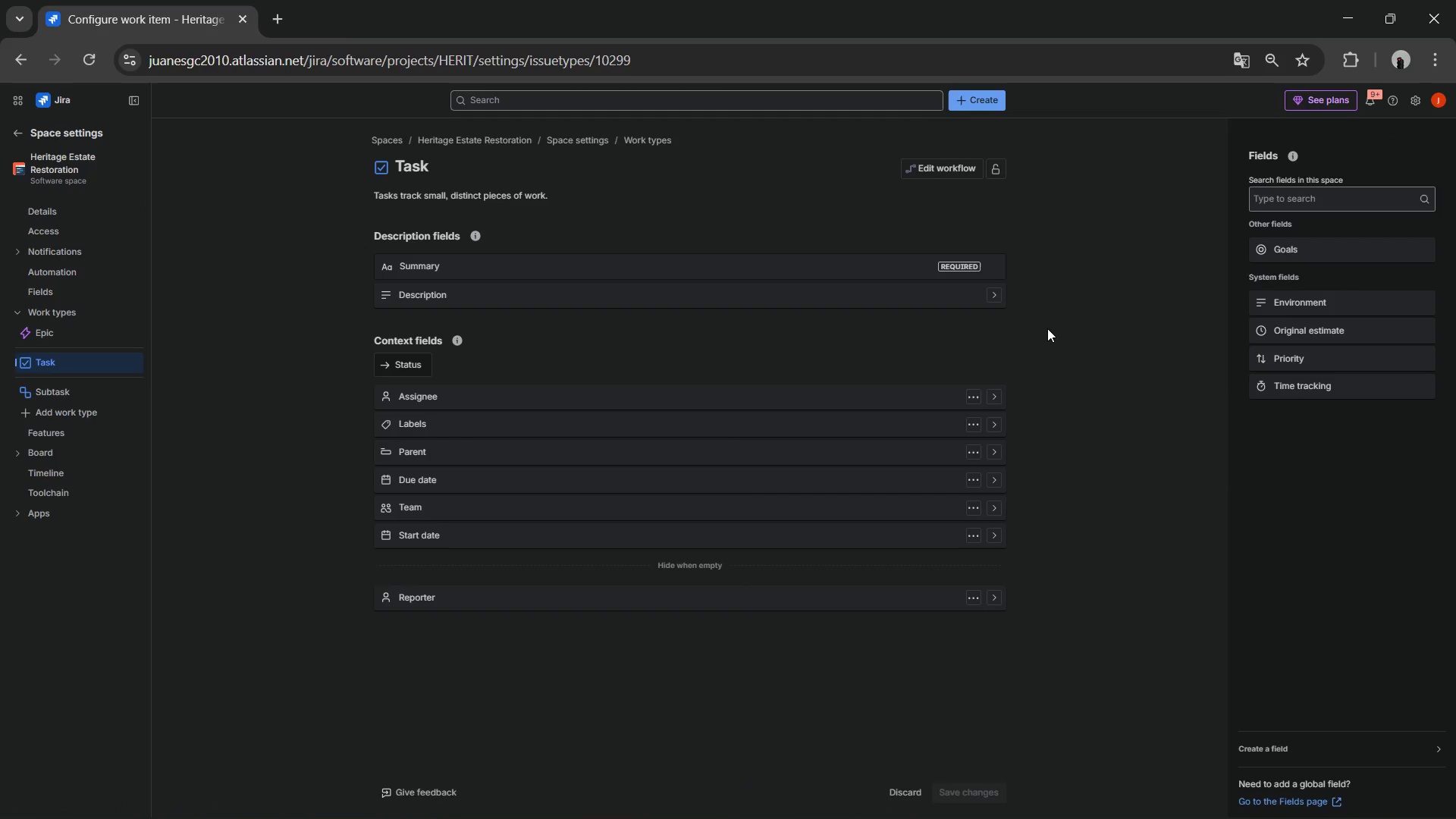 
left_click([1341, 758])
 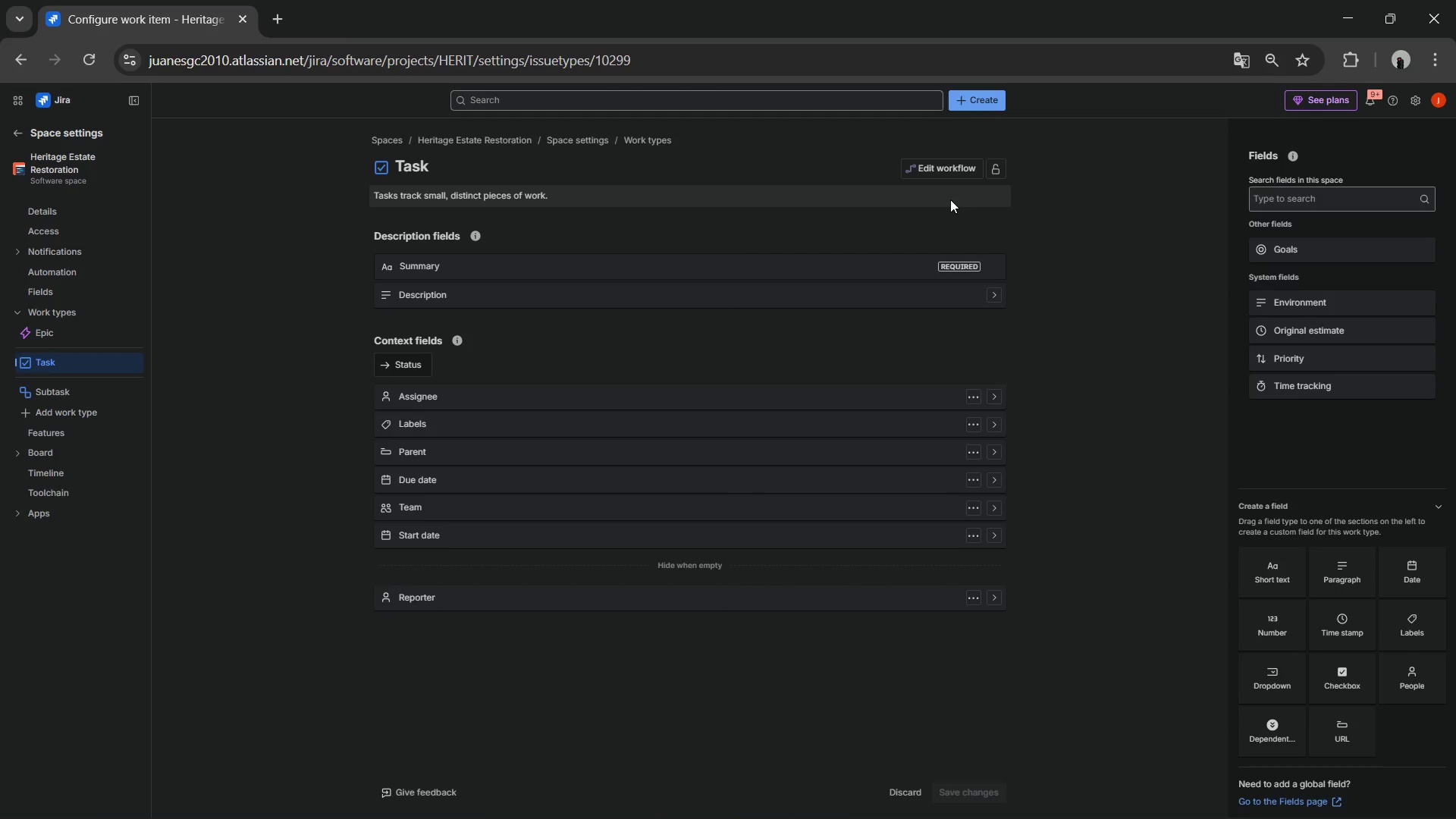 
wait(43.75)
 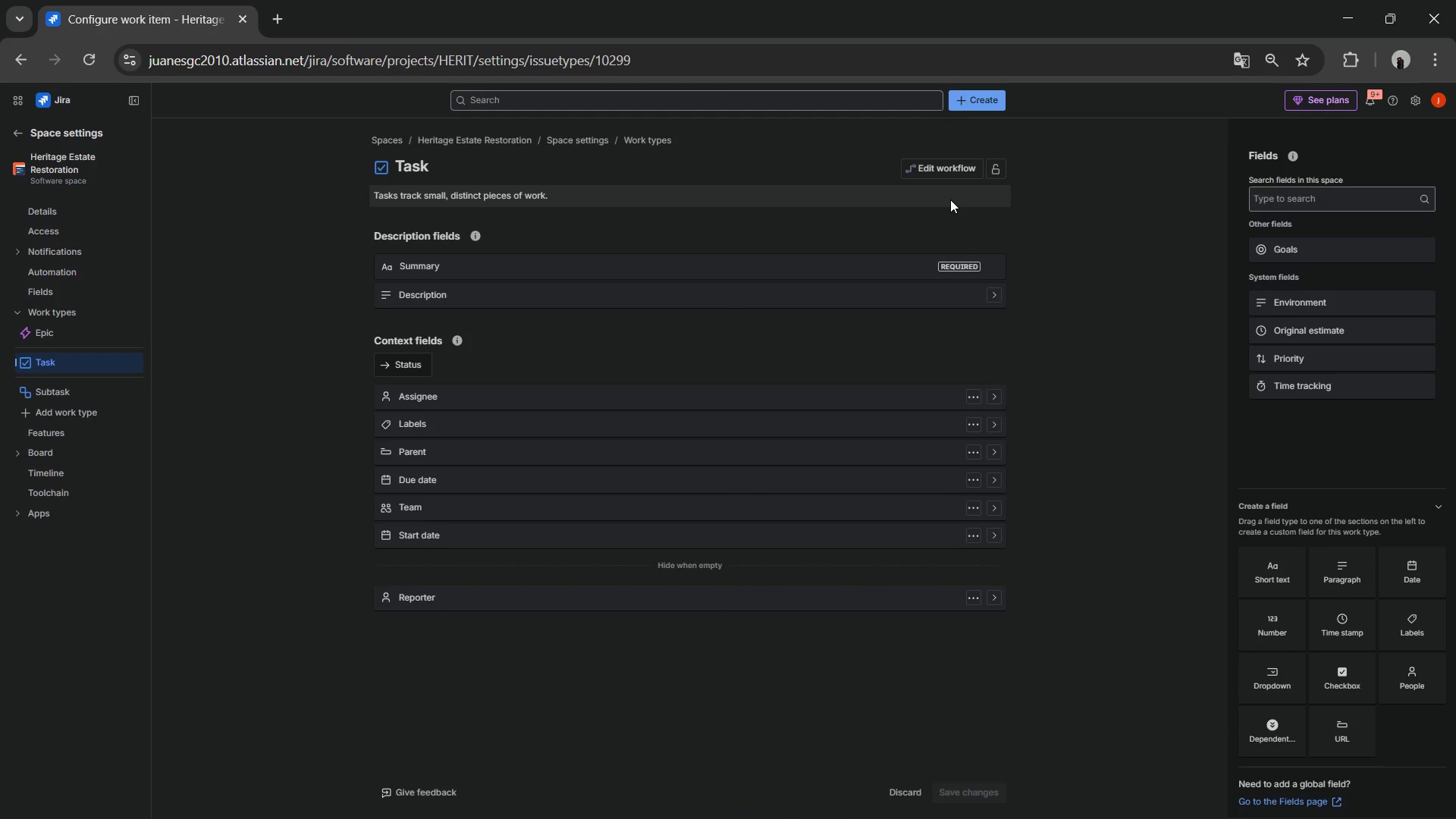 
mouse_move([1372, 745])
 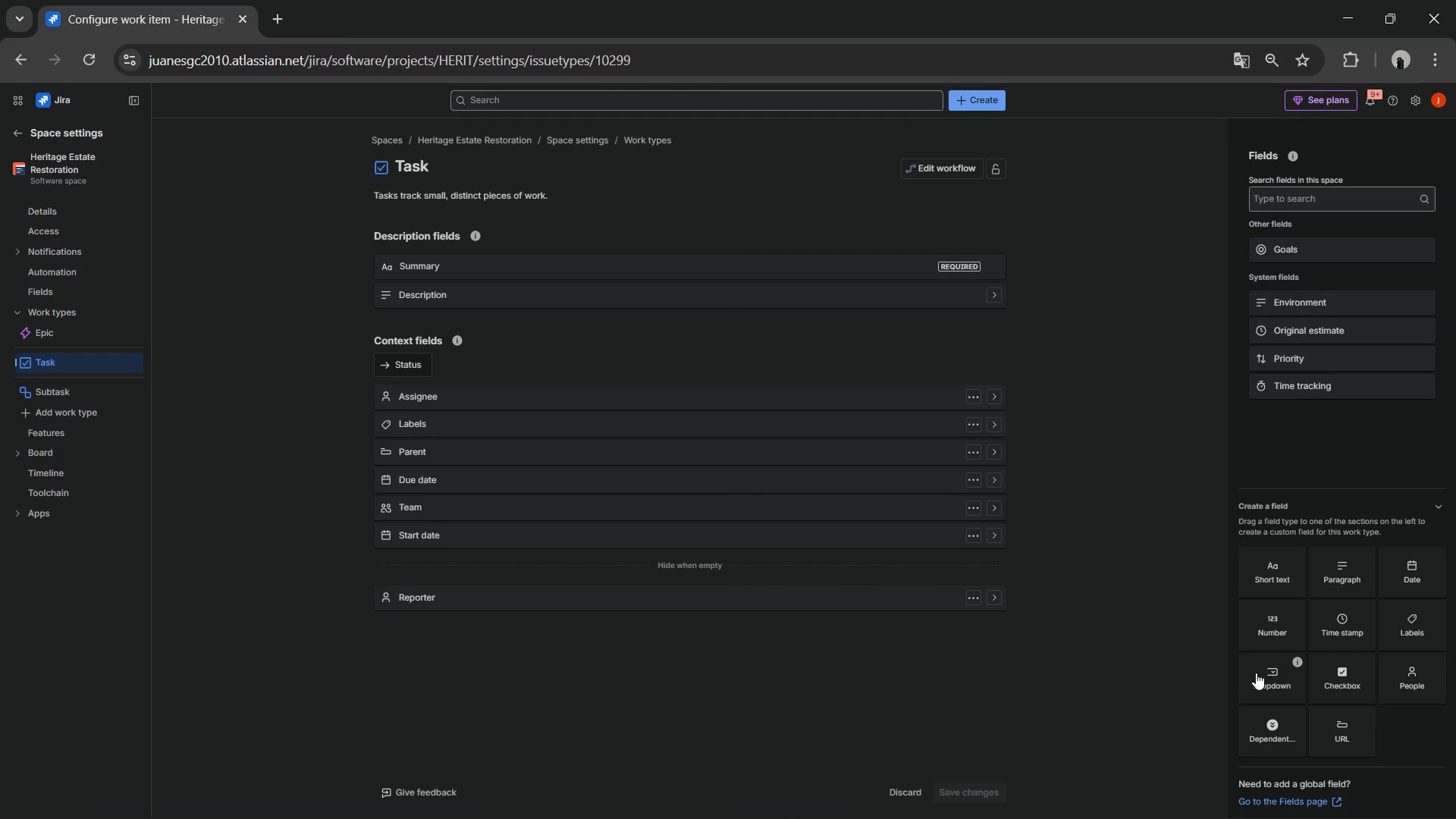 
left_click([1275, 685])
 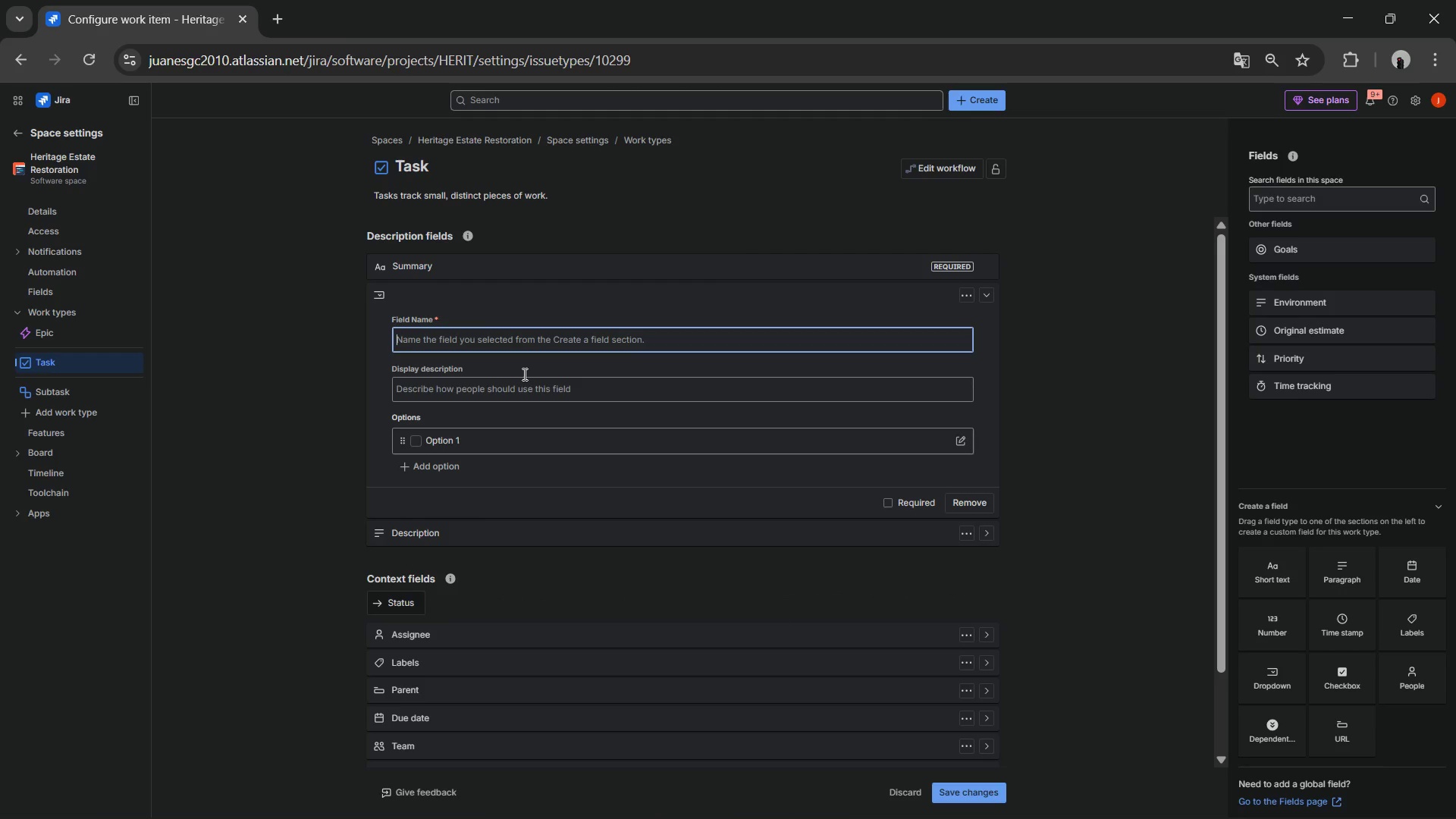 
wait(5.02)
 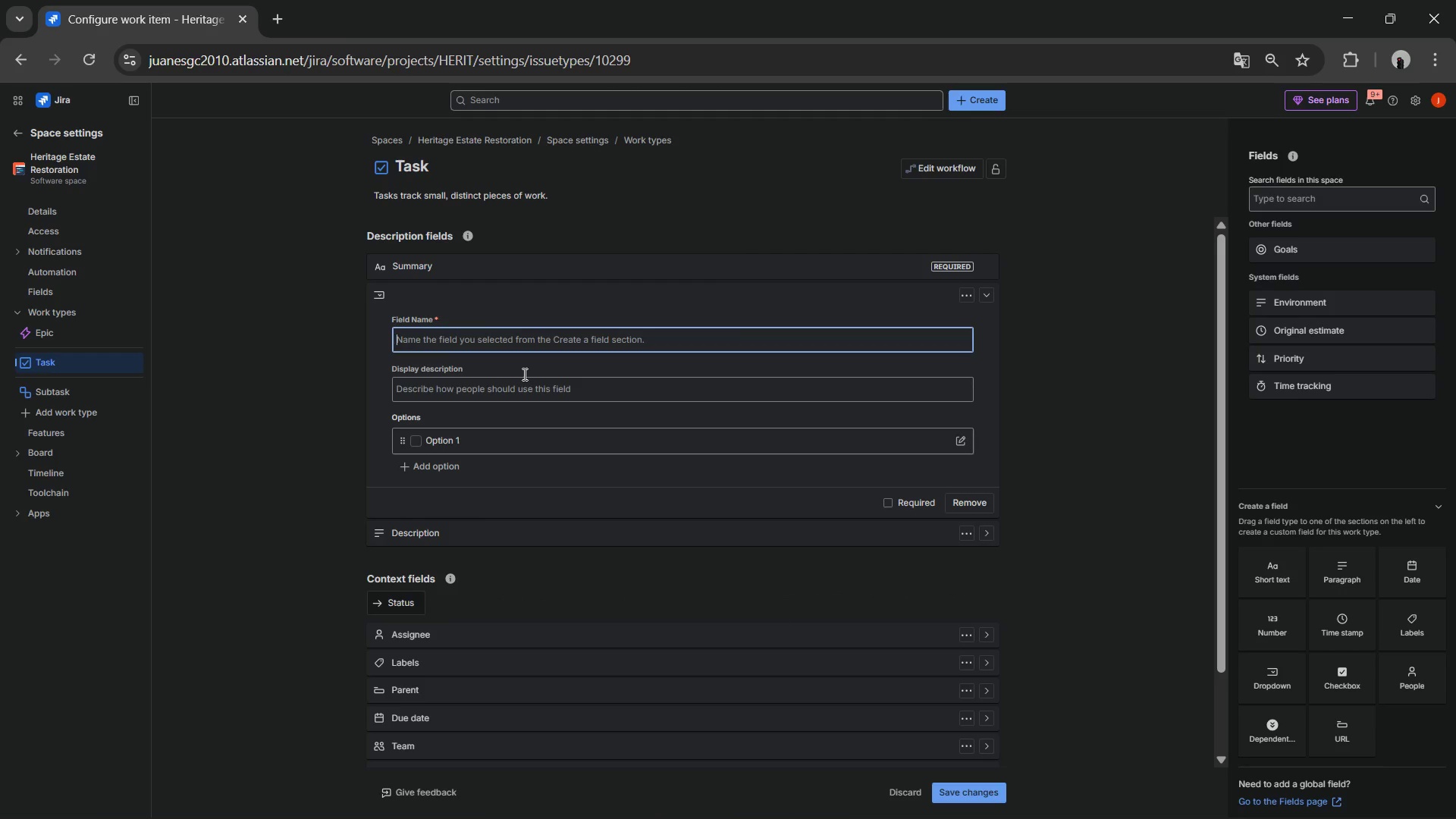 
type(Architectural Style)
key(Tab)
 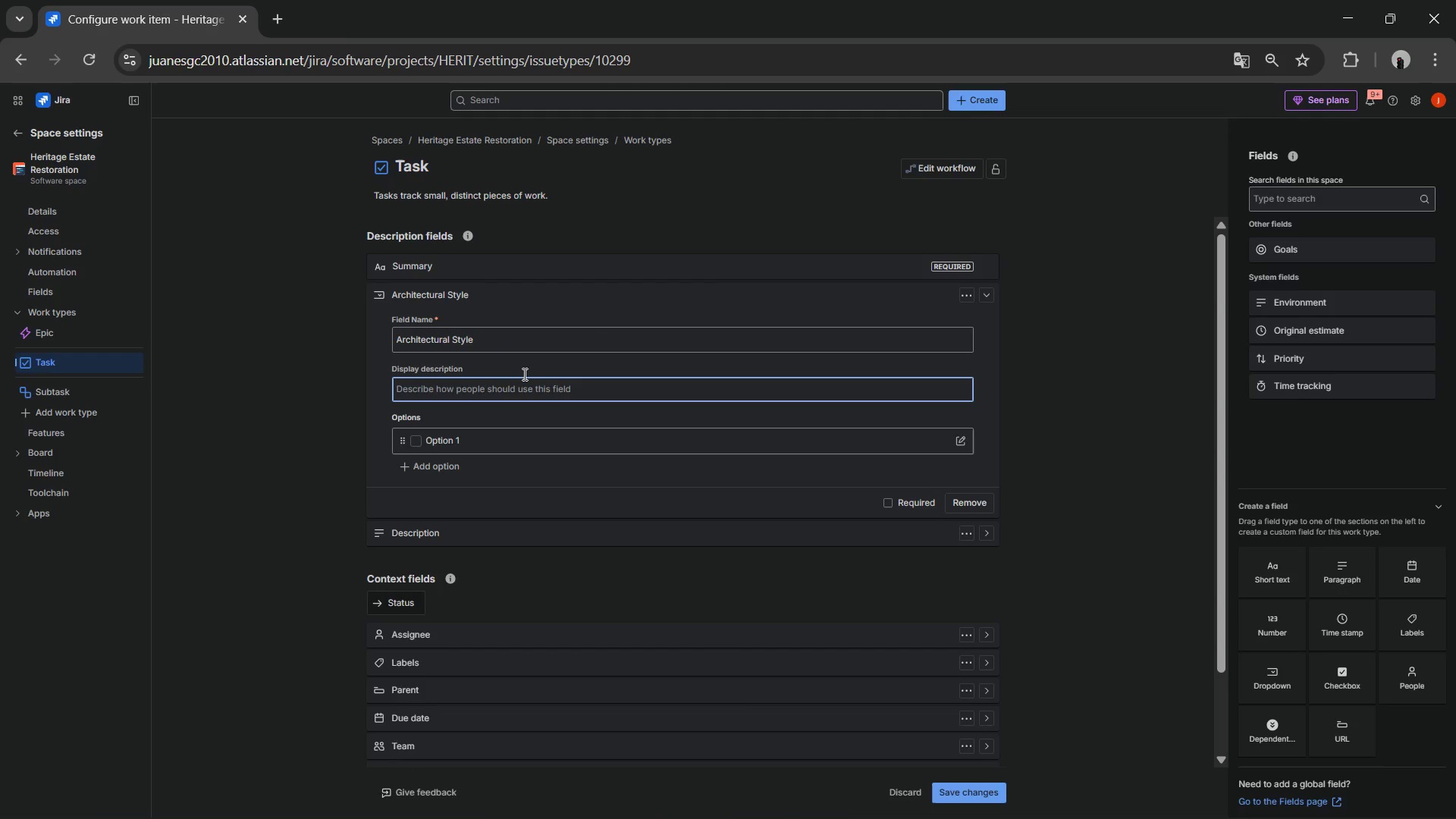 
key(Tab)
 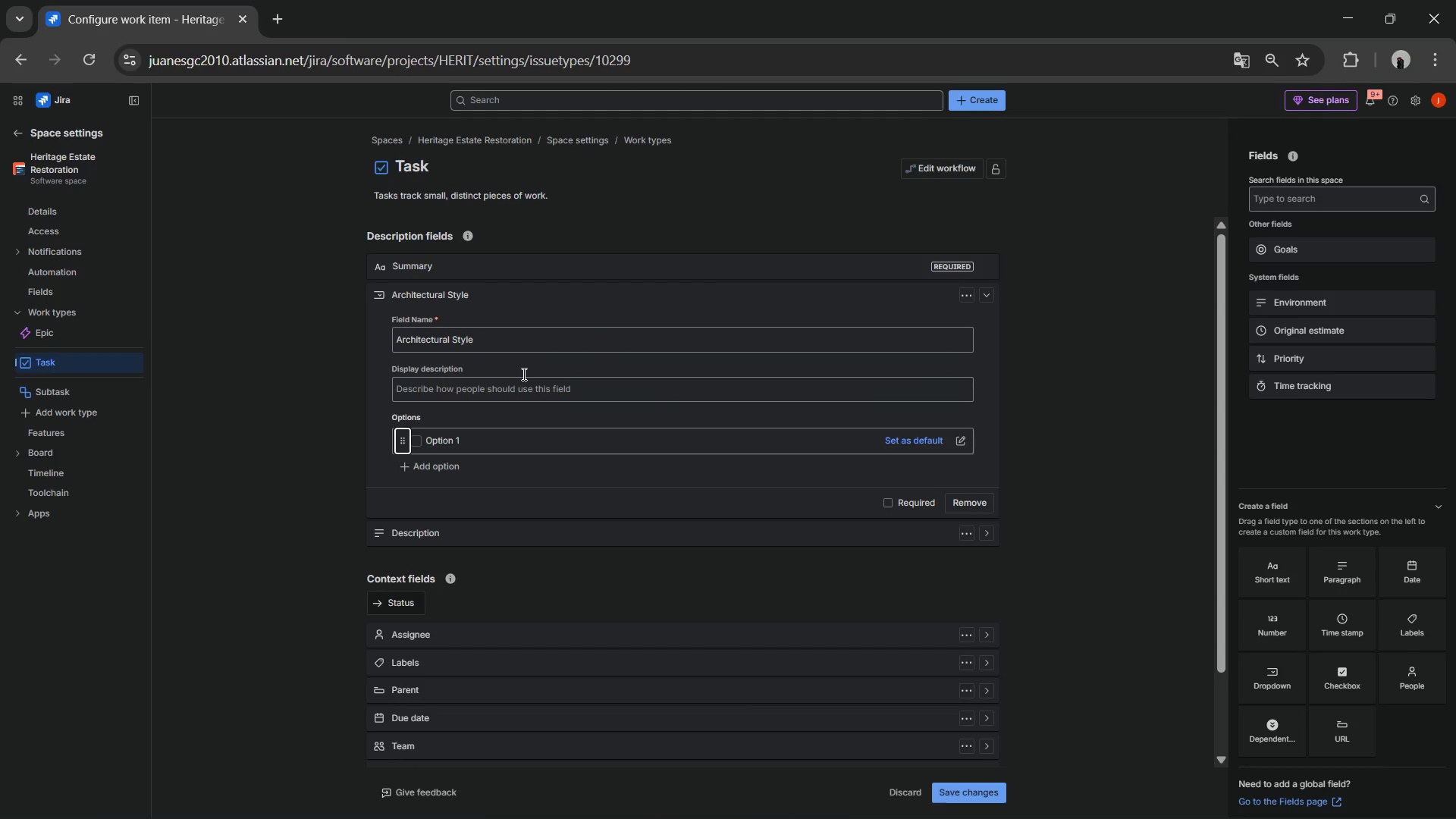 
hold_key(key=ShiftLeft, duration=0.72)
 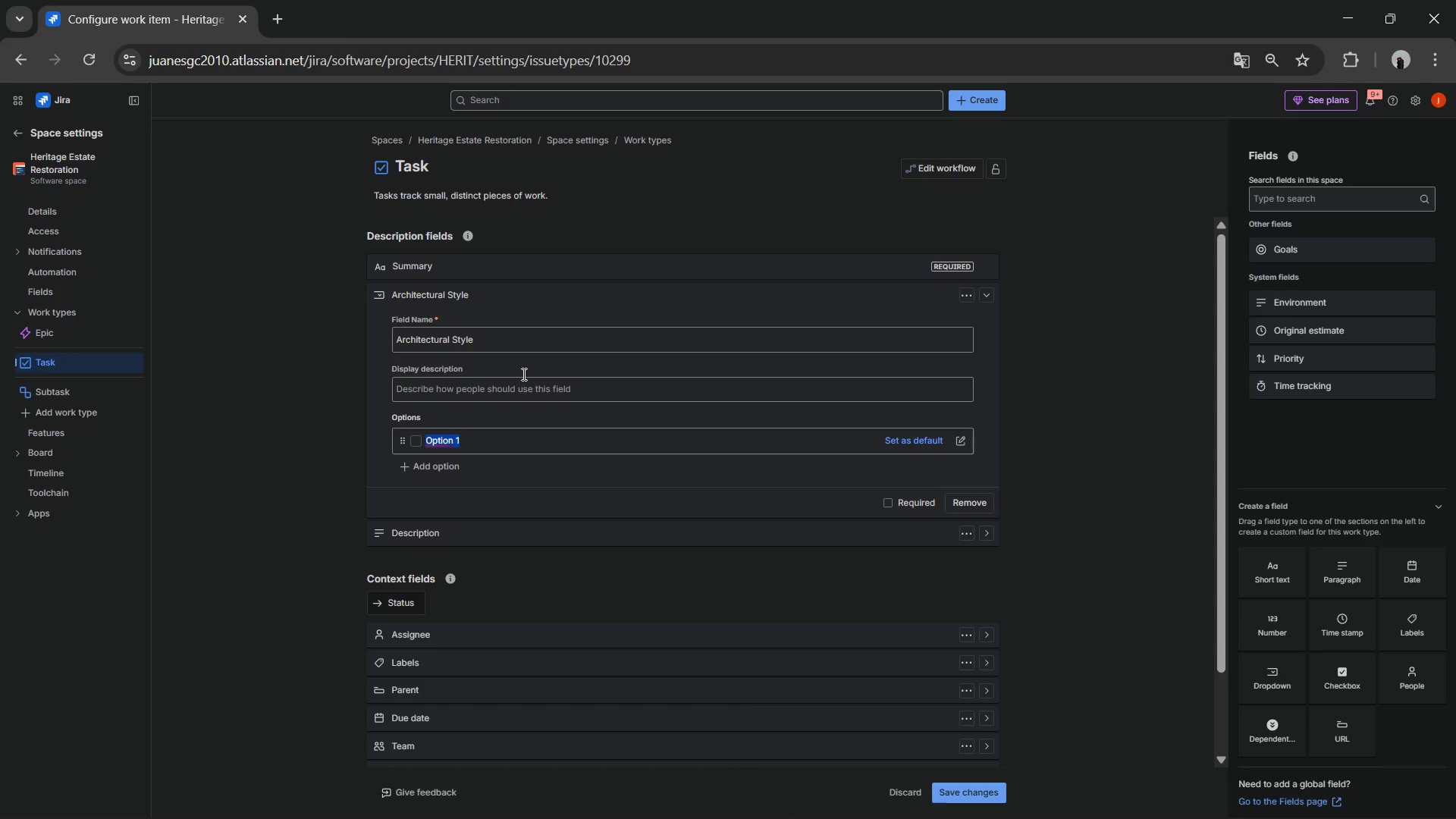 
key(Tab)
type(Victorian)
 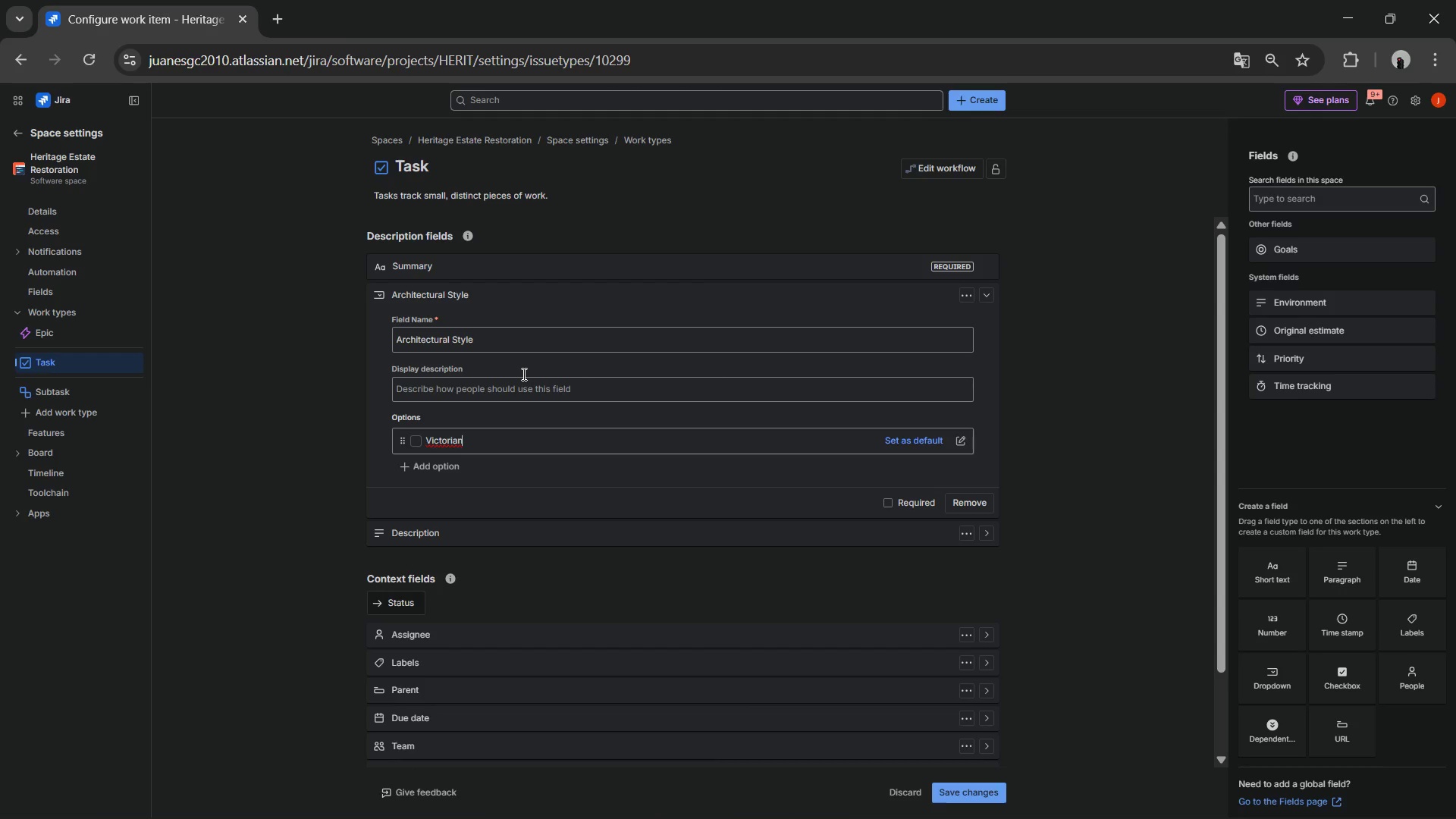 
key(Enter)
 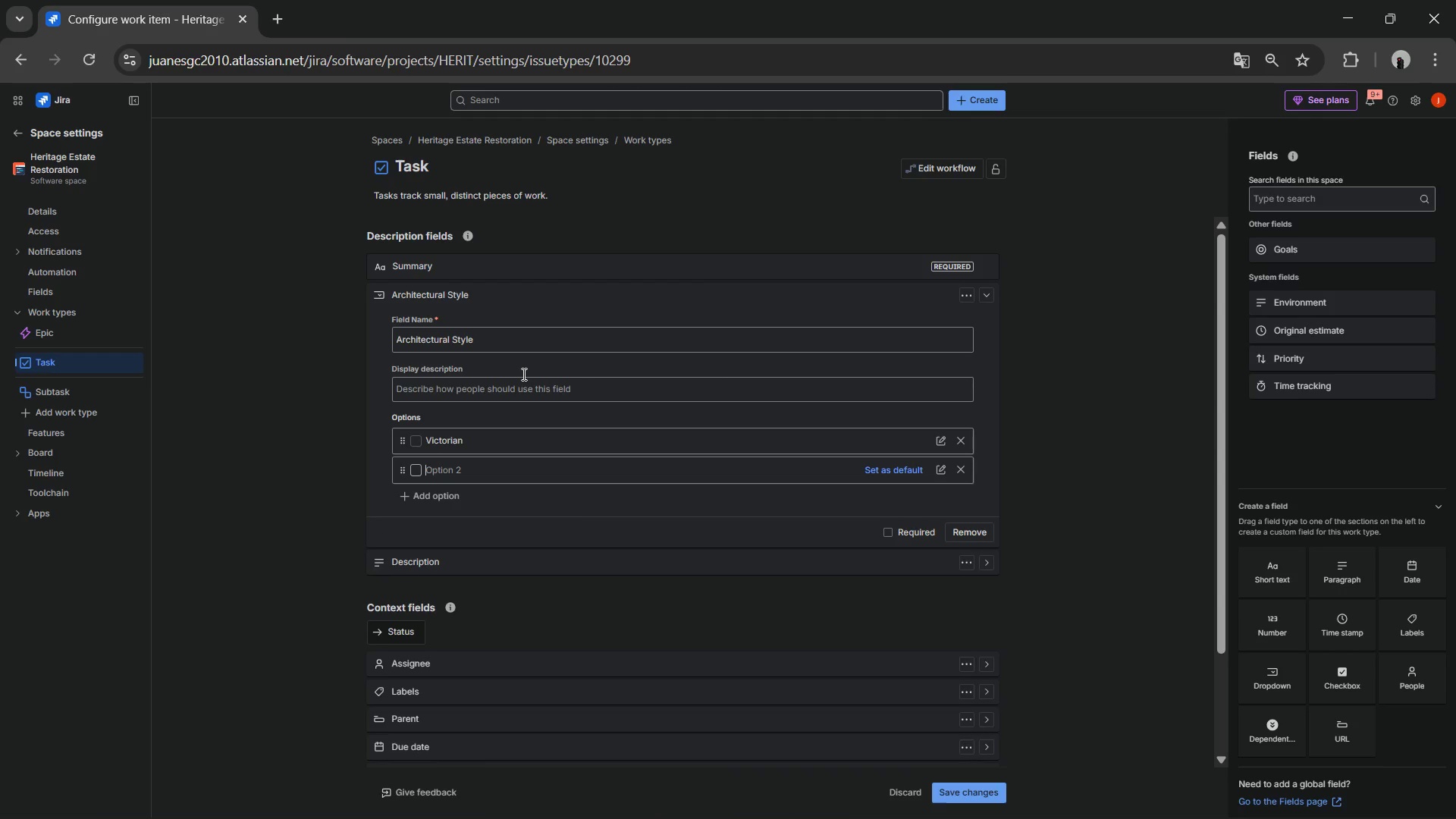 
type(Art Deco)
 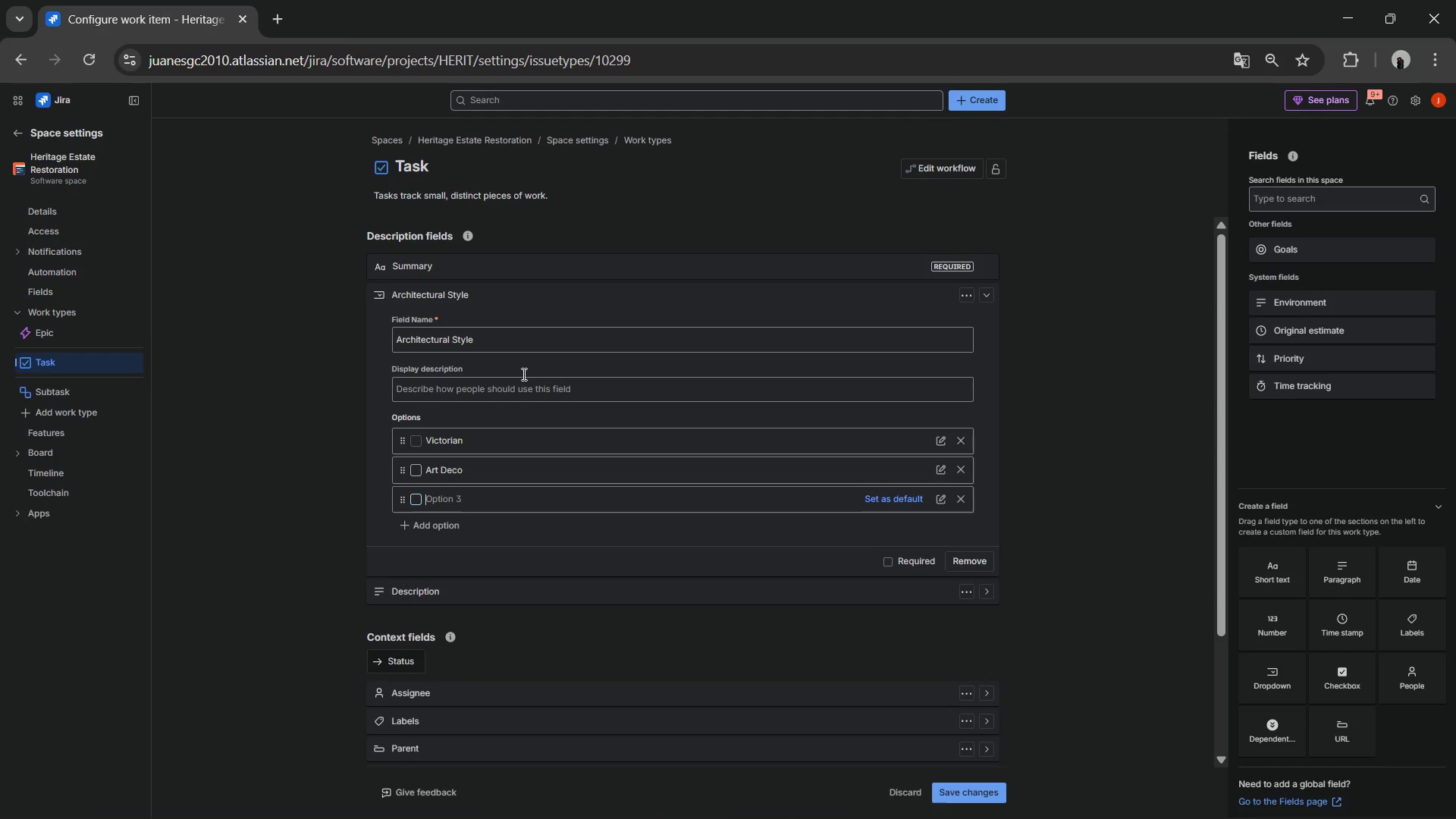 
 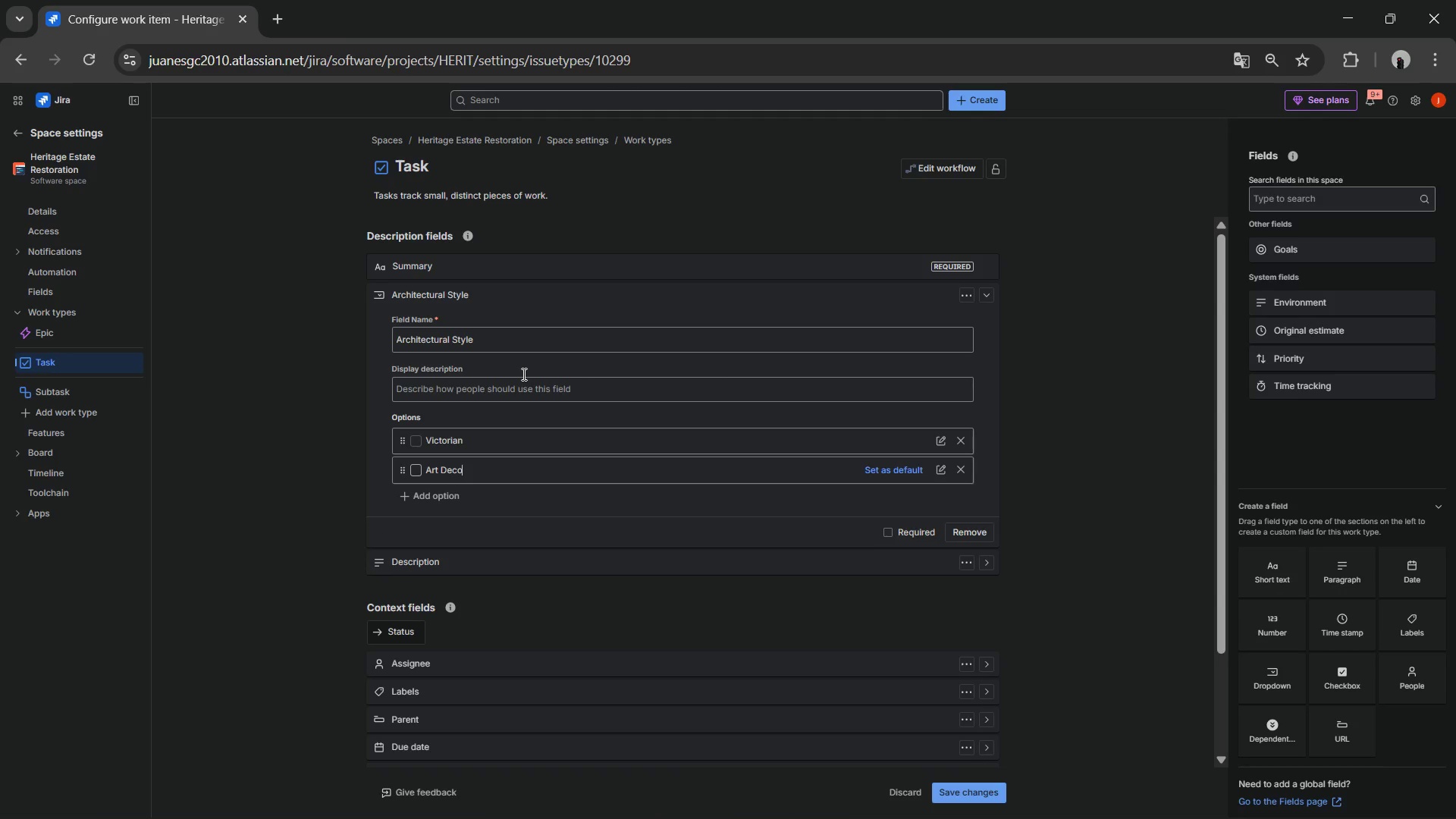 
key(Enter)
 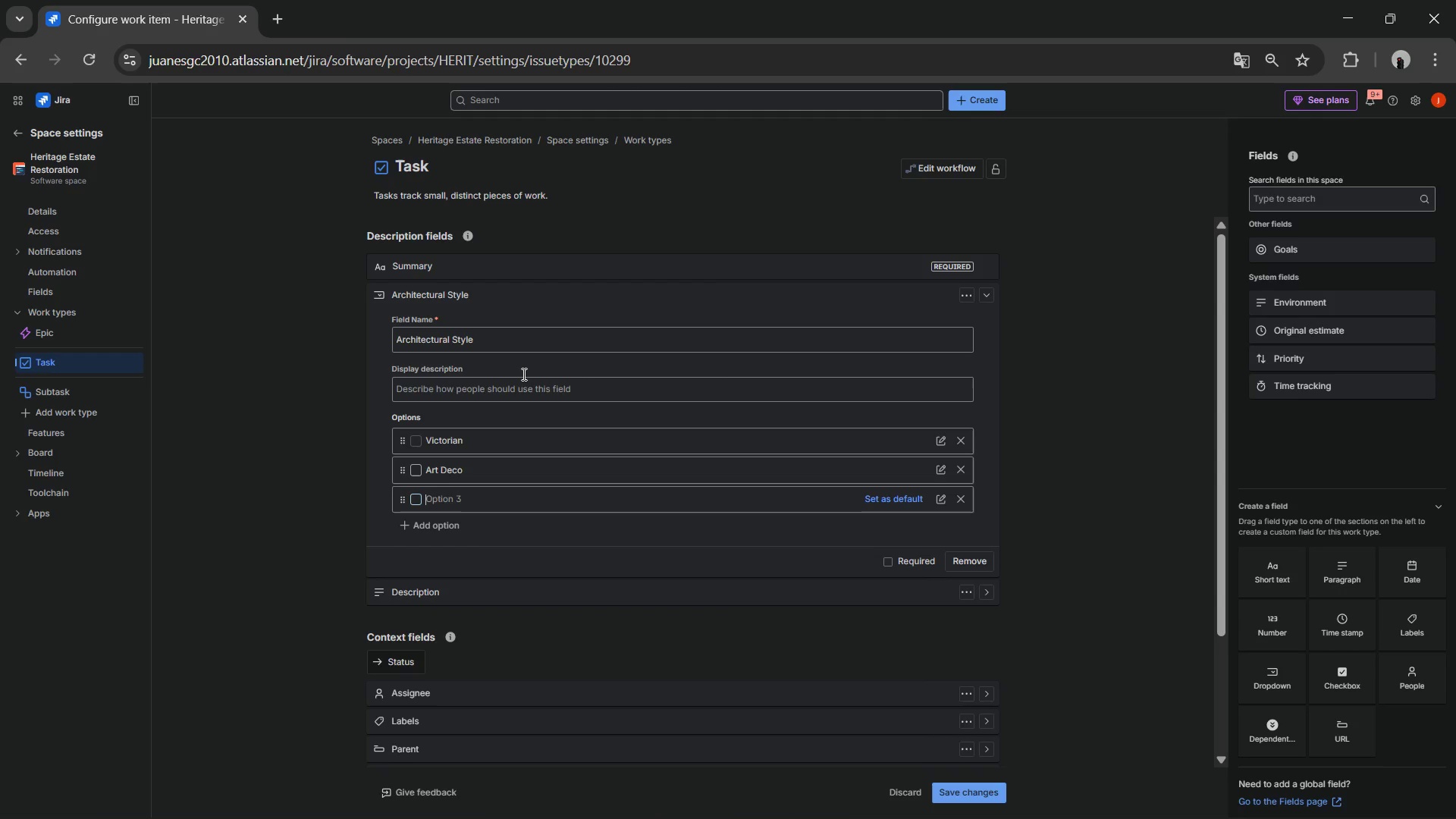 
type(Colonial)
 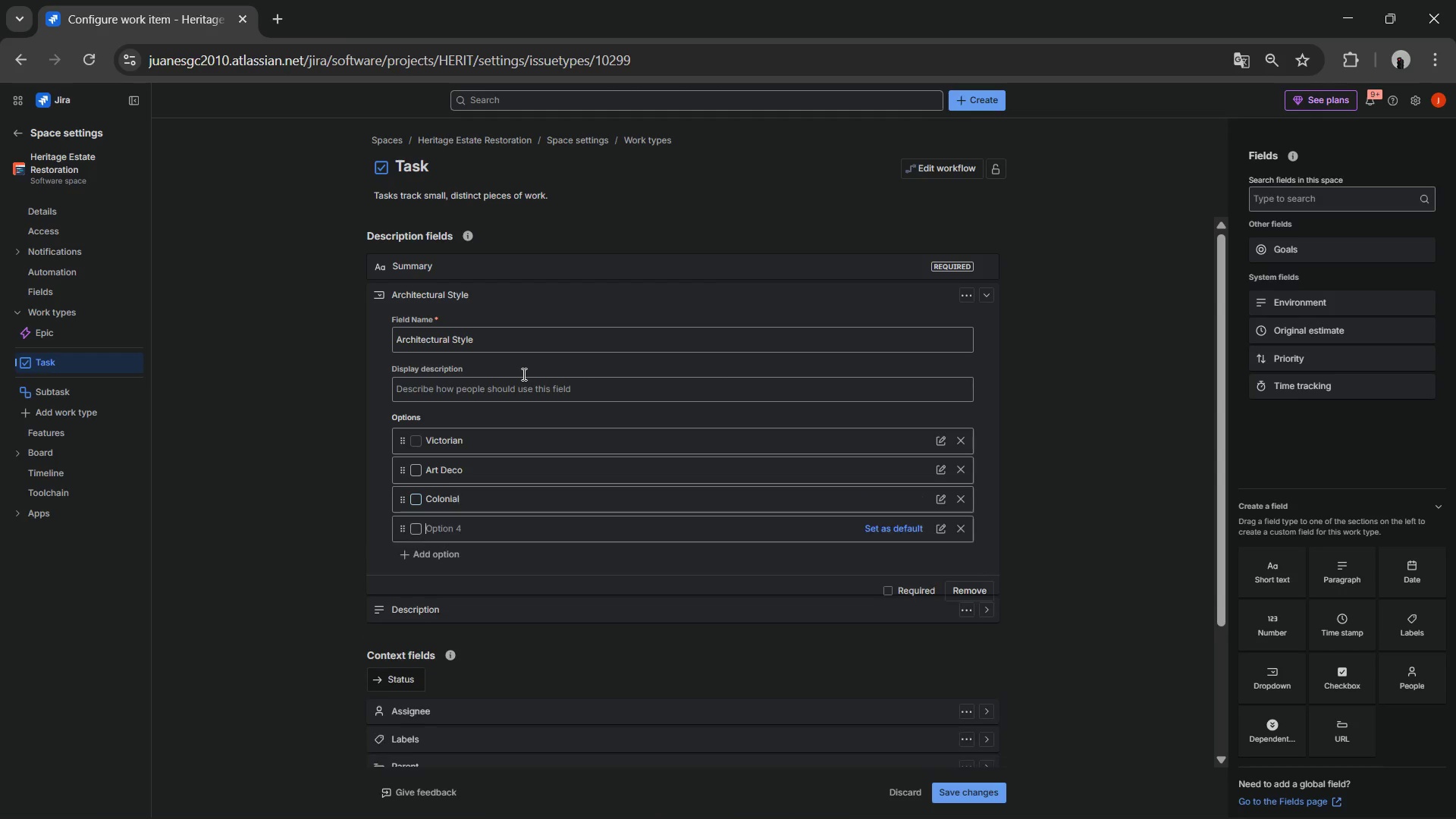 
key(Enter)
 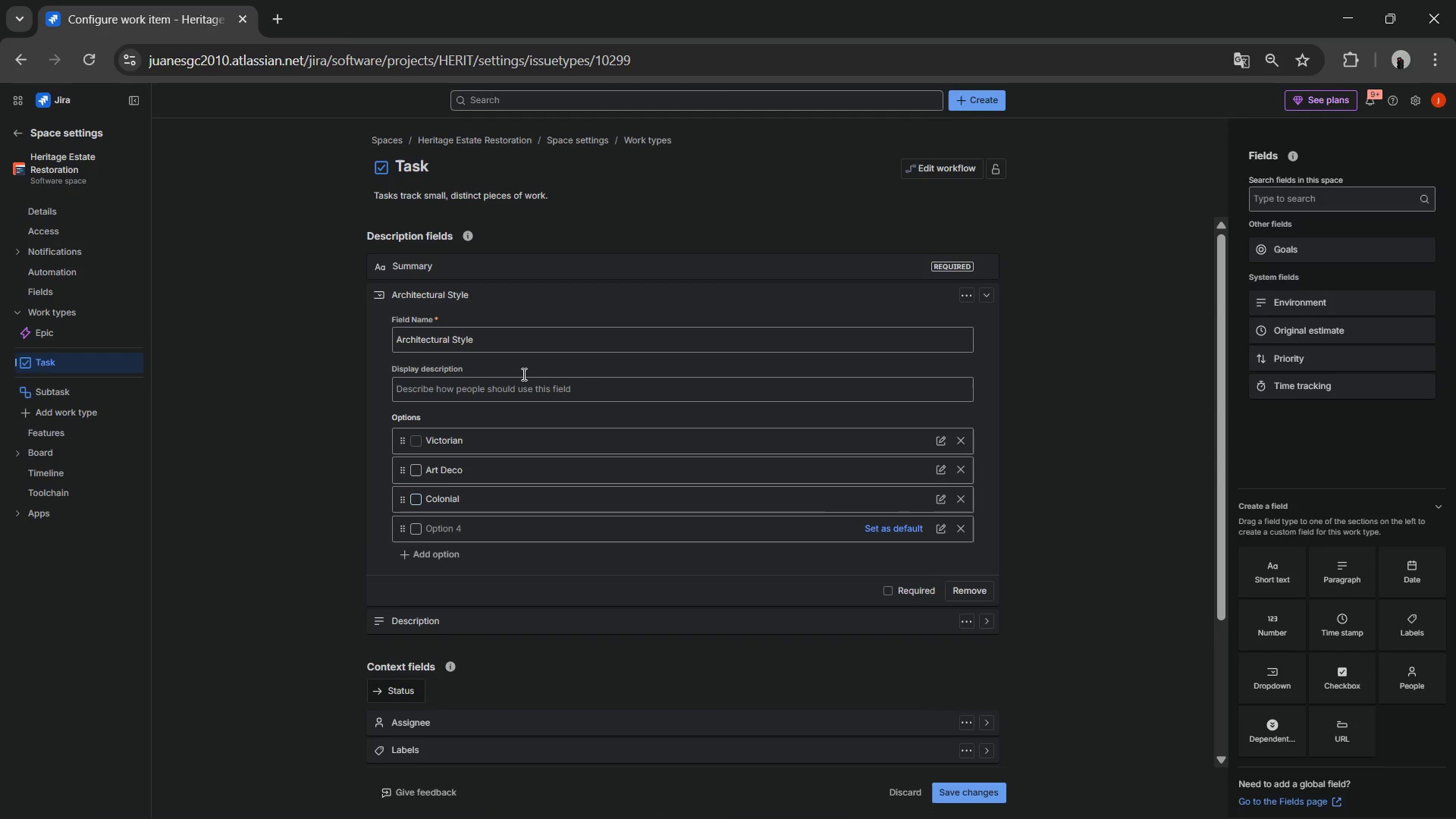 
type(Modernist)
 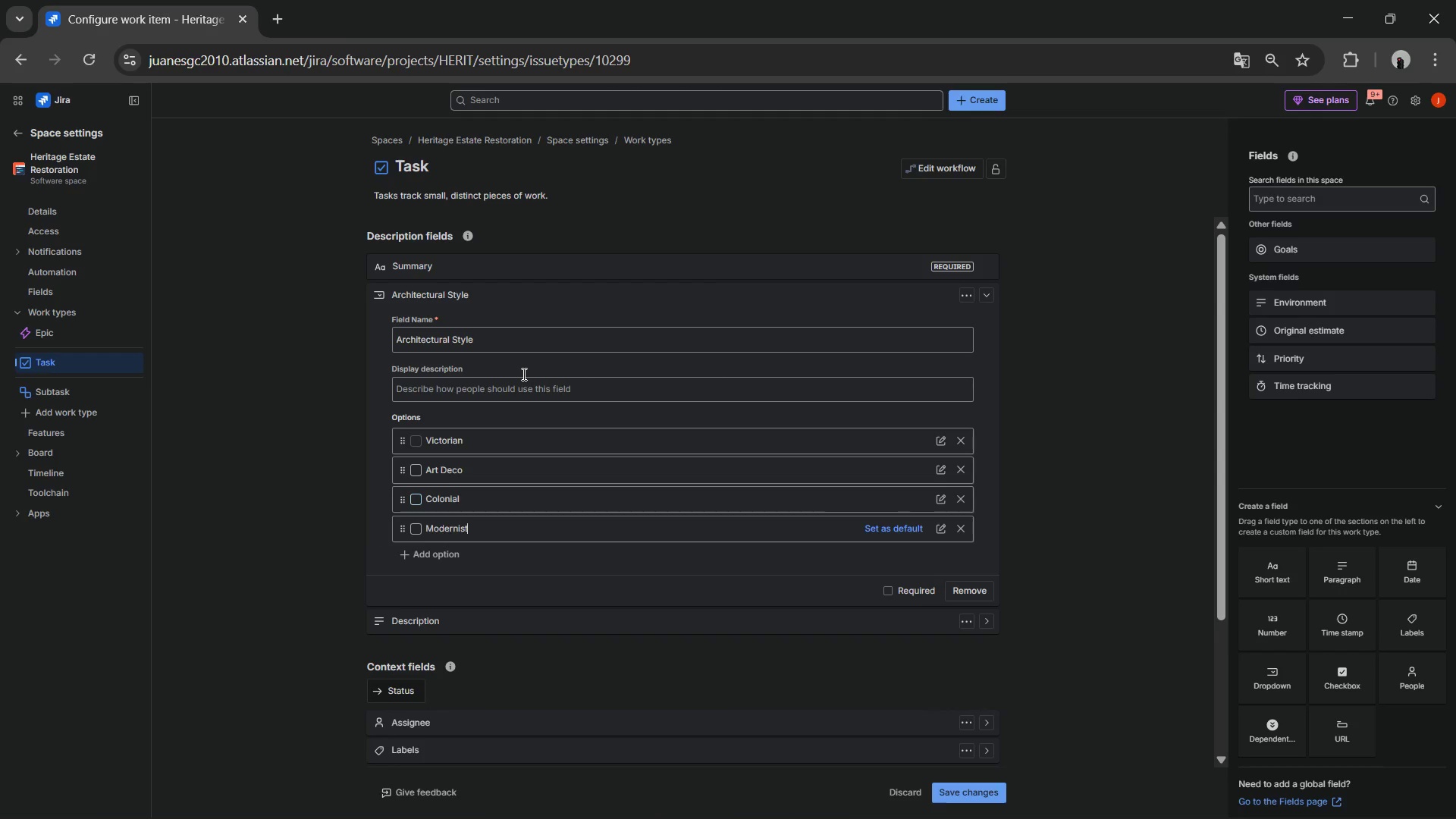 
key(Enter)
 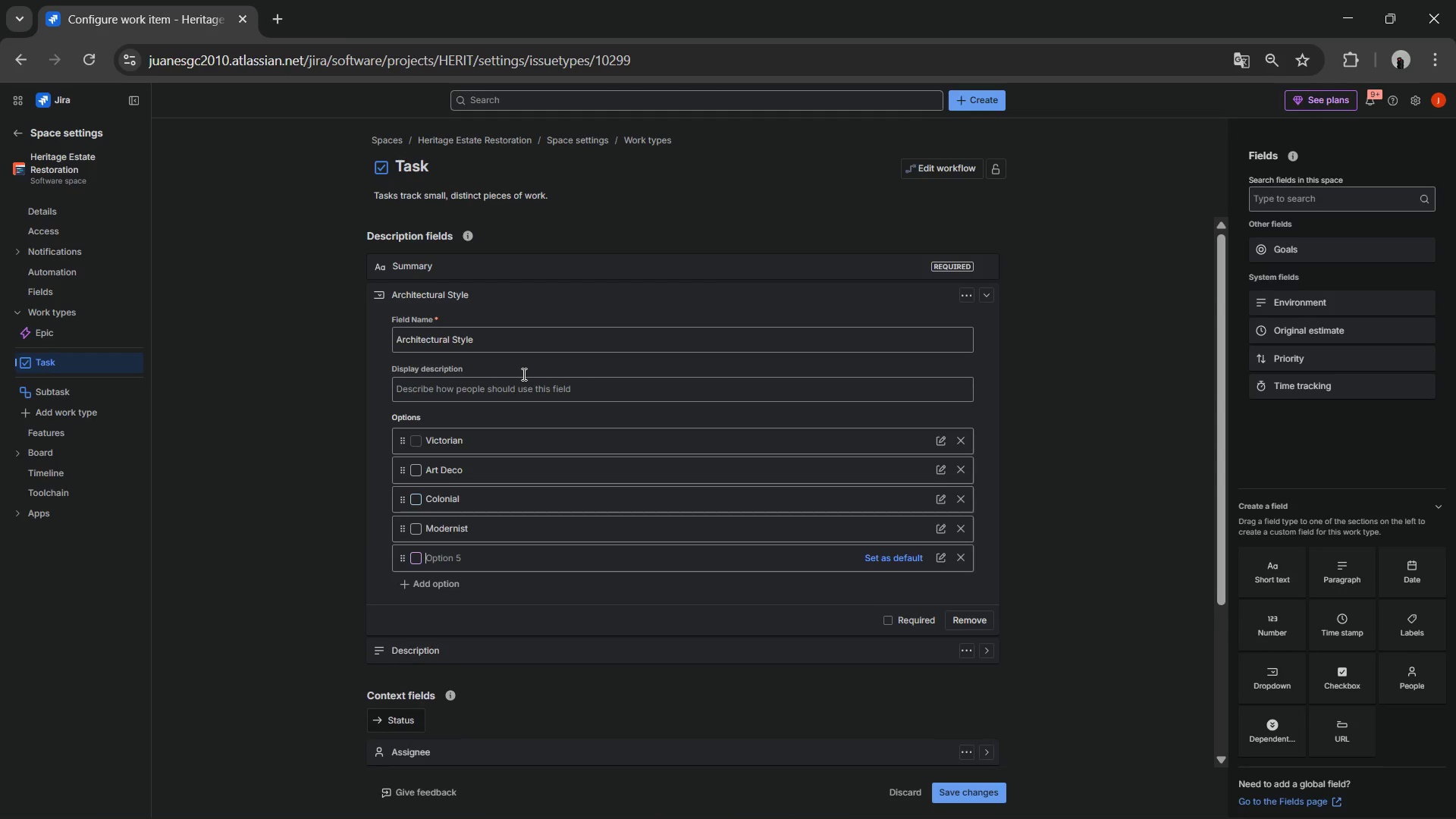 
type(NeoC)
key(Backspace)
type(classical)
 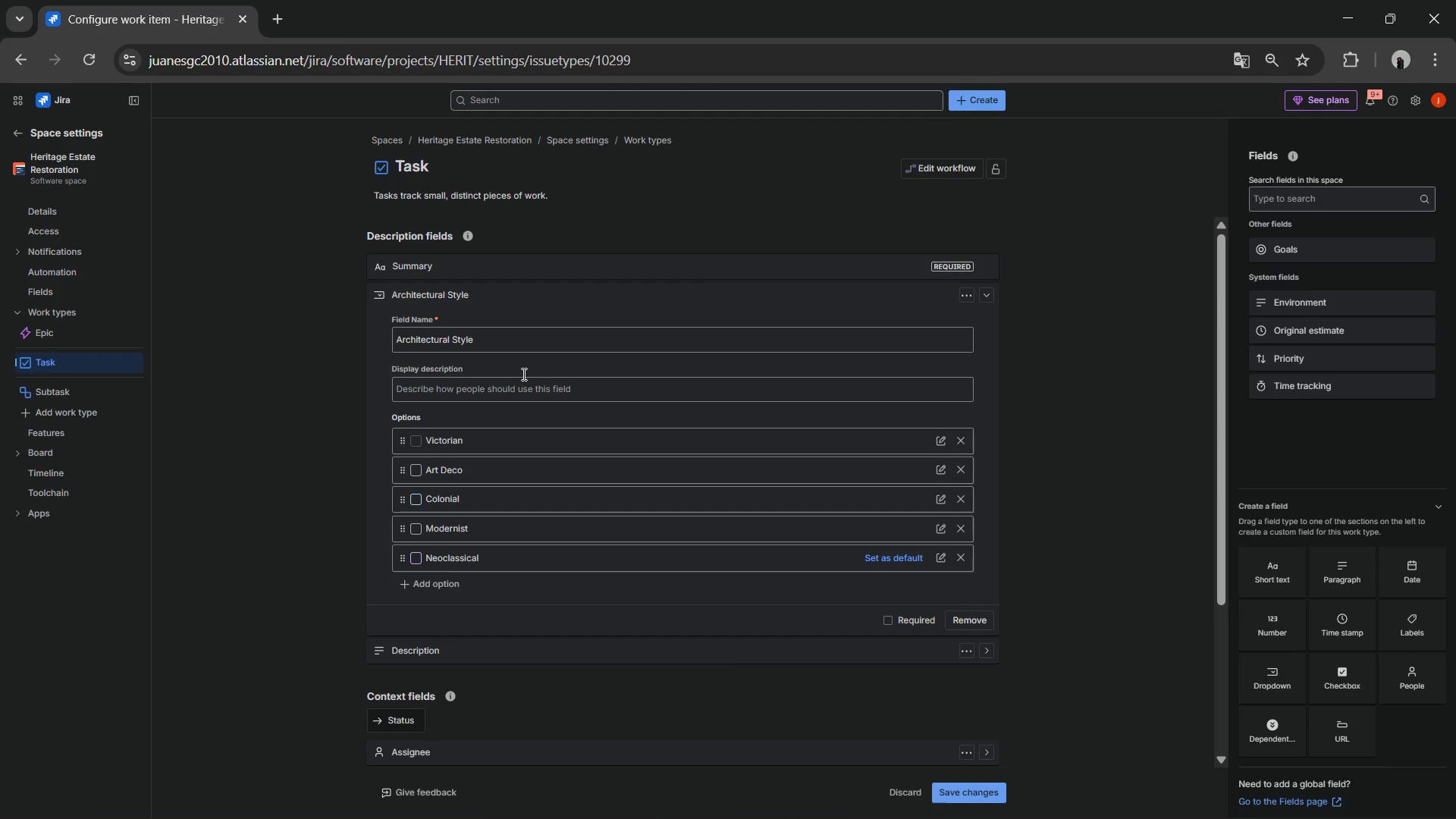 
wait(5.61)
 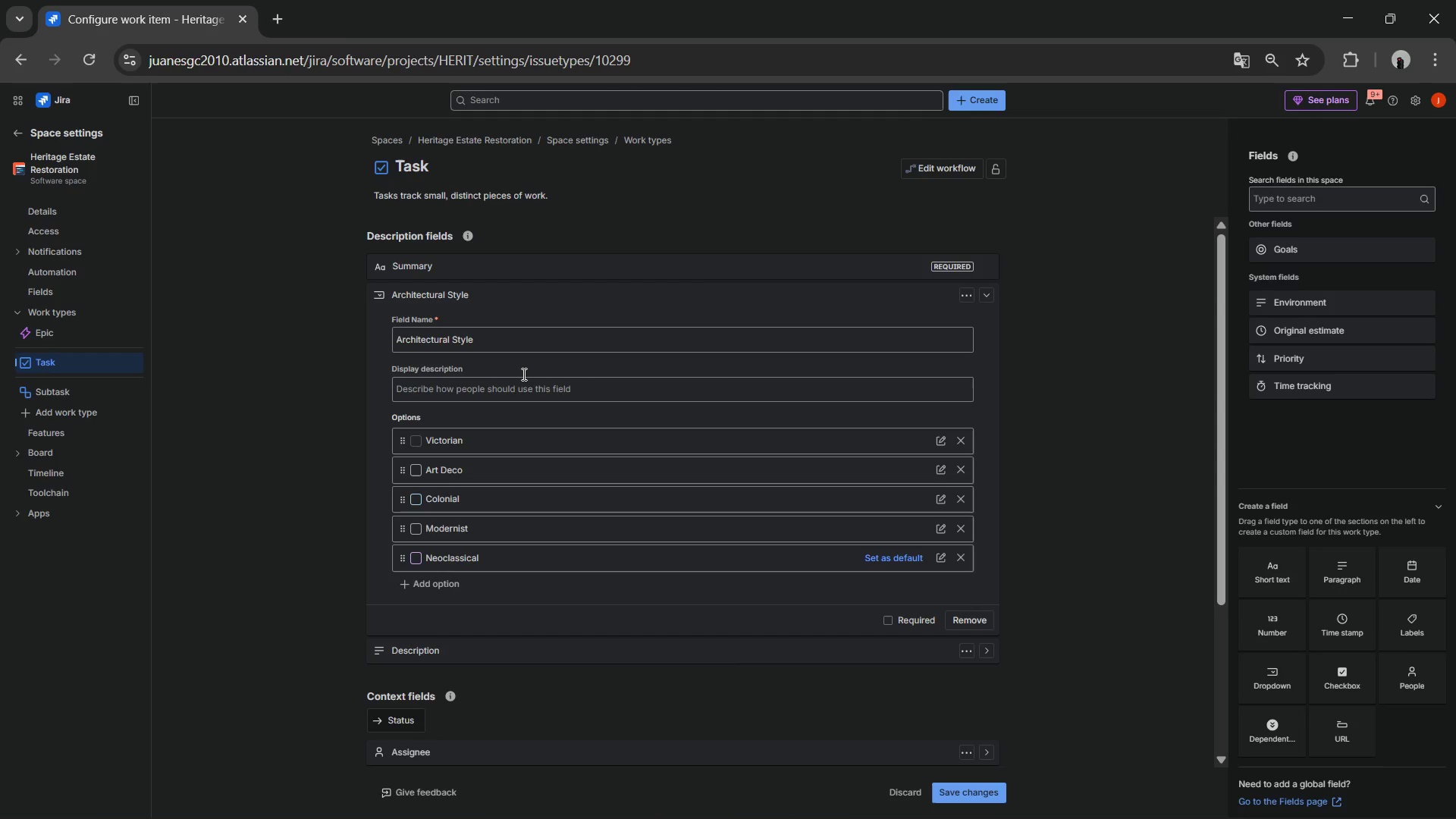 
left_click([1269, 639])
 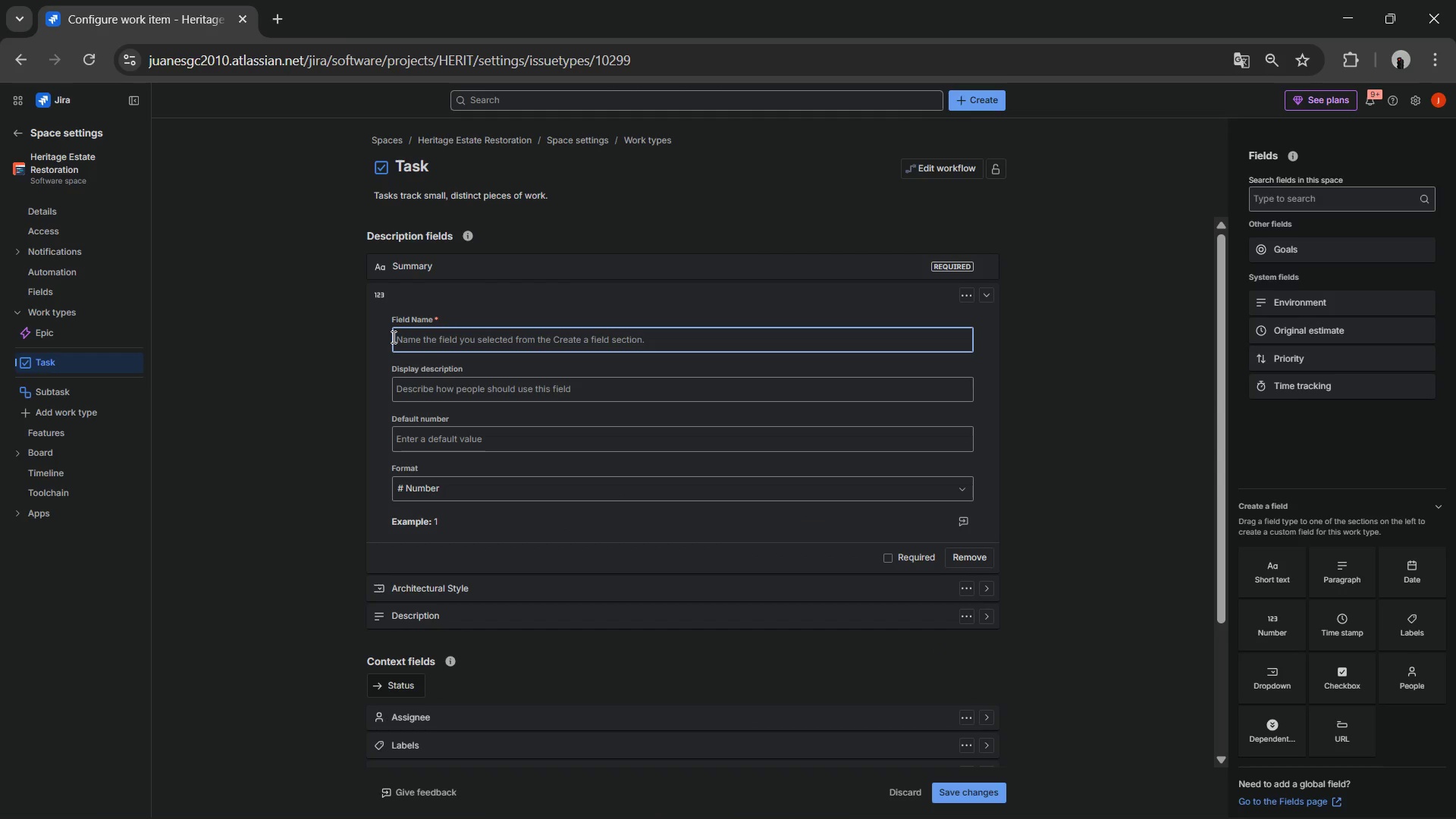 
type(YEar Built)
 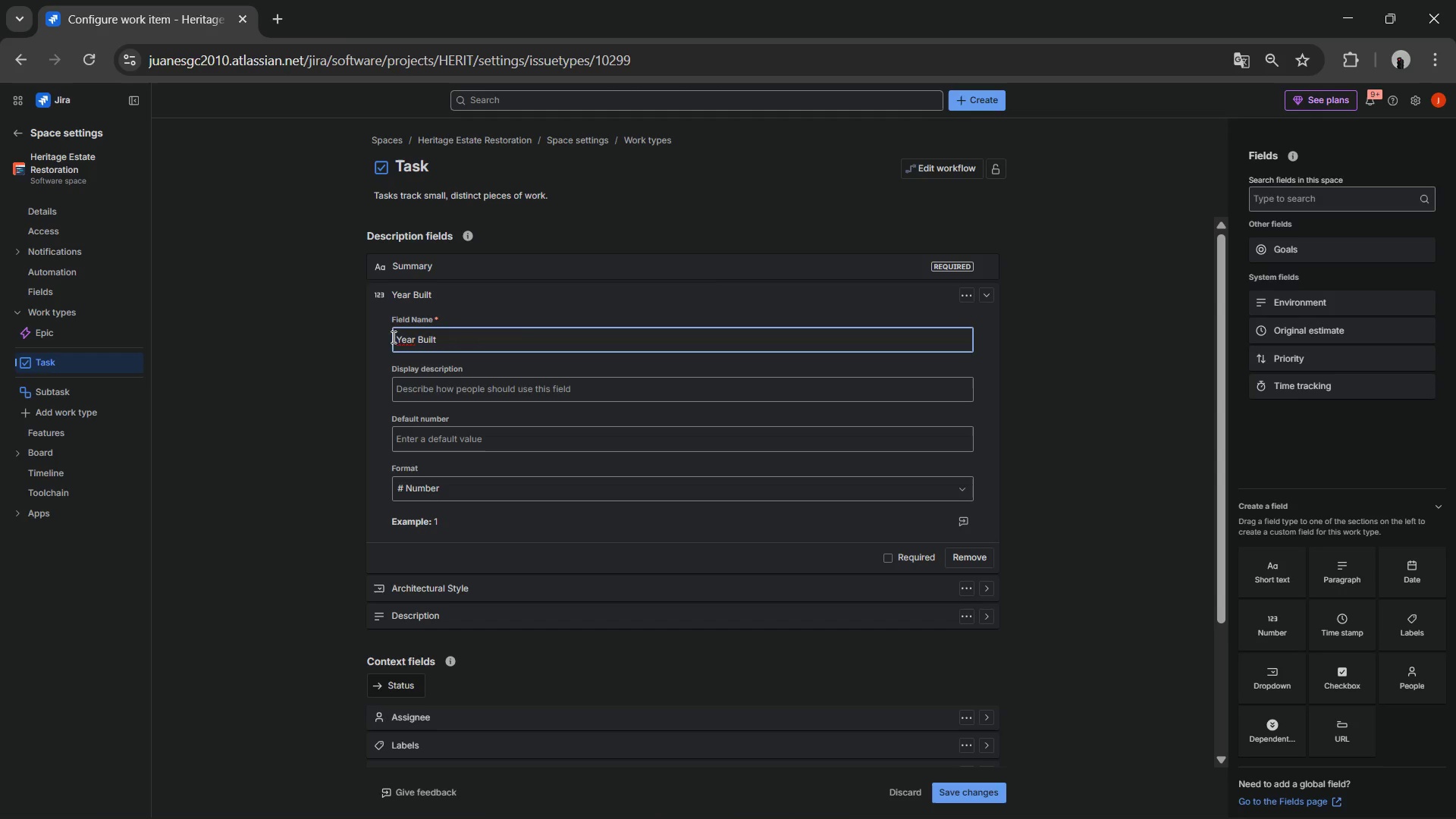 
left_click([708, 481])
 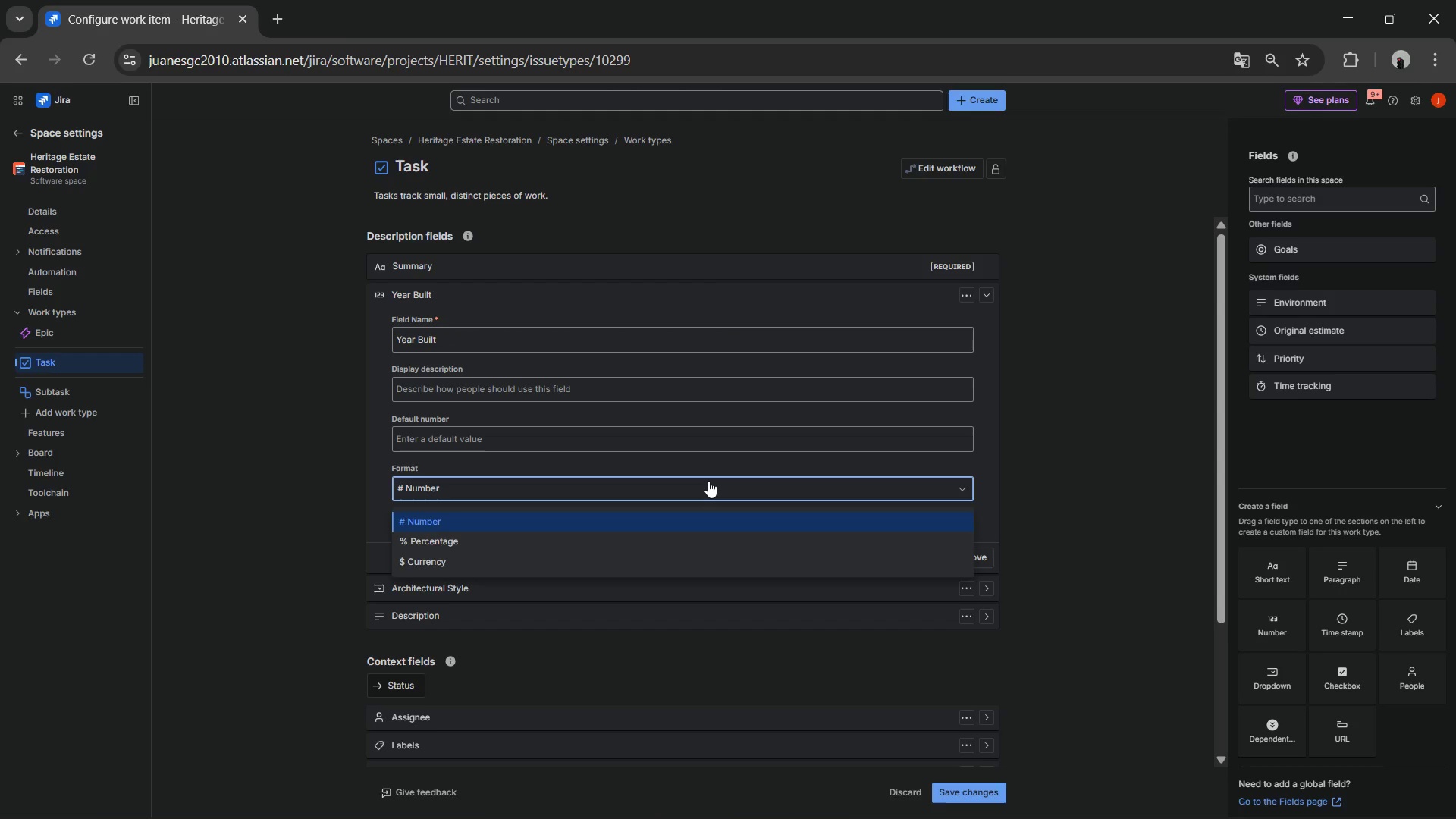 
left_click([708, 481])
 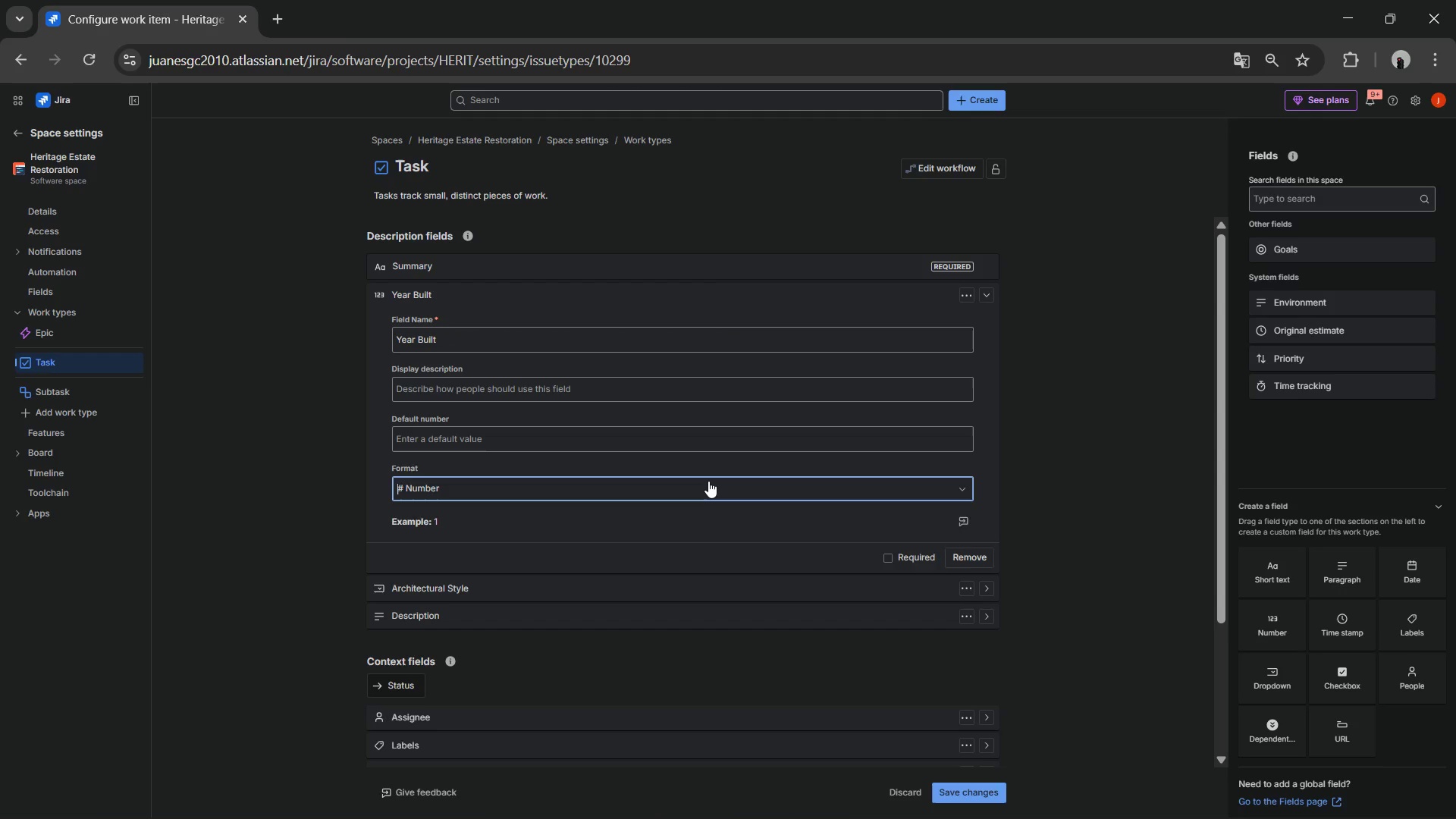 
left_click([708, 481])
 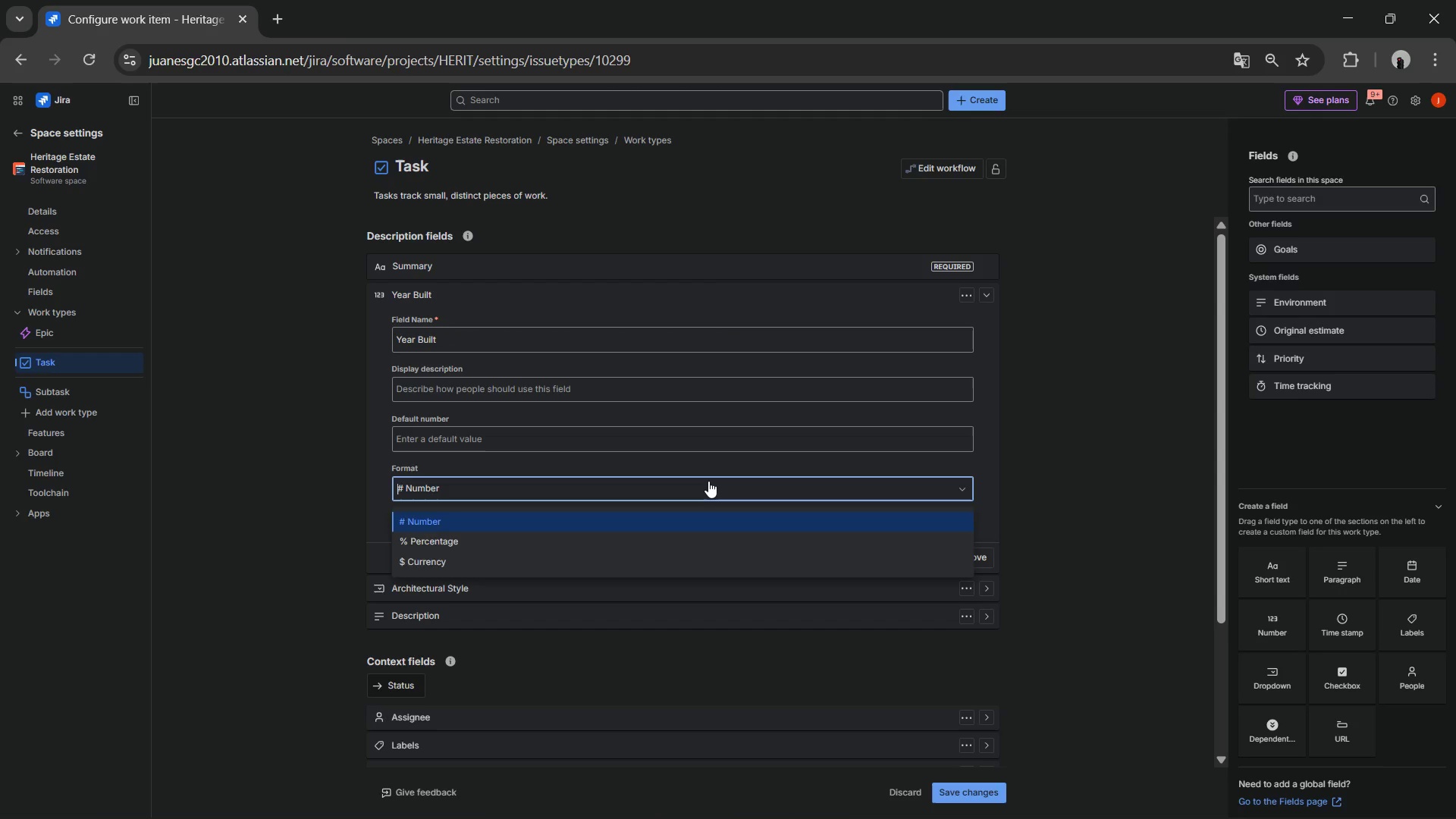 
left_click([708, 481])
 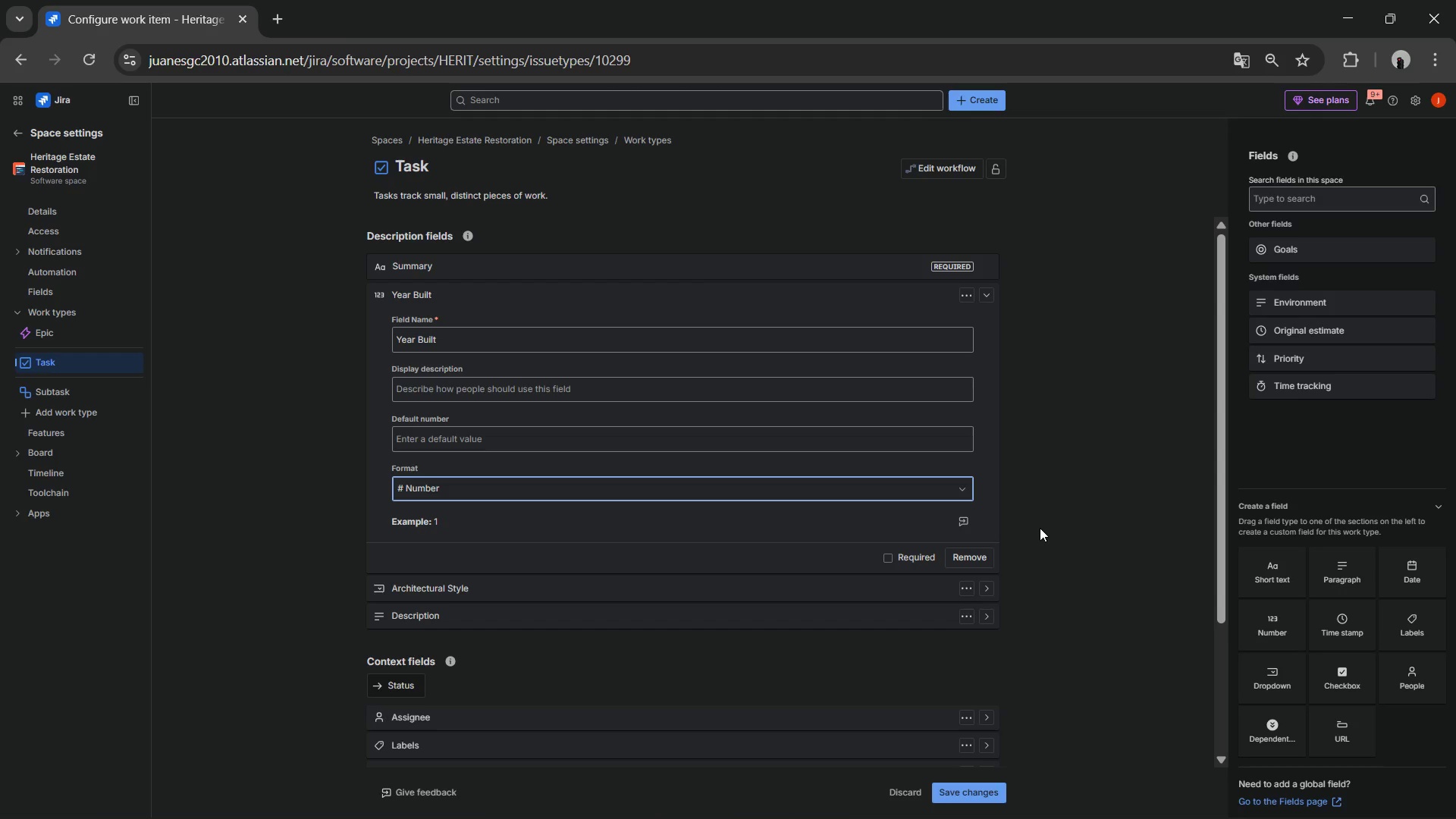 
wait(22.72)
 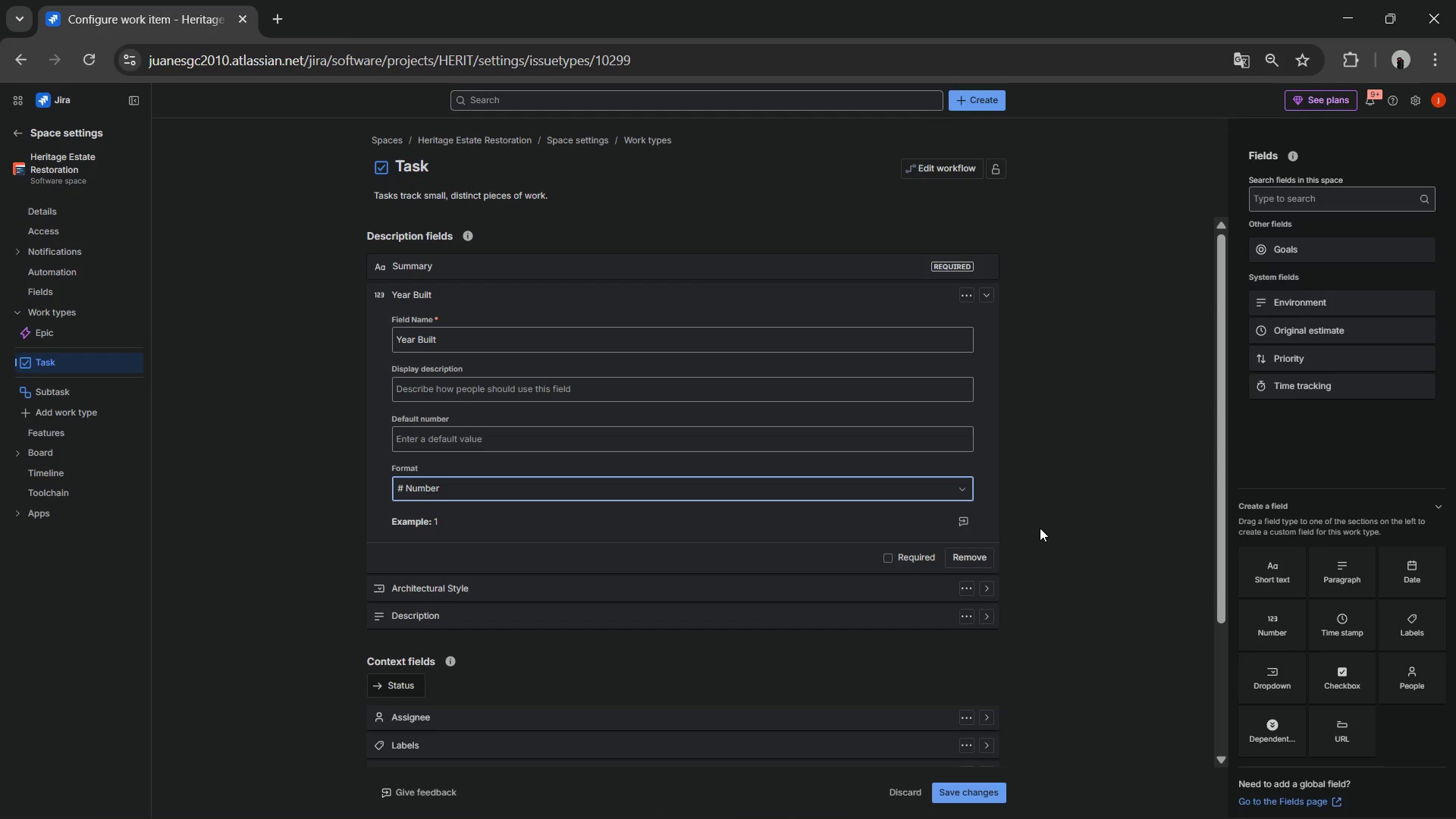 
key(Enter)
 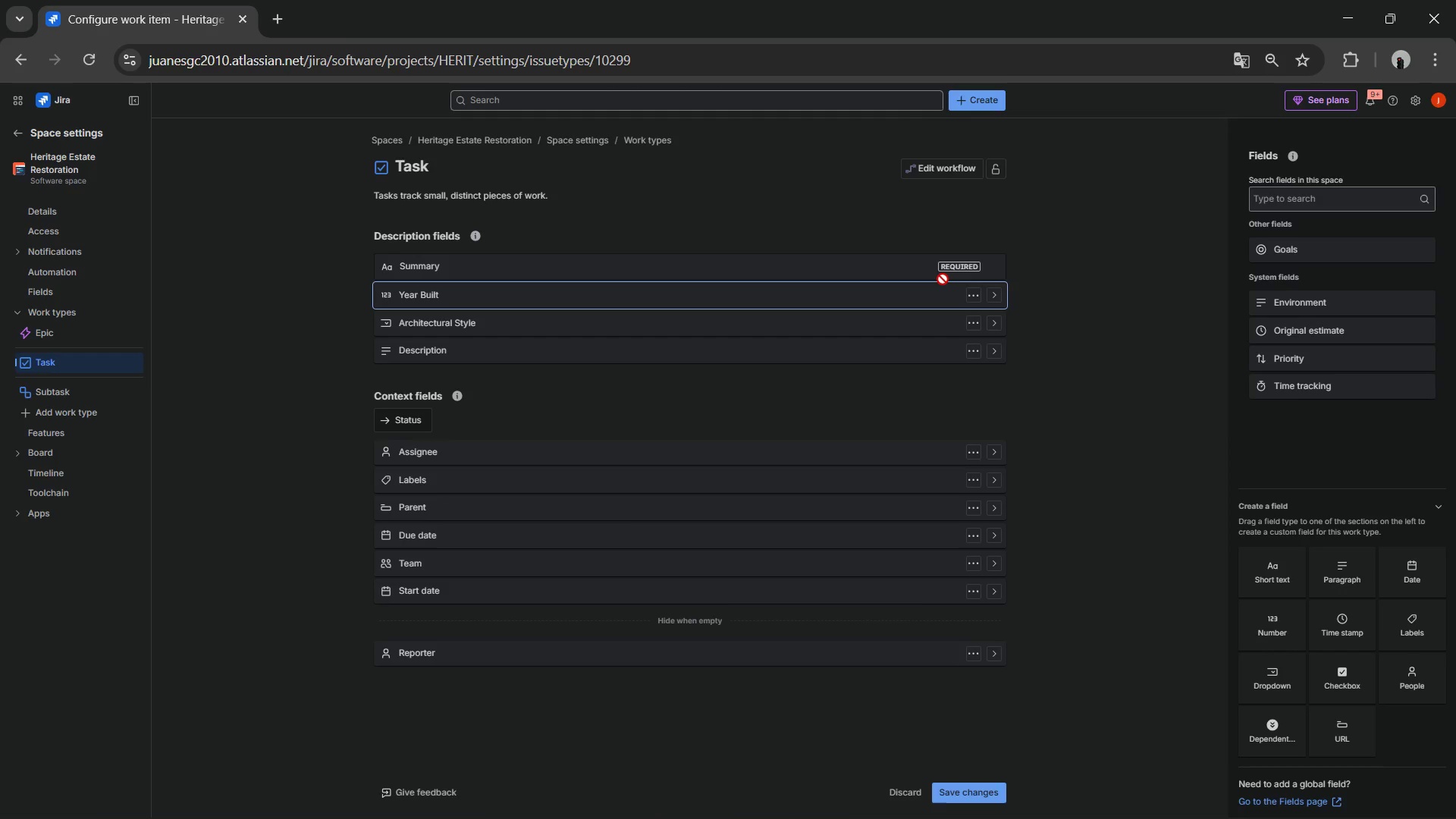 
wait(6.0)
 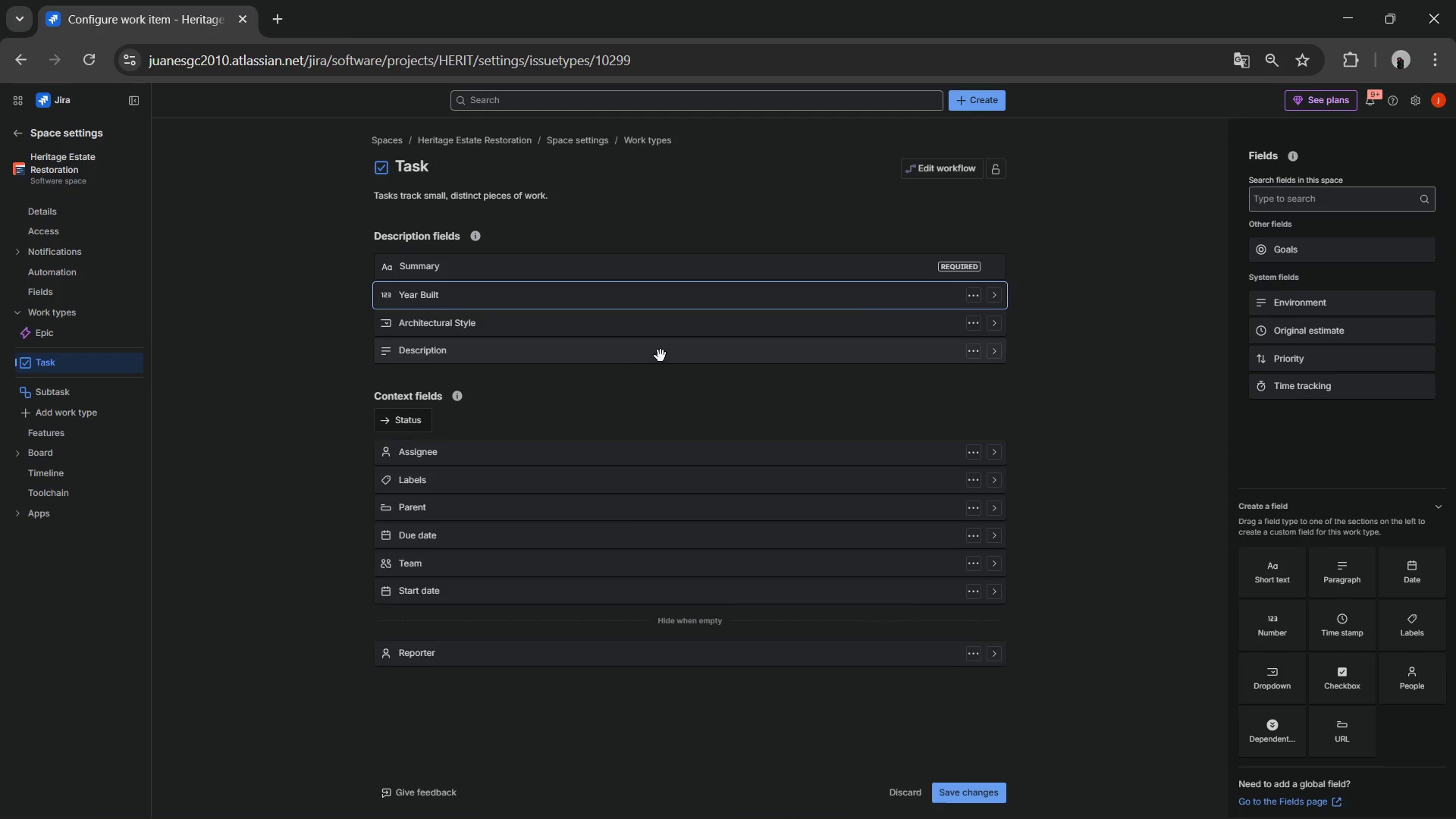 
left_click([1268, 700])
 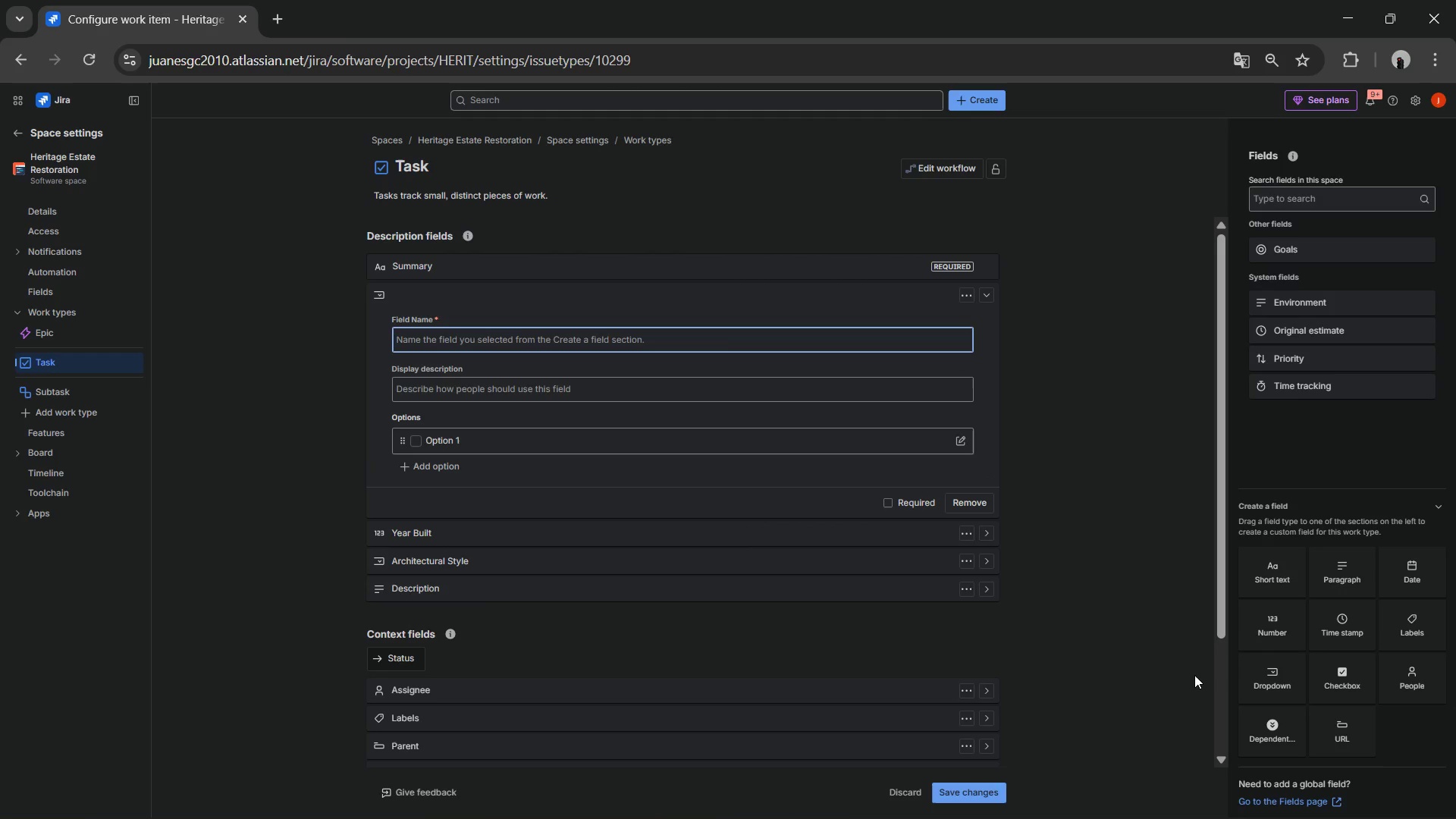 
hold_key(key=ShiftLeft, duration=2.03)
 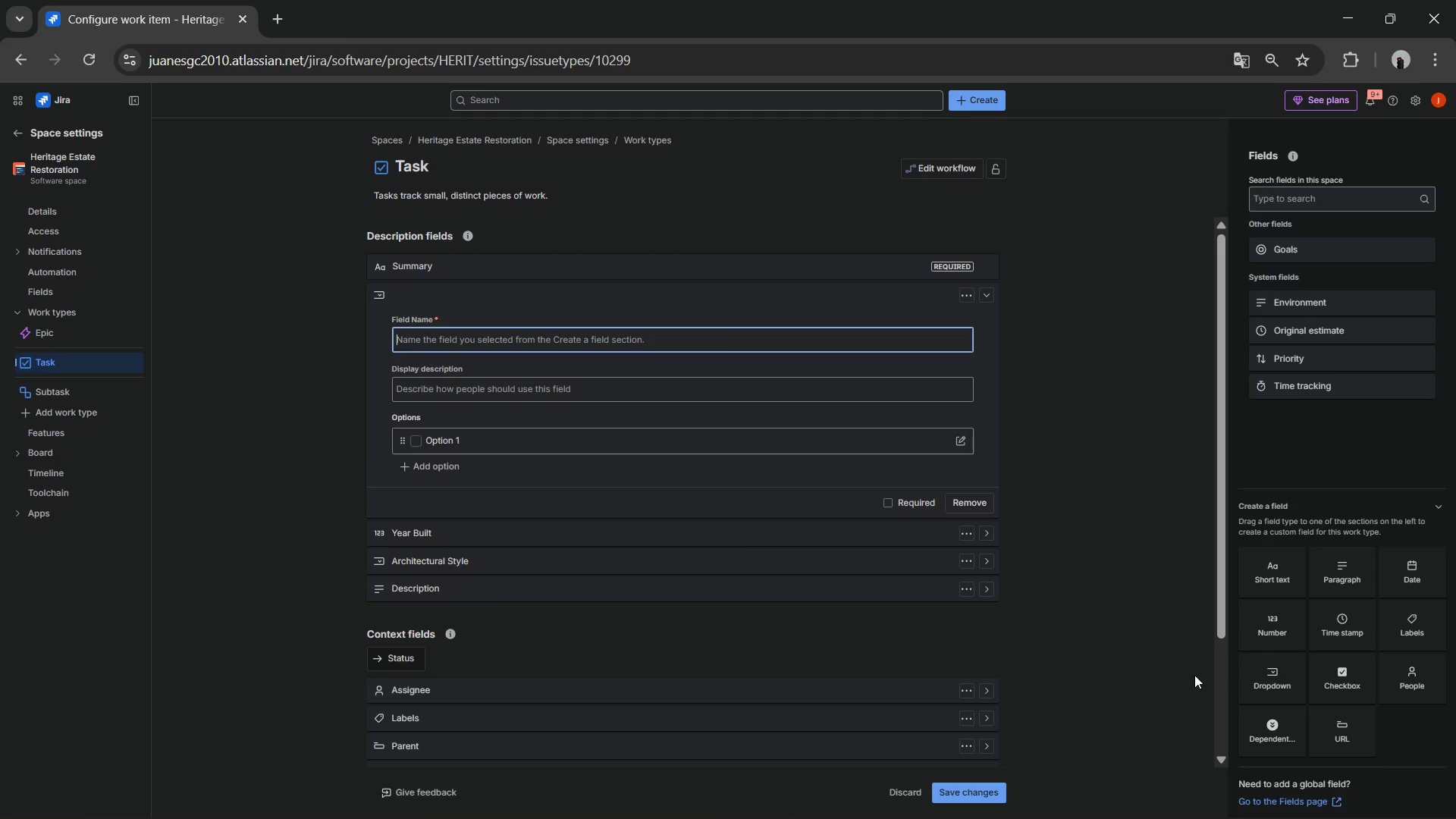 
type(Preservation Statues)
key(Backspace)
key(Backspace)
type(s)
 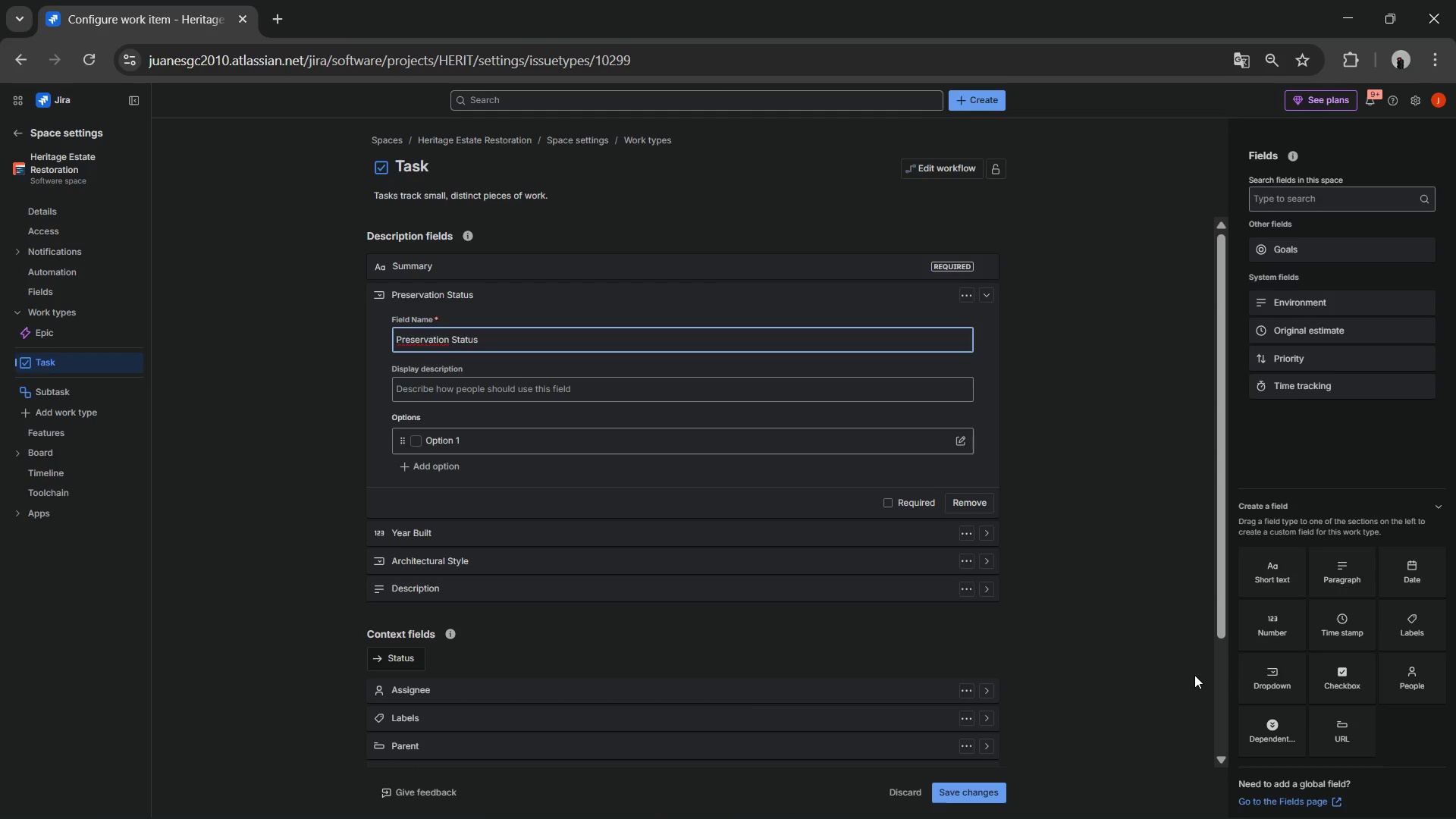 
double_click([532, 435])
 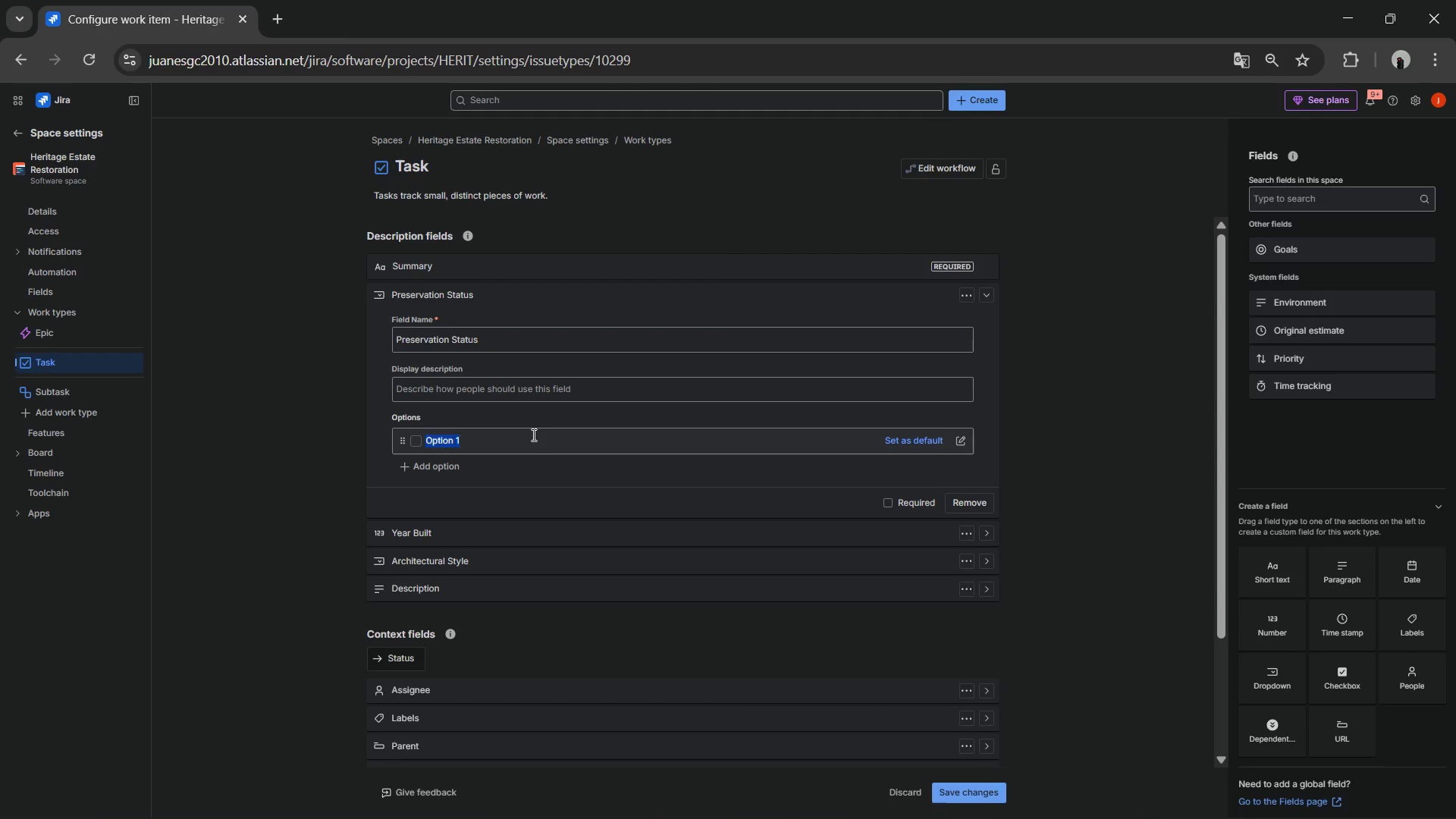 
triple_click([532, 435])
 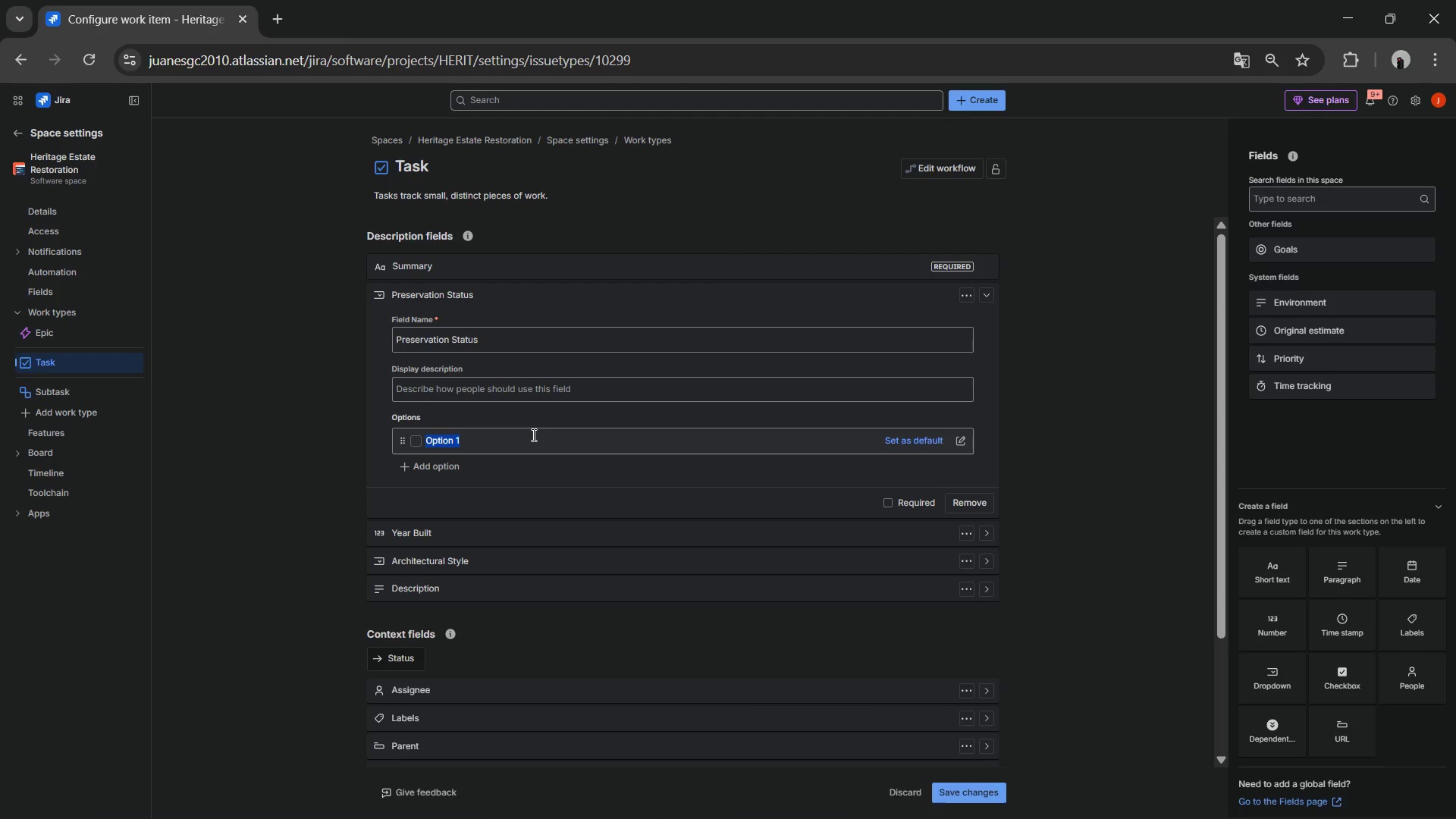 
type(Landmark)
 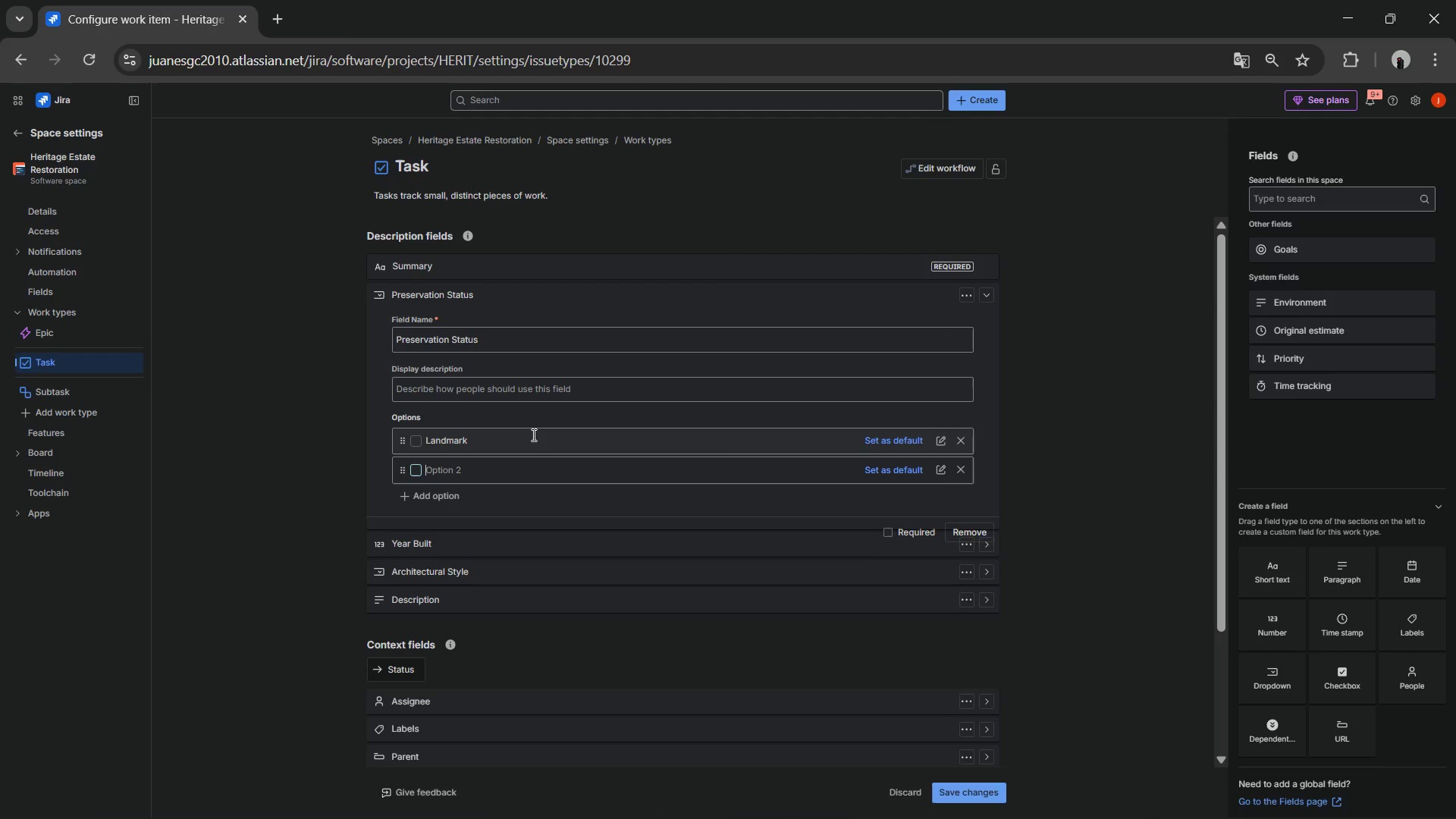 
key(Enter)
 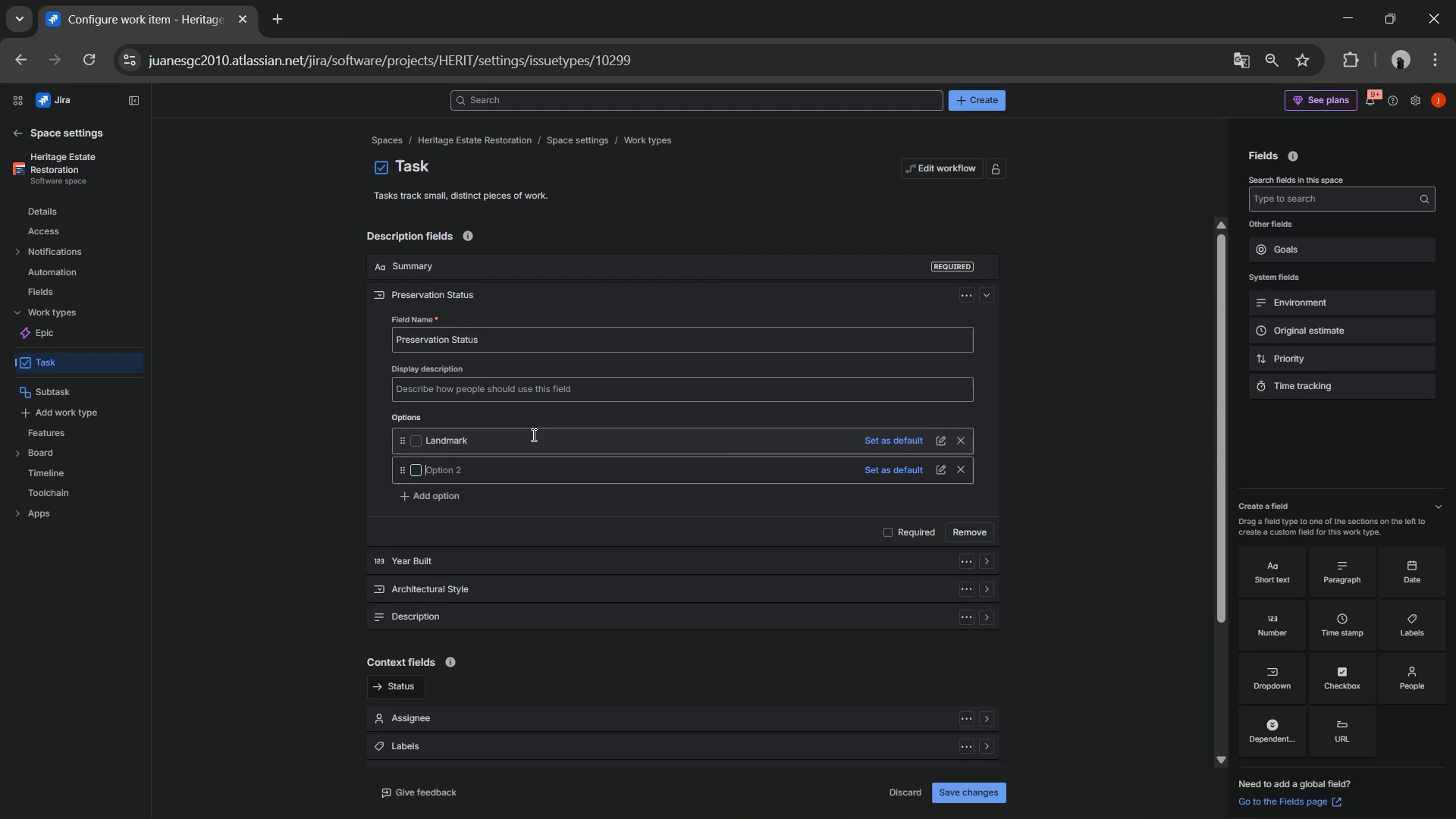 
type(National Register)
 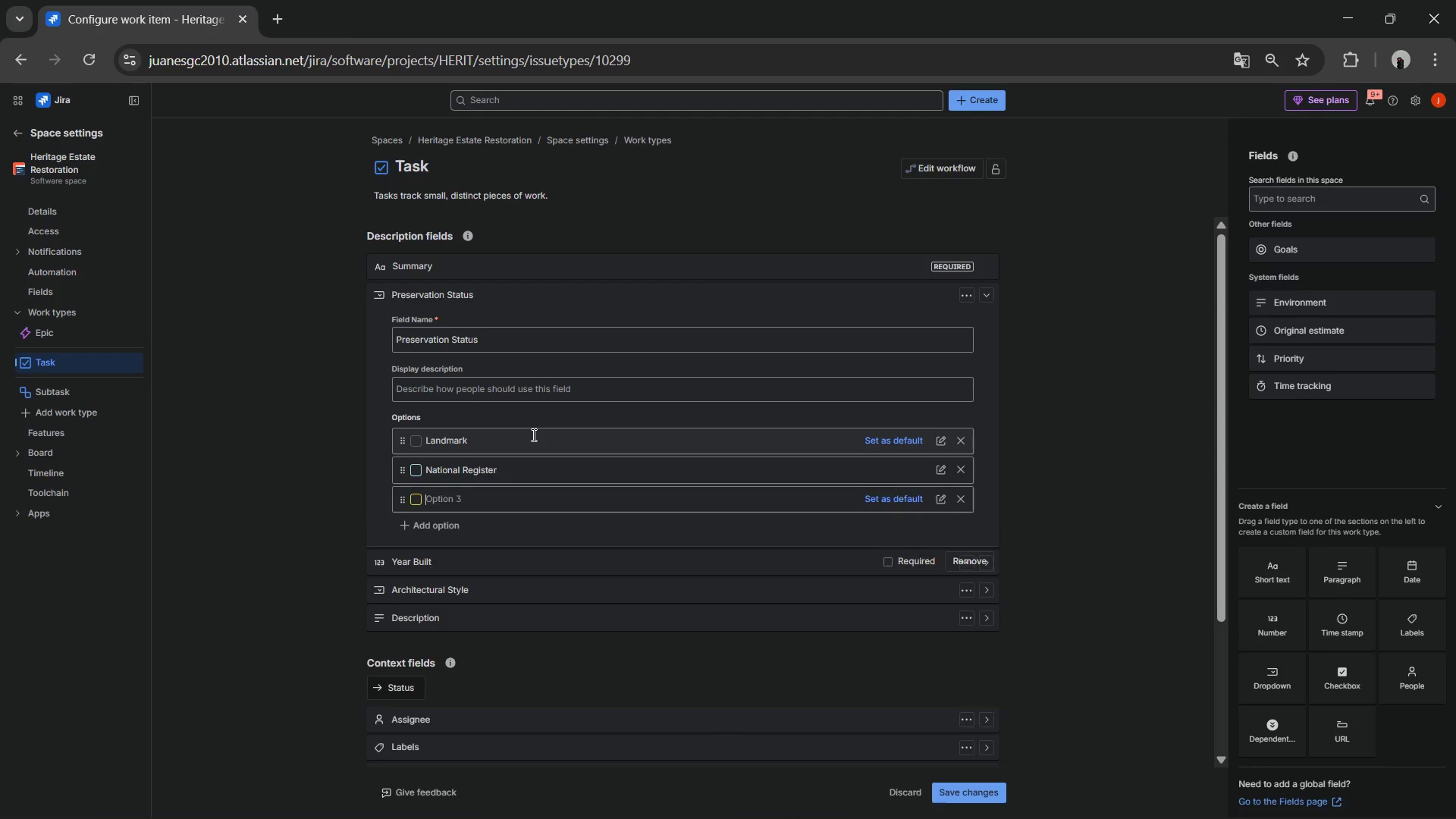 
key(Enter)
 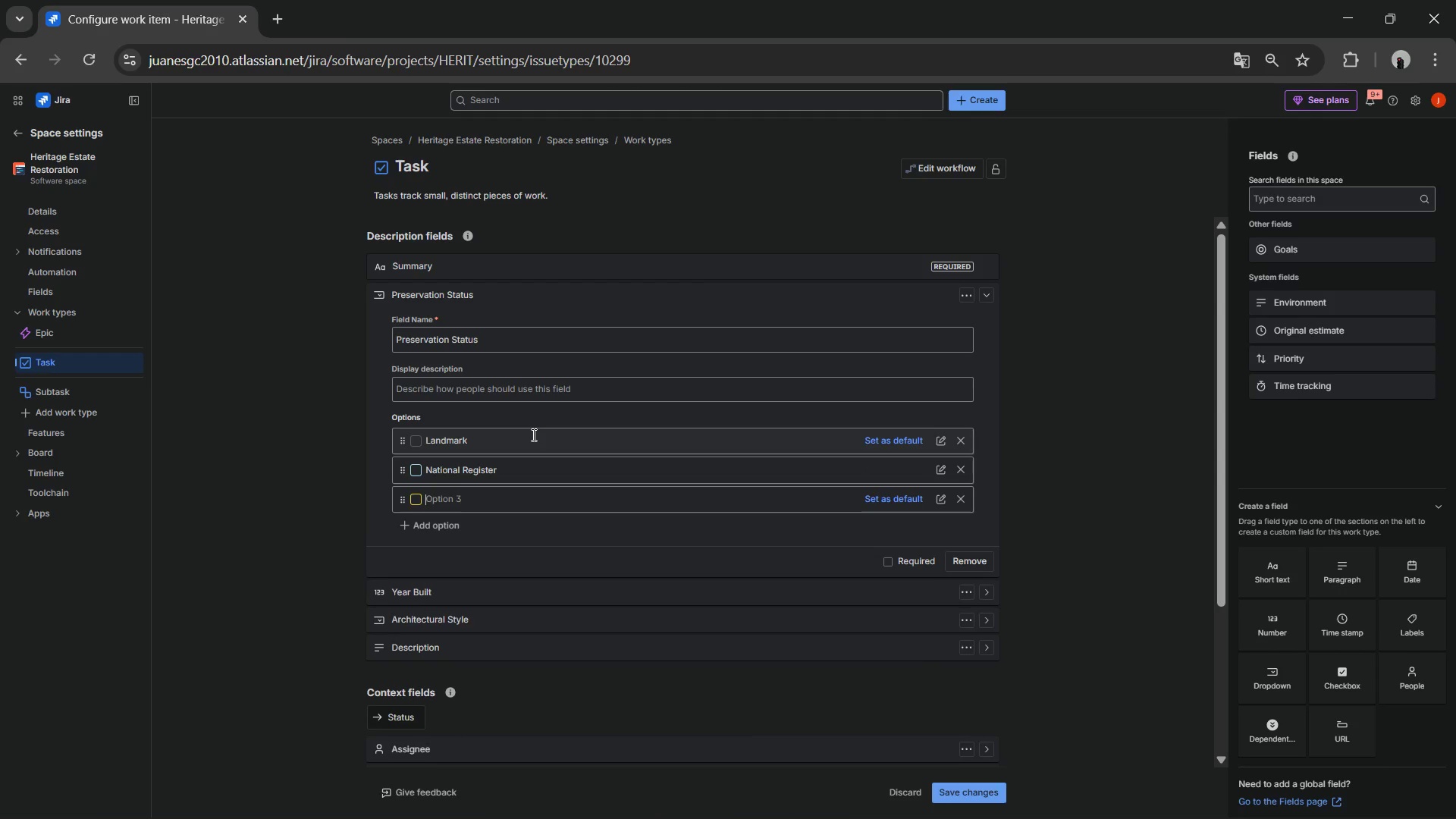 
type(Local Heritage)
 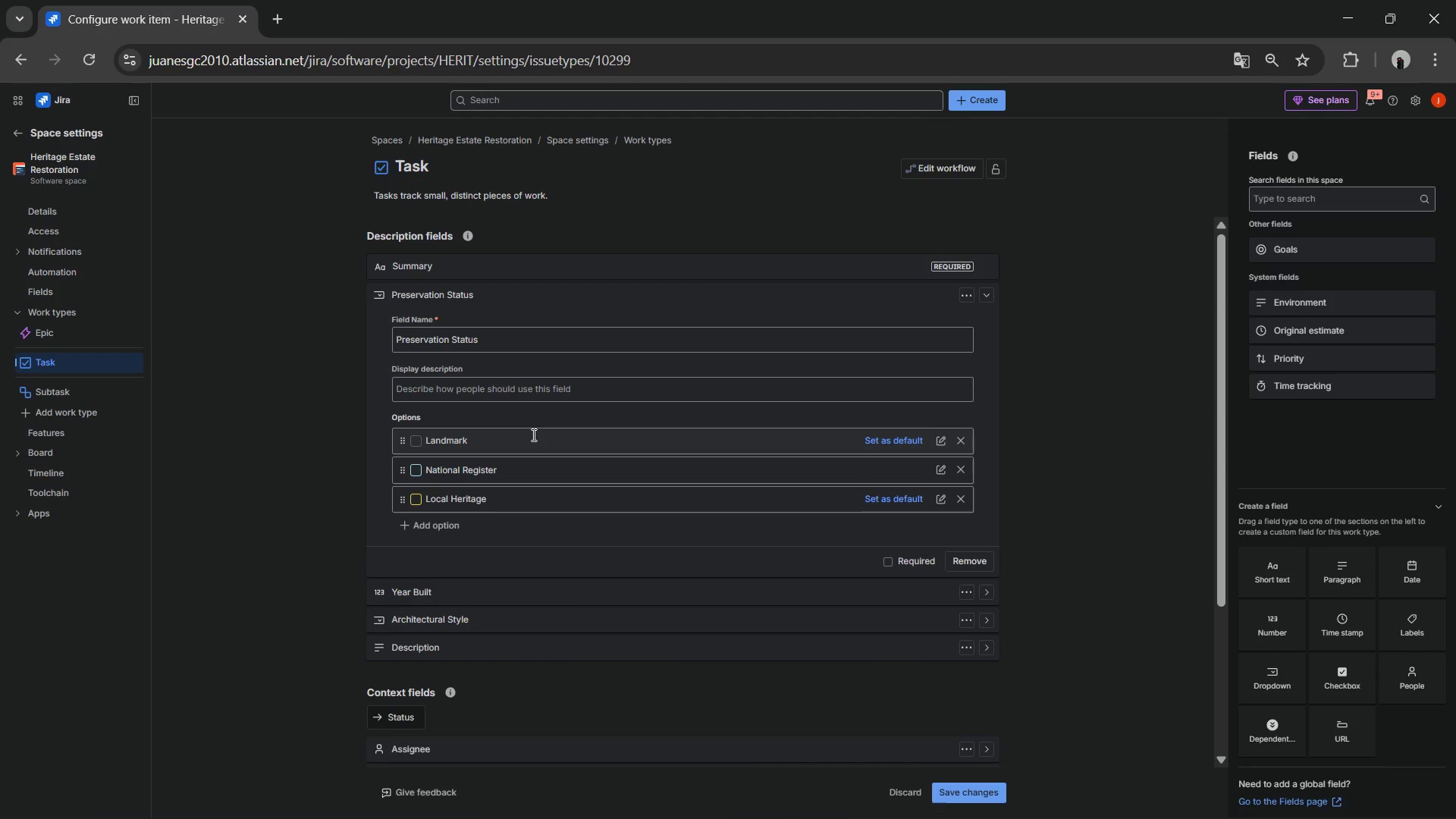 
wait(7.84)
 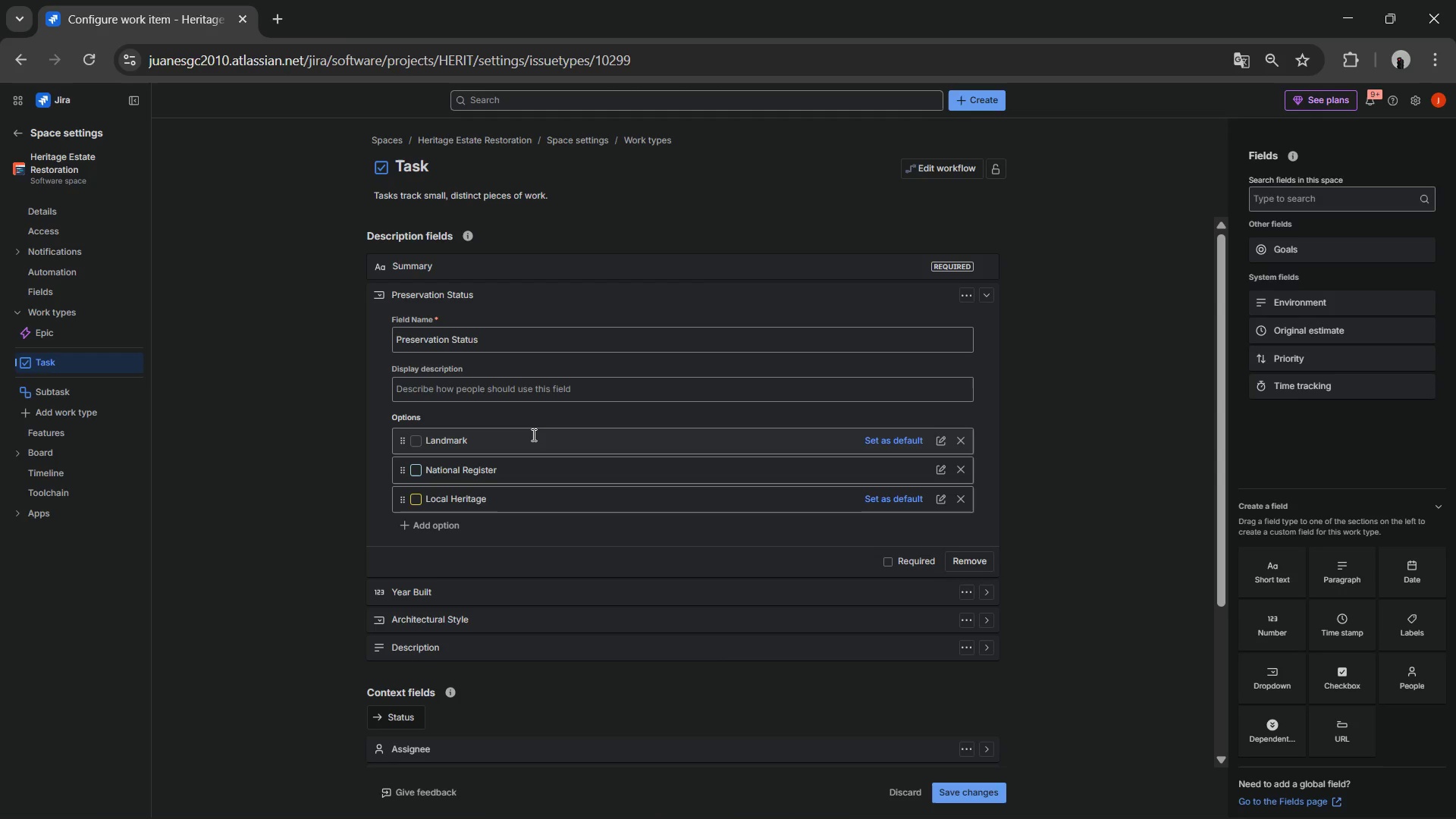 
left_click([1262, 637])
 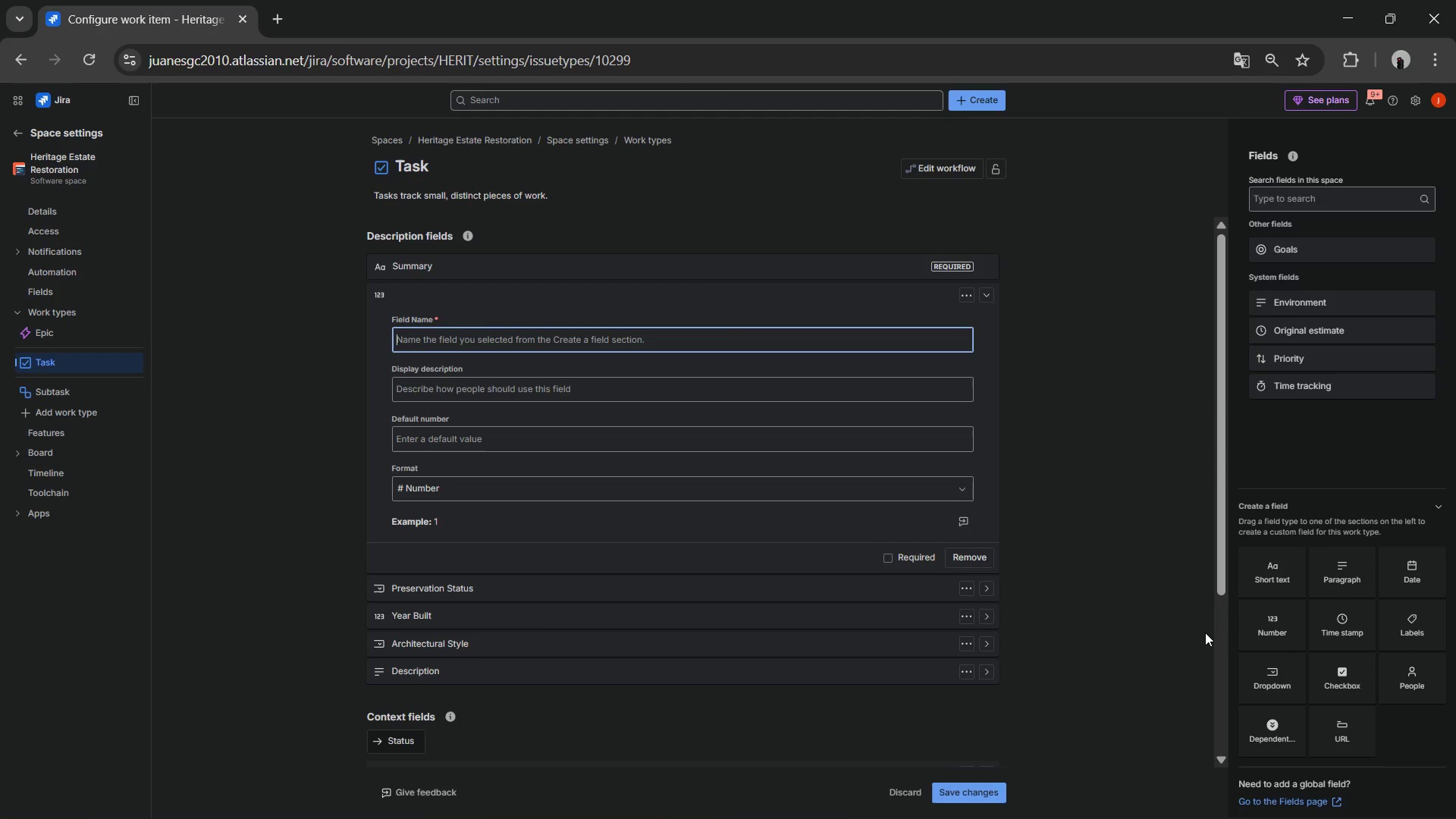 
type(Restoration BUdget)
 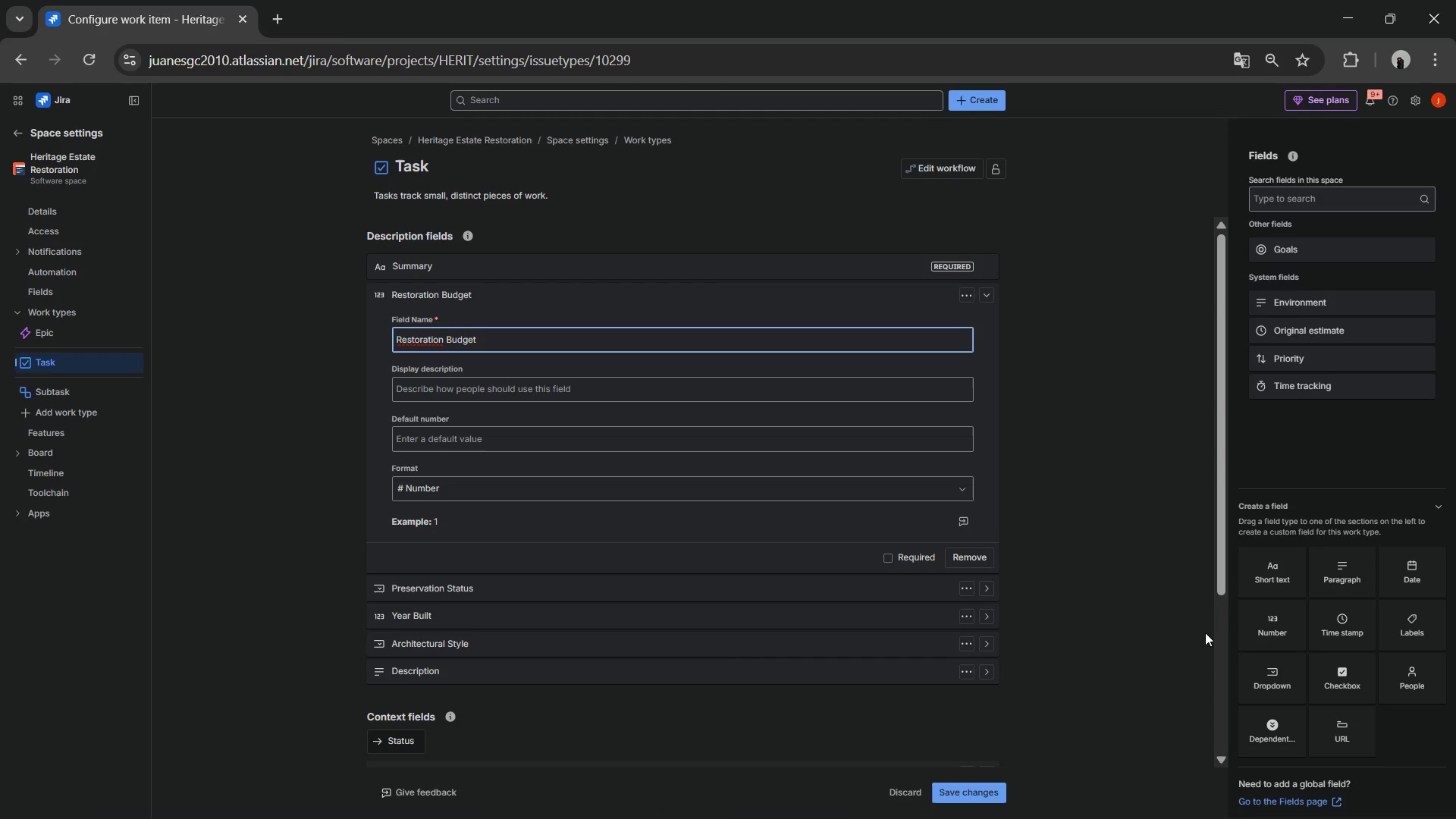 
wait(11.69)
 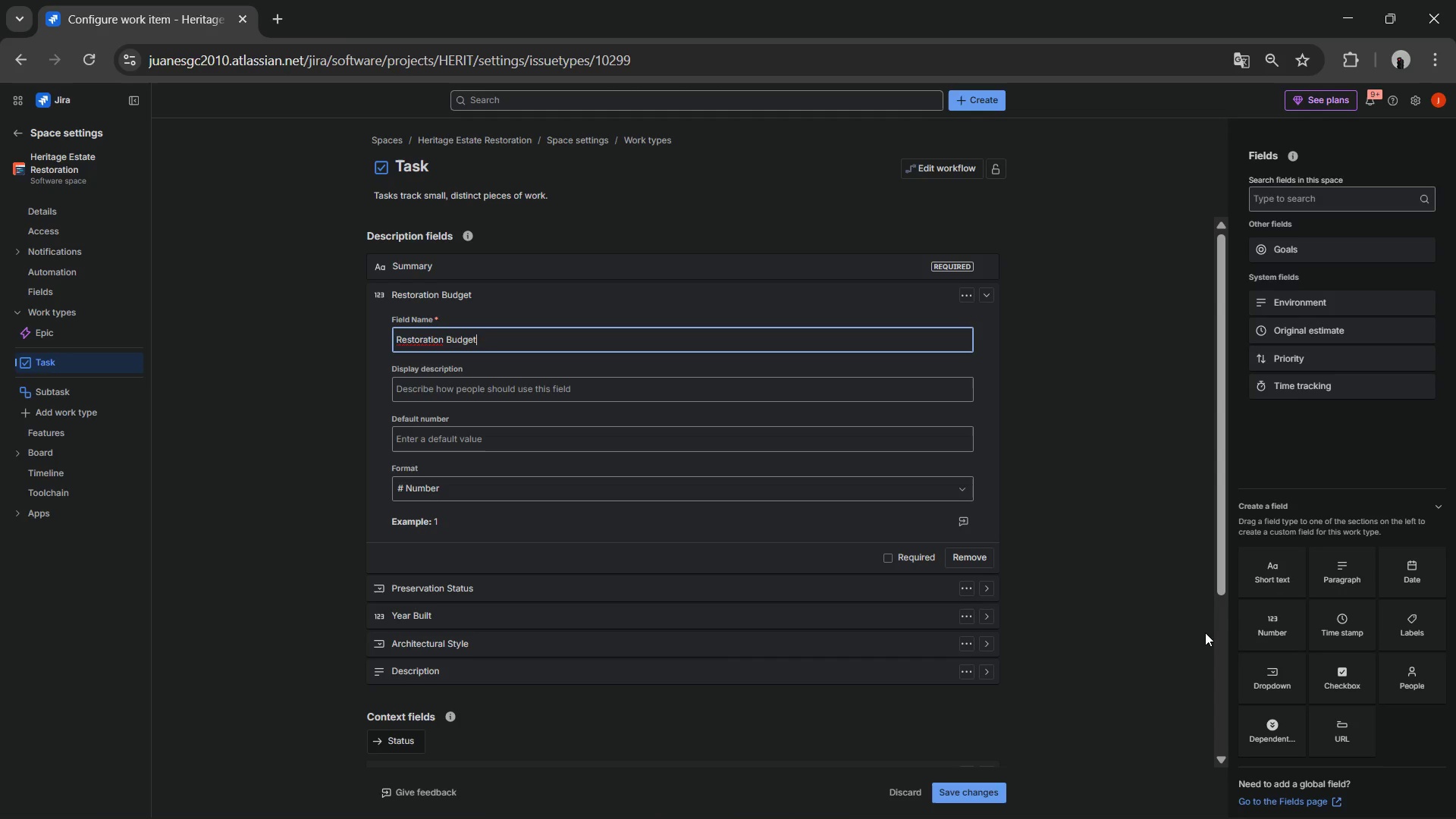 
left_click([486, 492])
 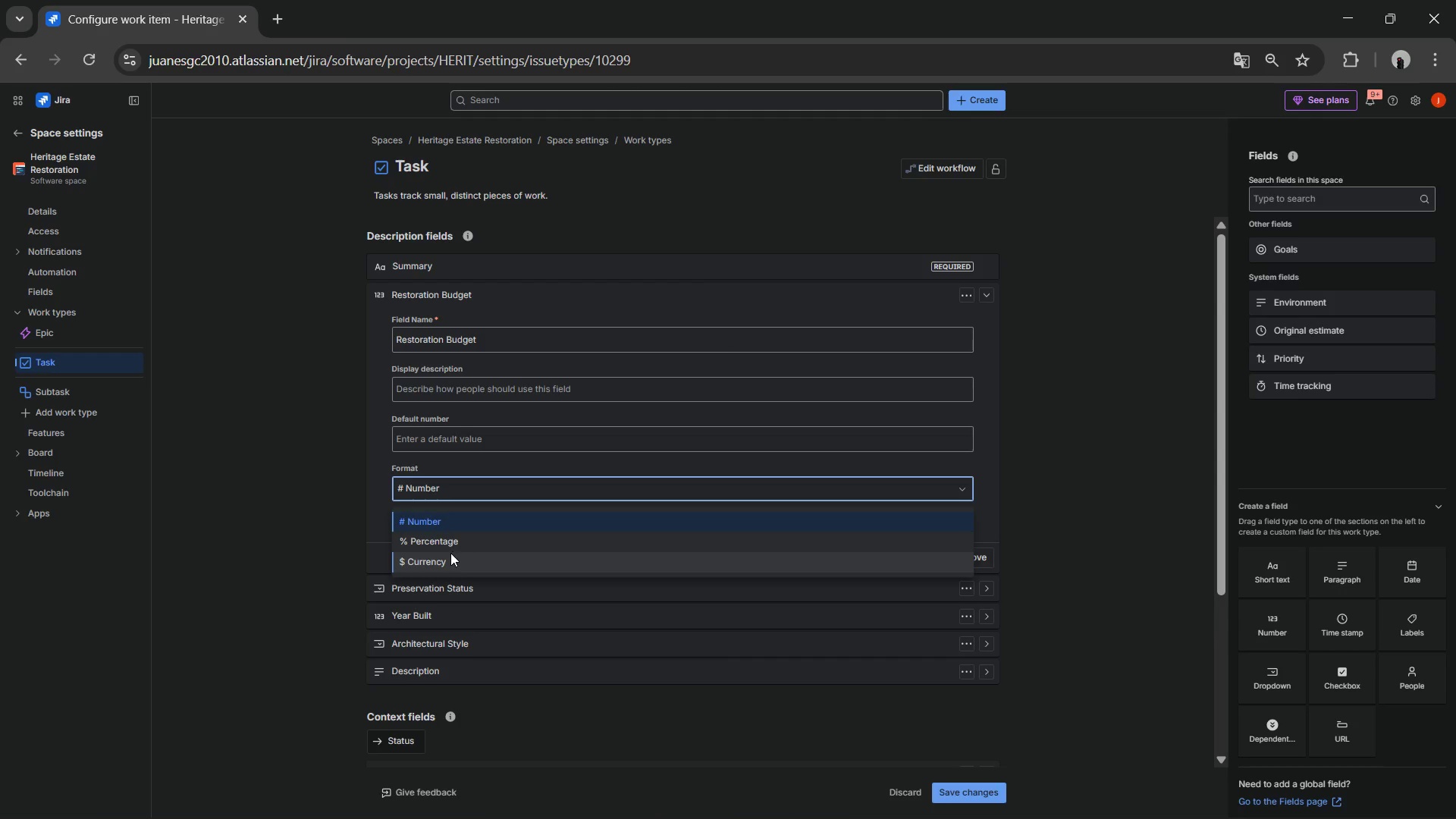 
left_click([450, 553])
 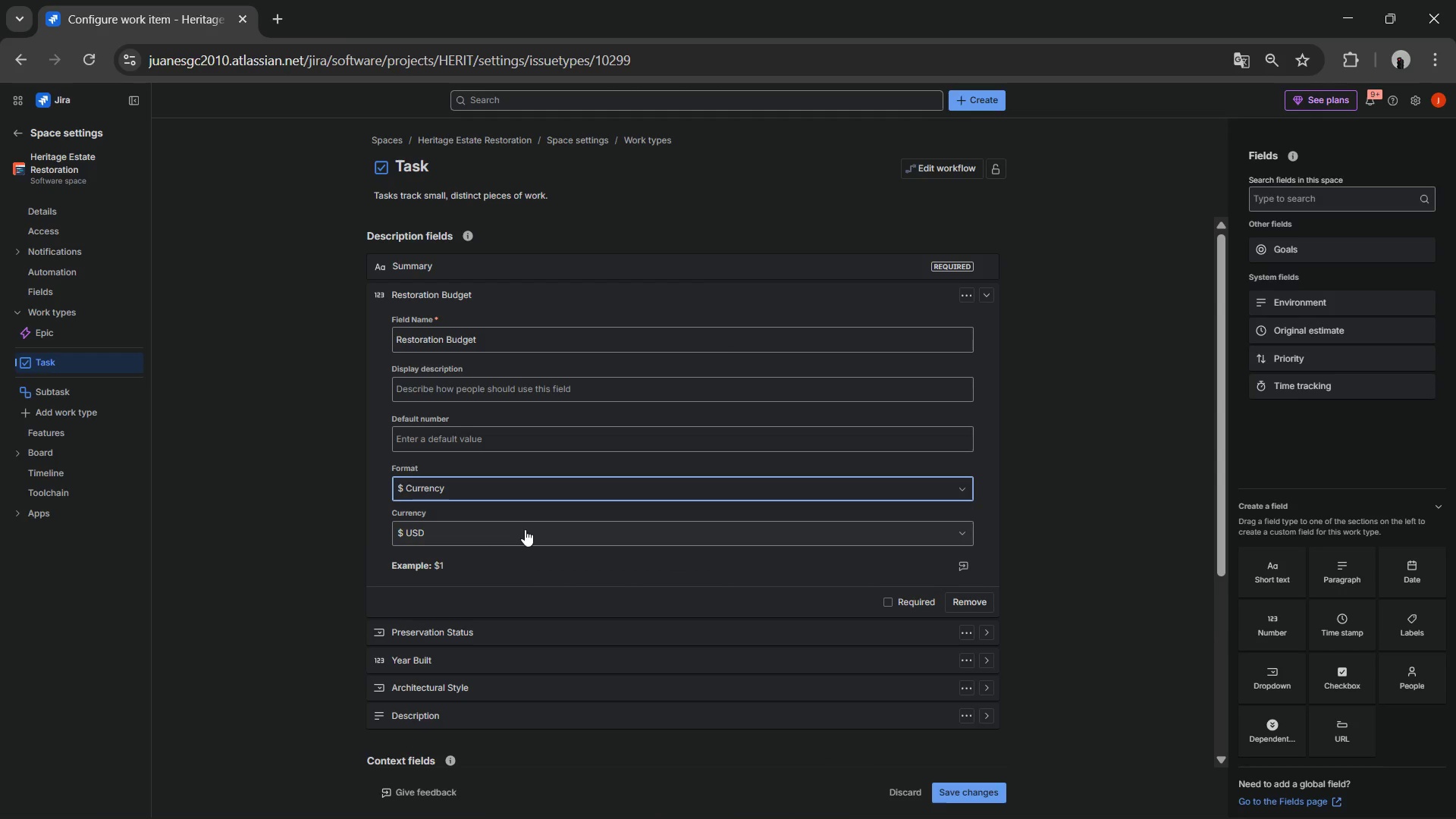 
left_click([525, 529])
 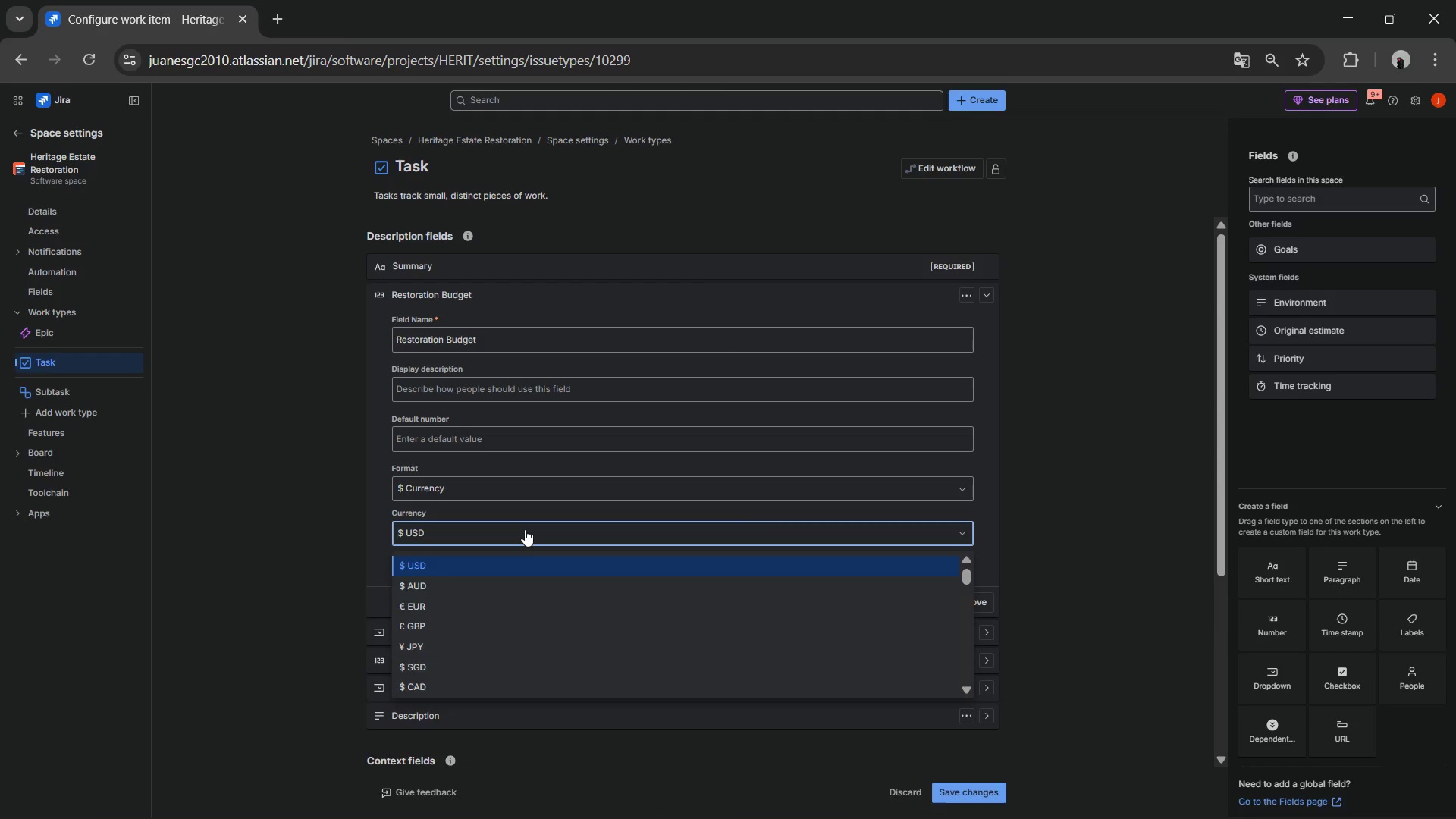 
left_click([525, 529])
 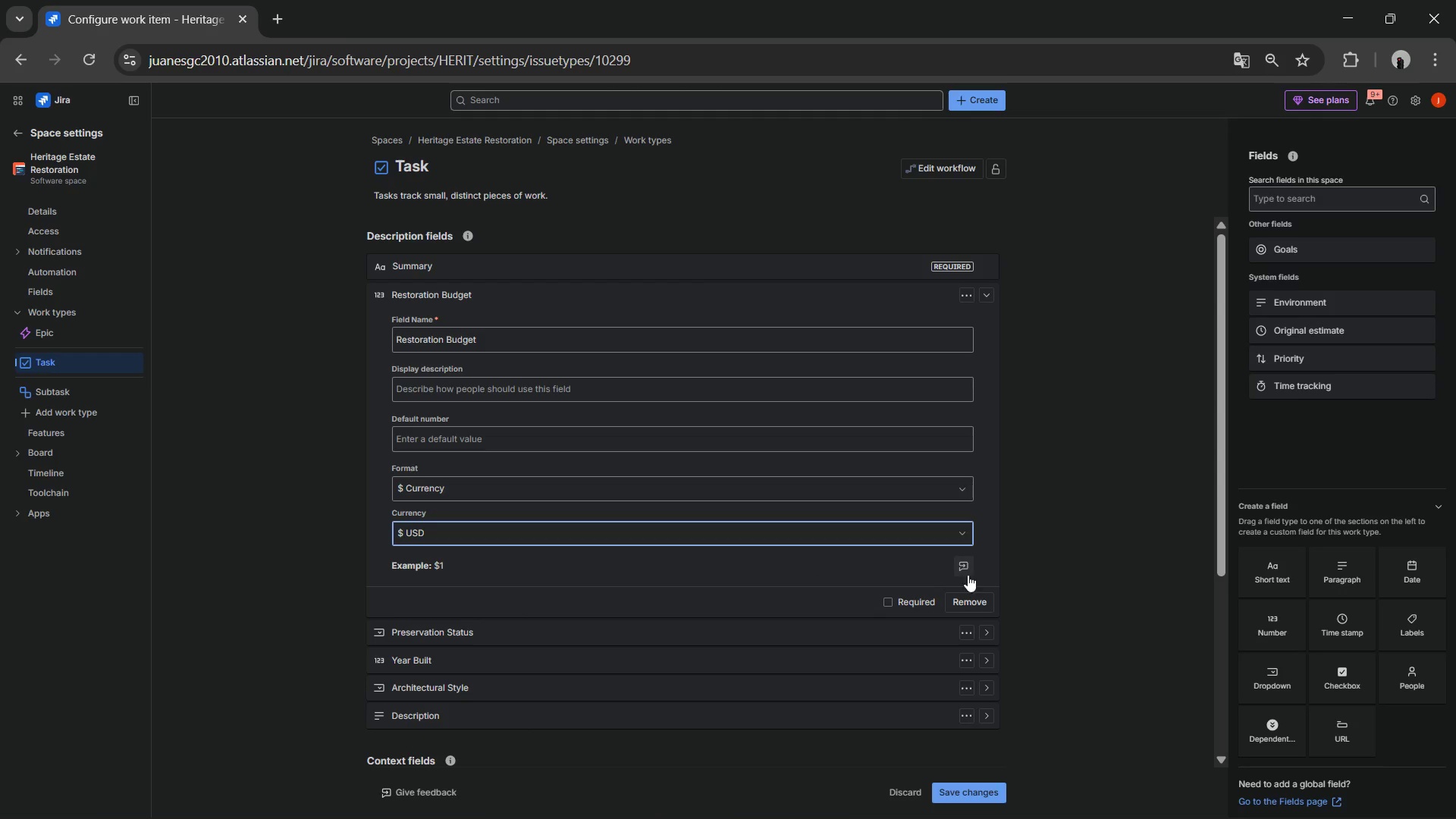 
scroll: coordinate [1016, 466], scroll_direction: up, amount: 2.0
 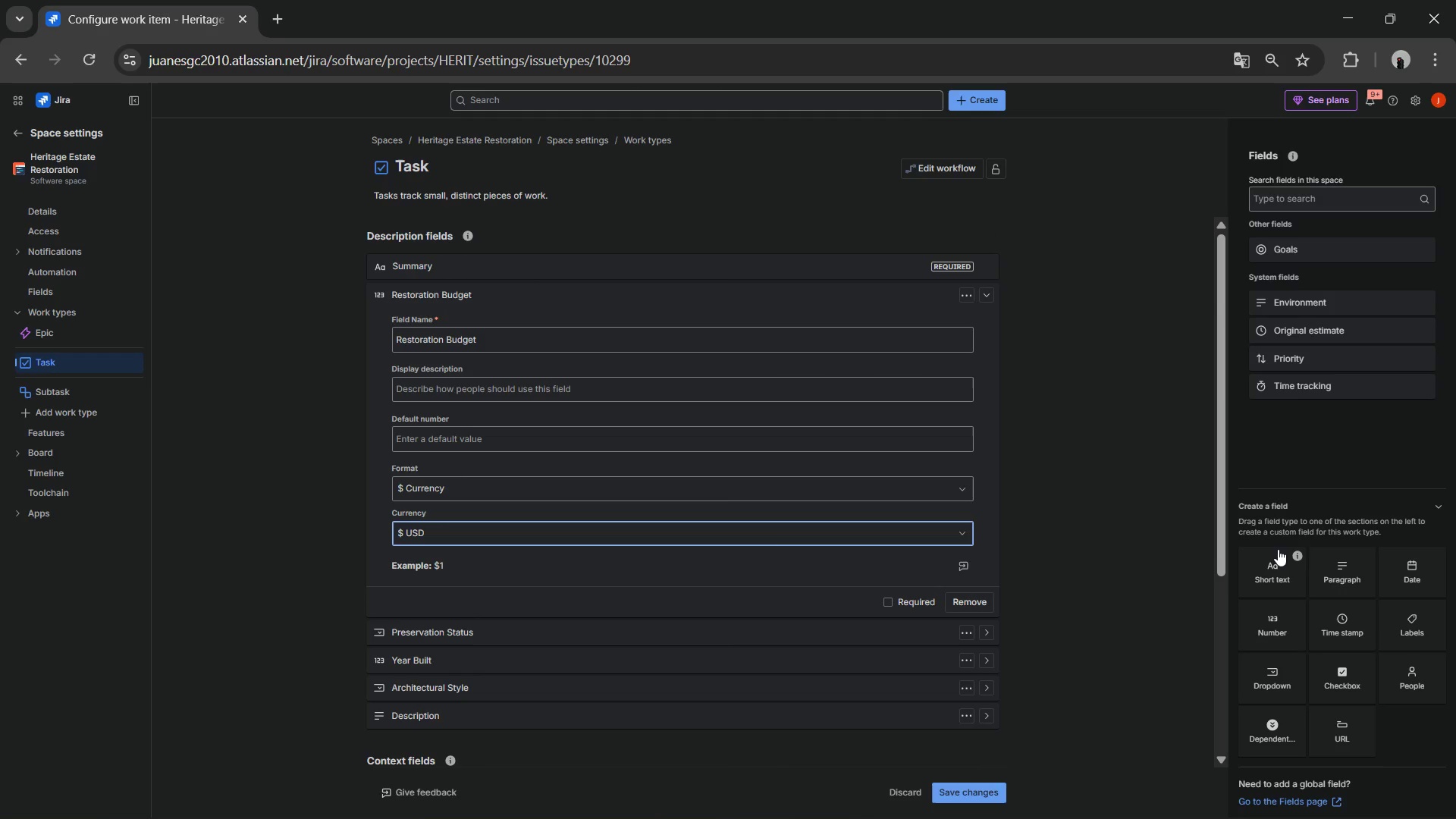 
wait(8.79)
 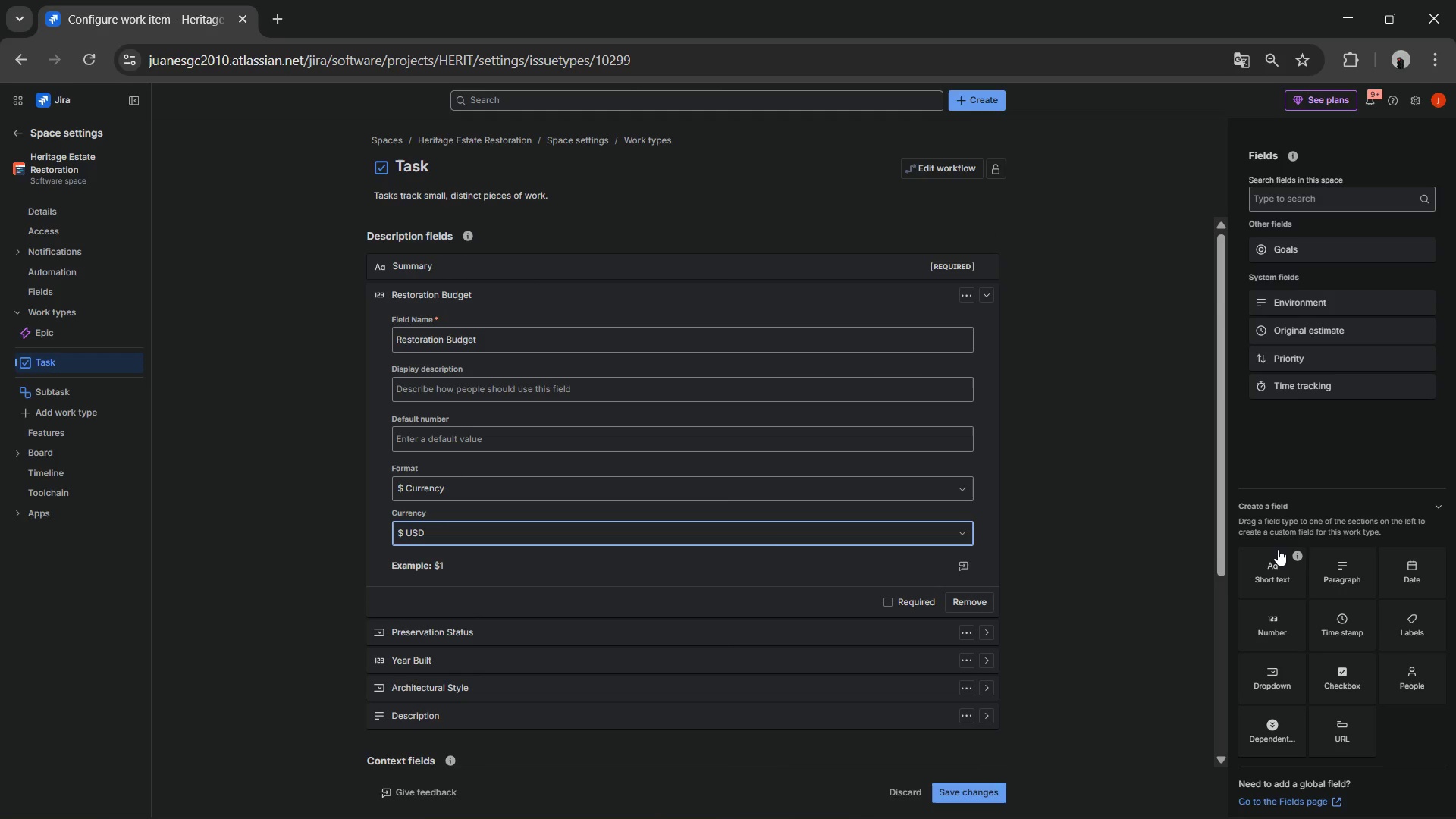 
left_click([1353, 579])
 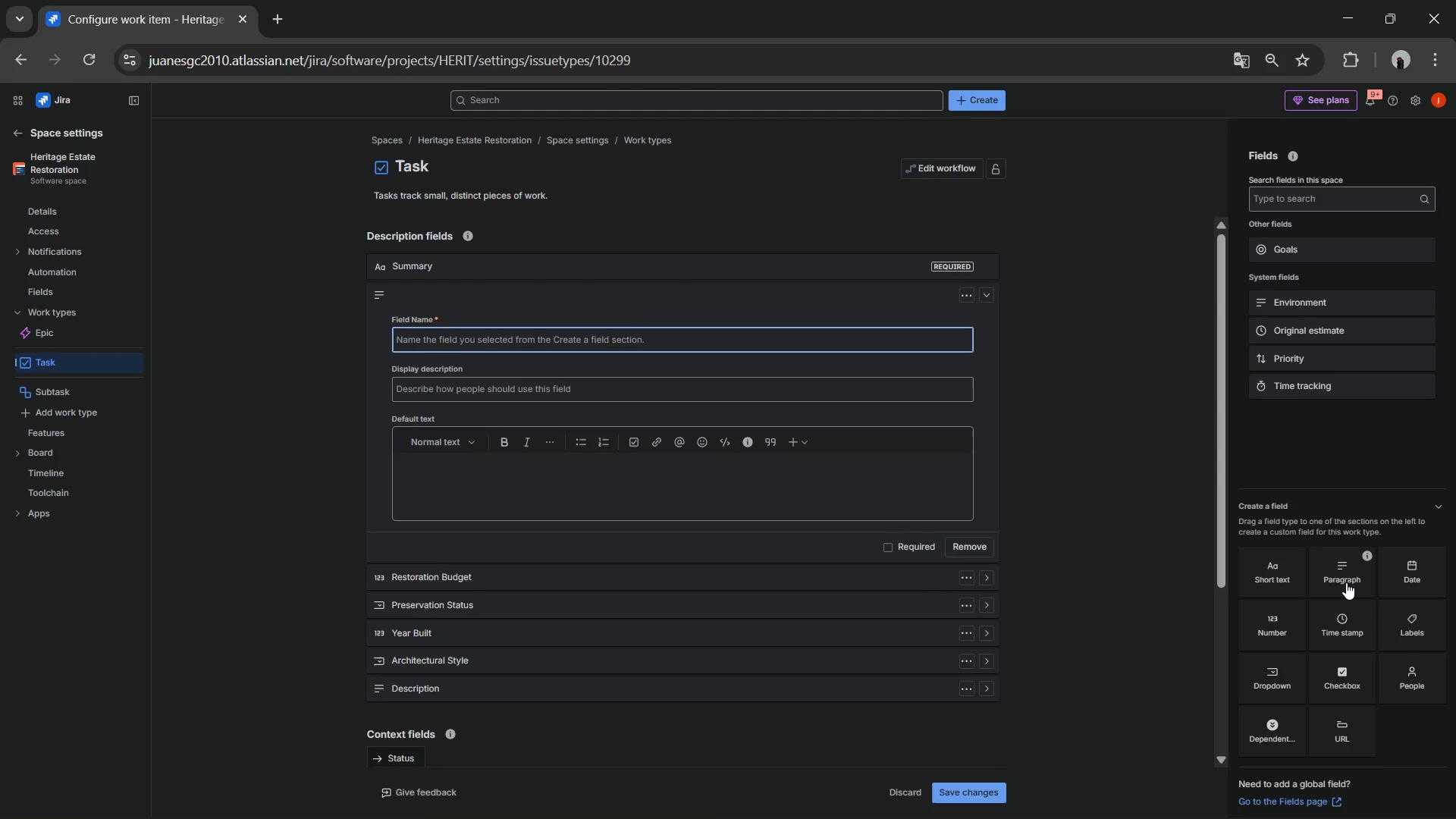 
wait(8.2)
 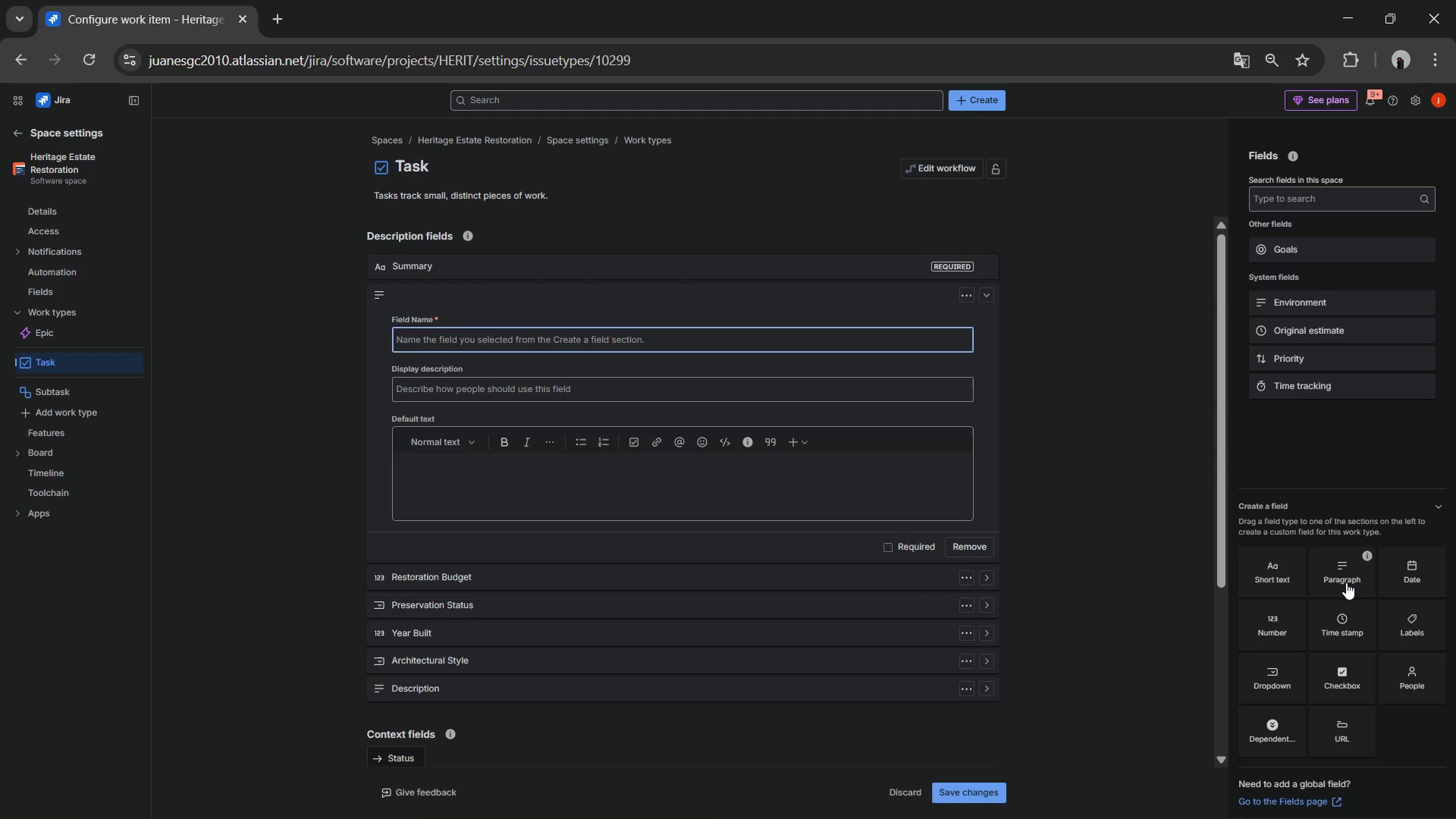 
type(Historia)
key(Backspace)
type(cal Significance)
 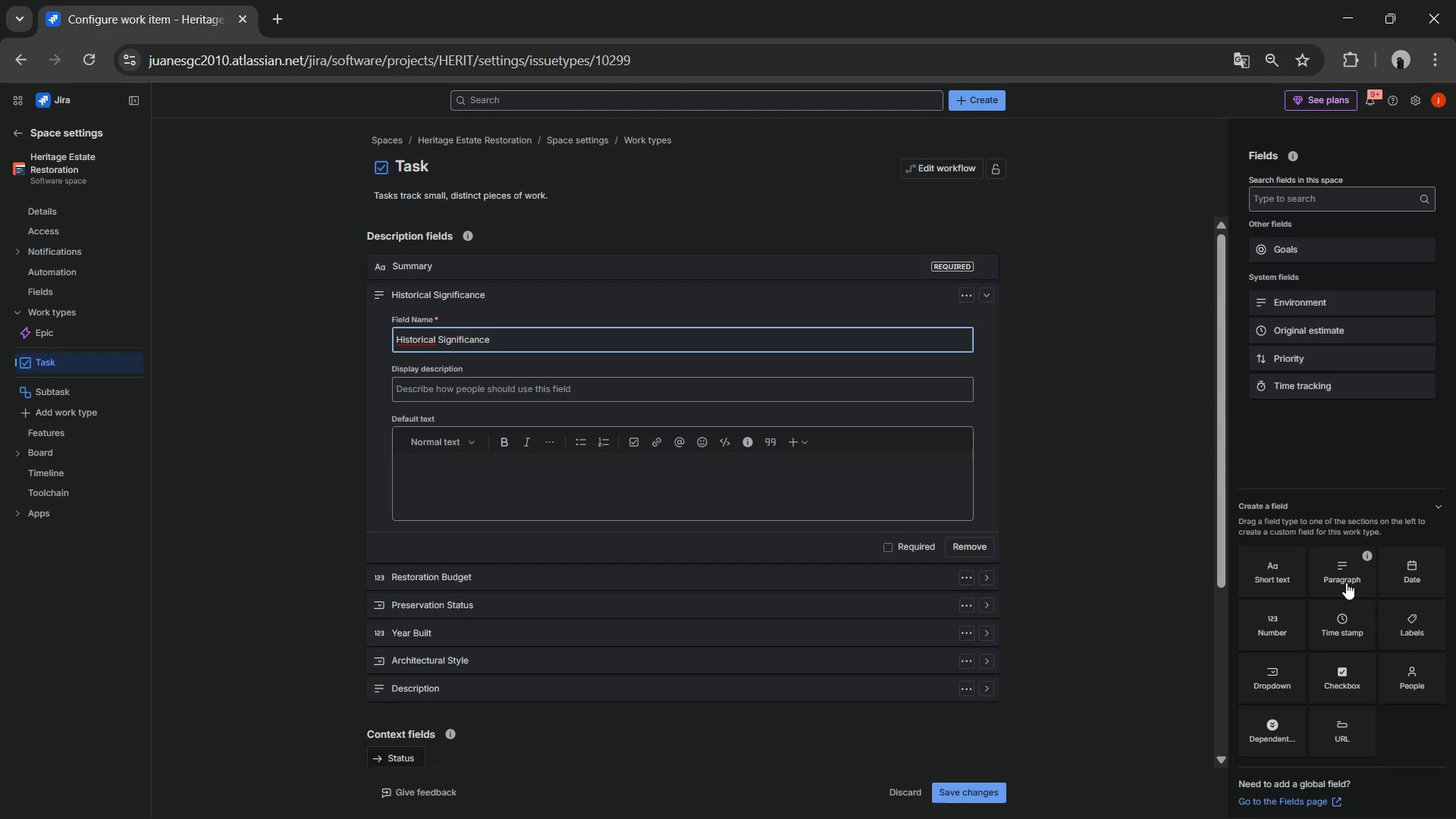 
left_click([1043, 440])
 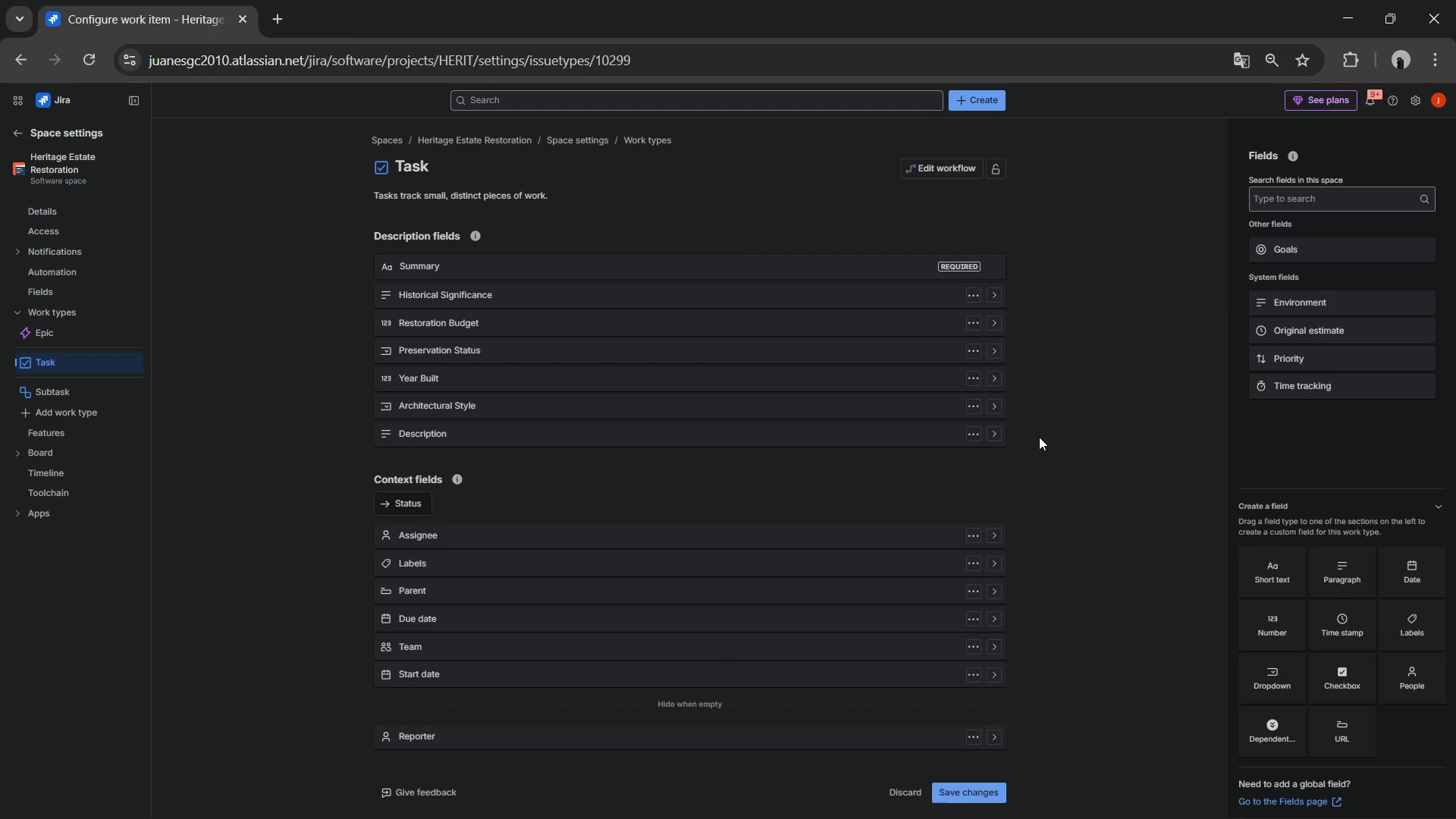 
wait(29.53)
 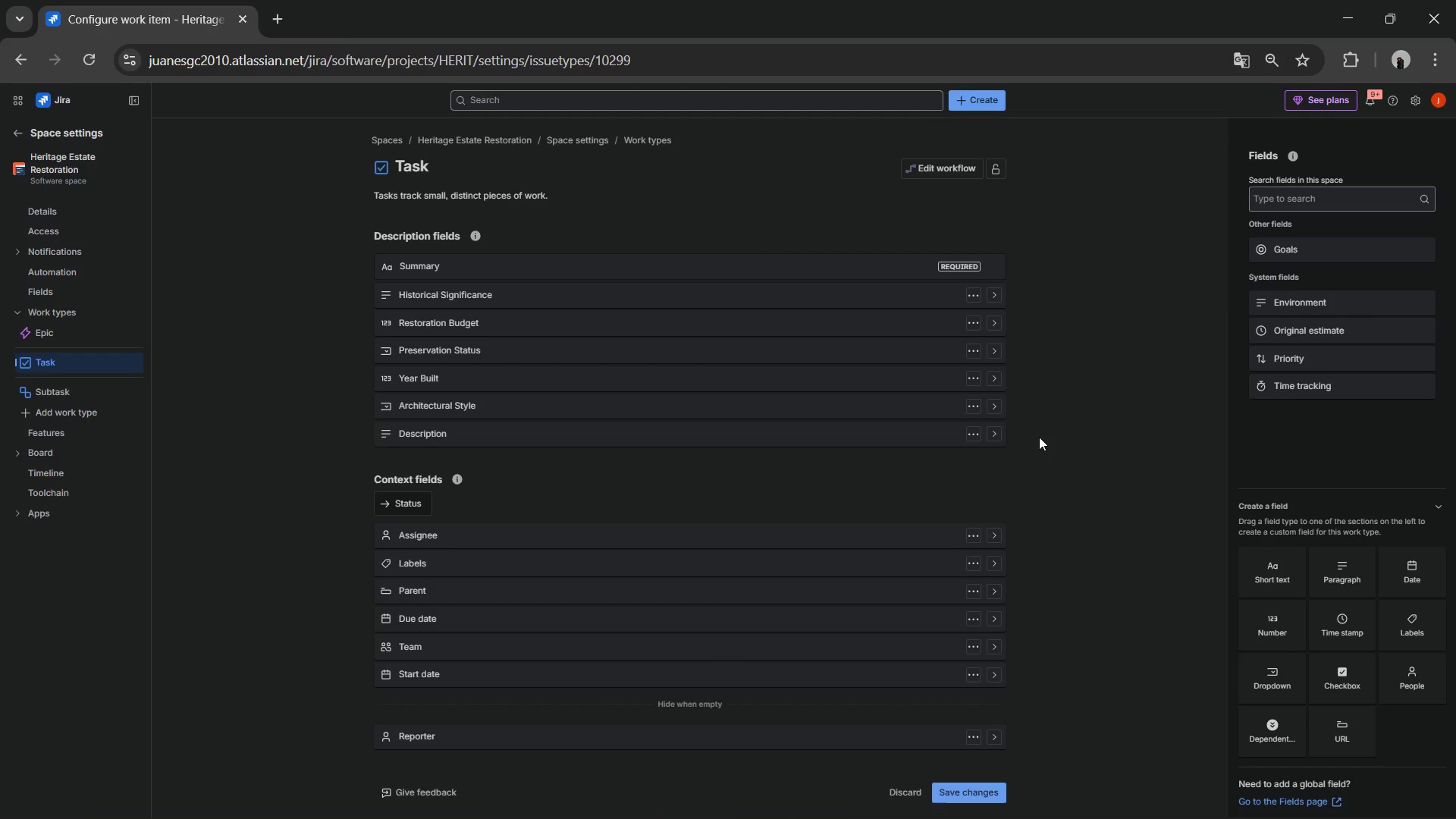 
left_click_drag(start_coordinate=[1306, 359], to_coordinate=[721, 539])
 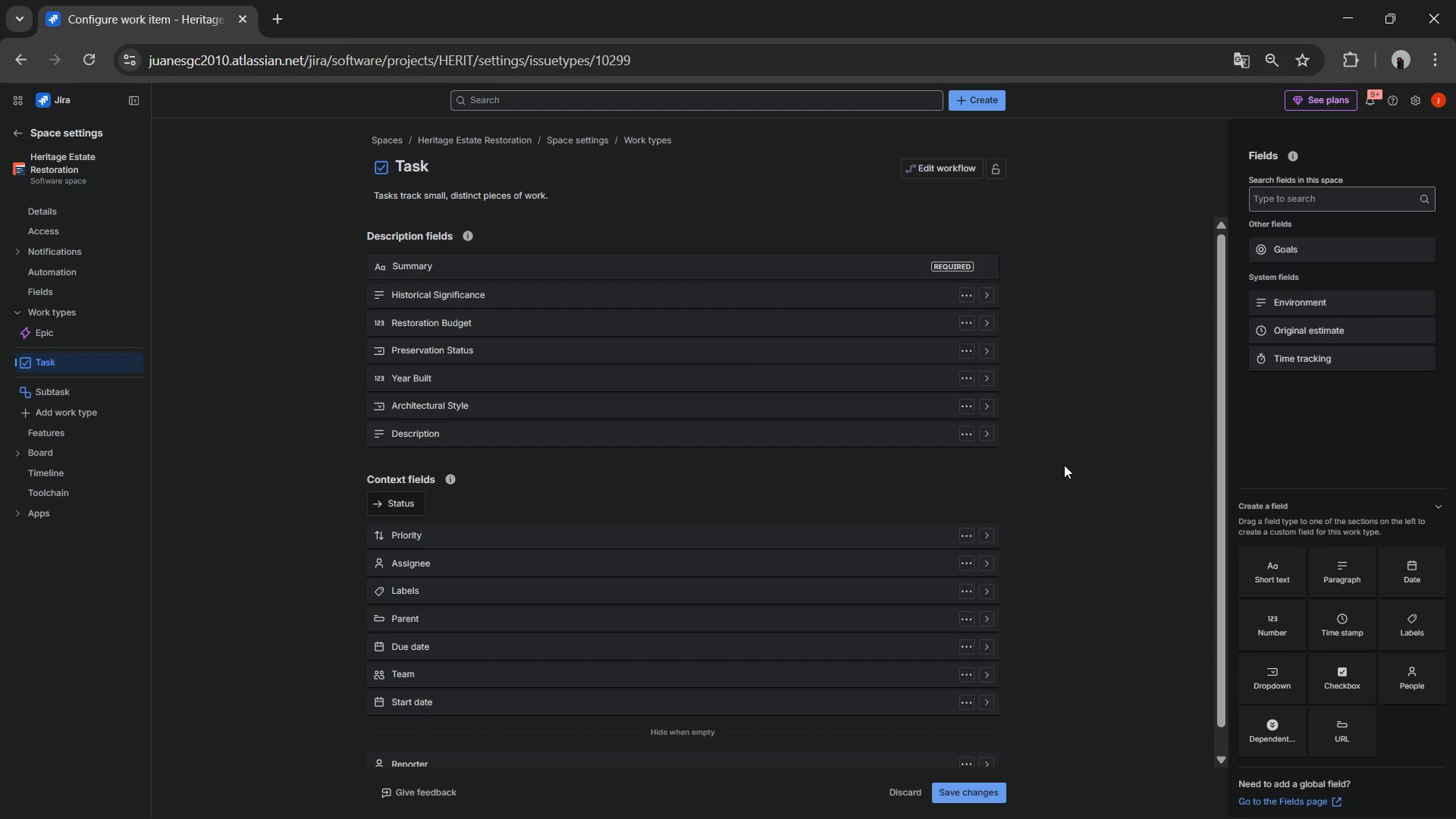 
wait(6.95)
 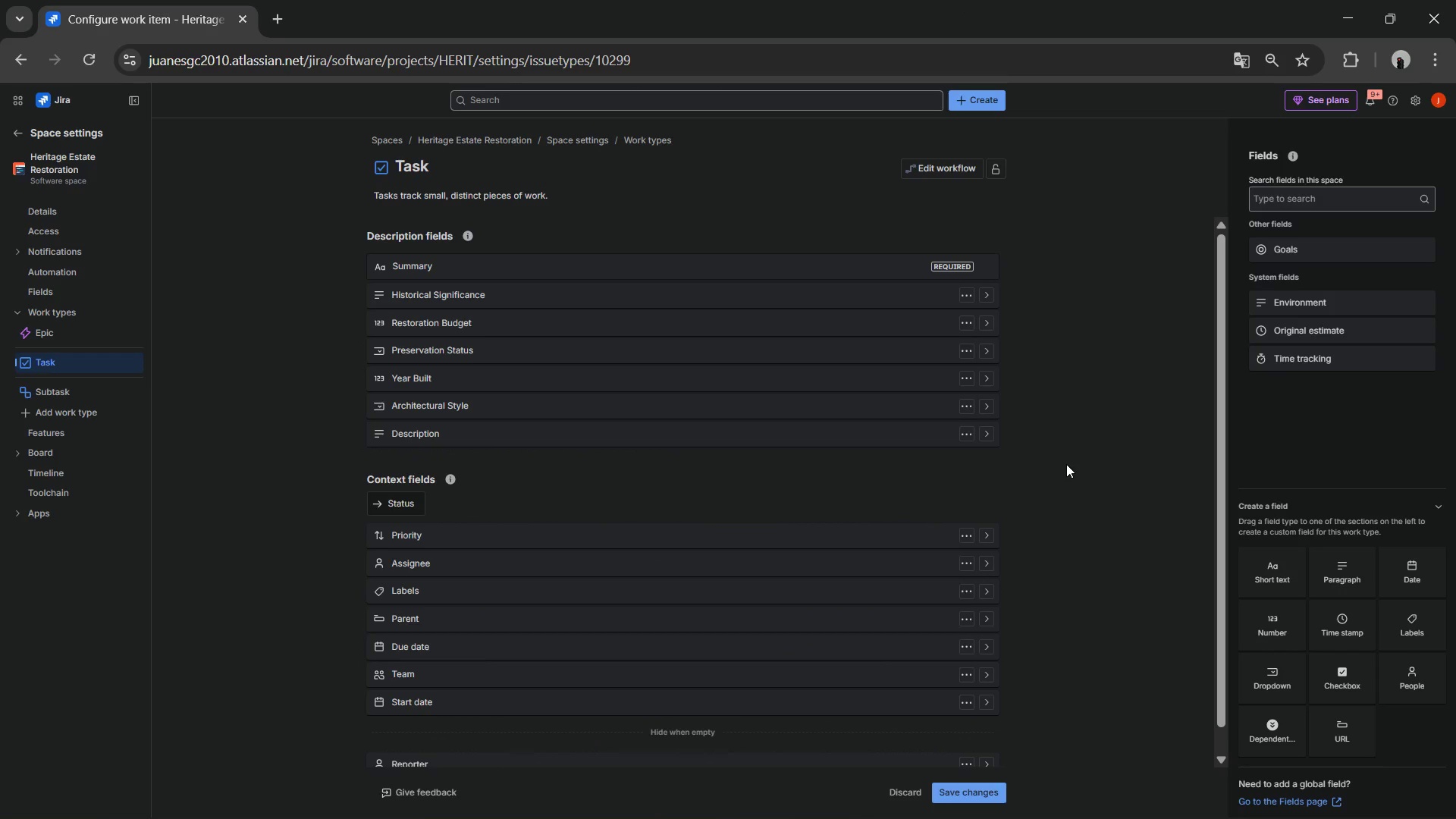 
scroll: coordinate [1033, 464], scroll_direction: down, amount: 5.0
 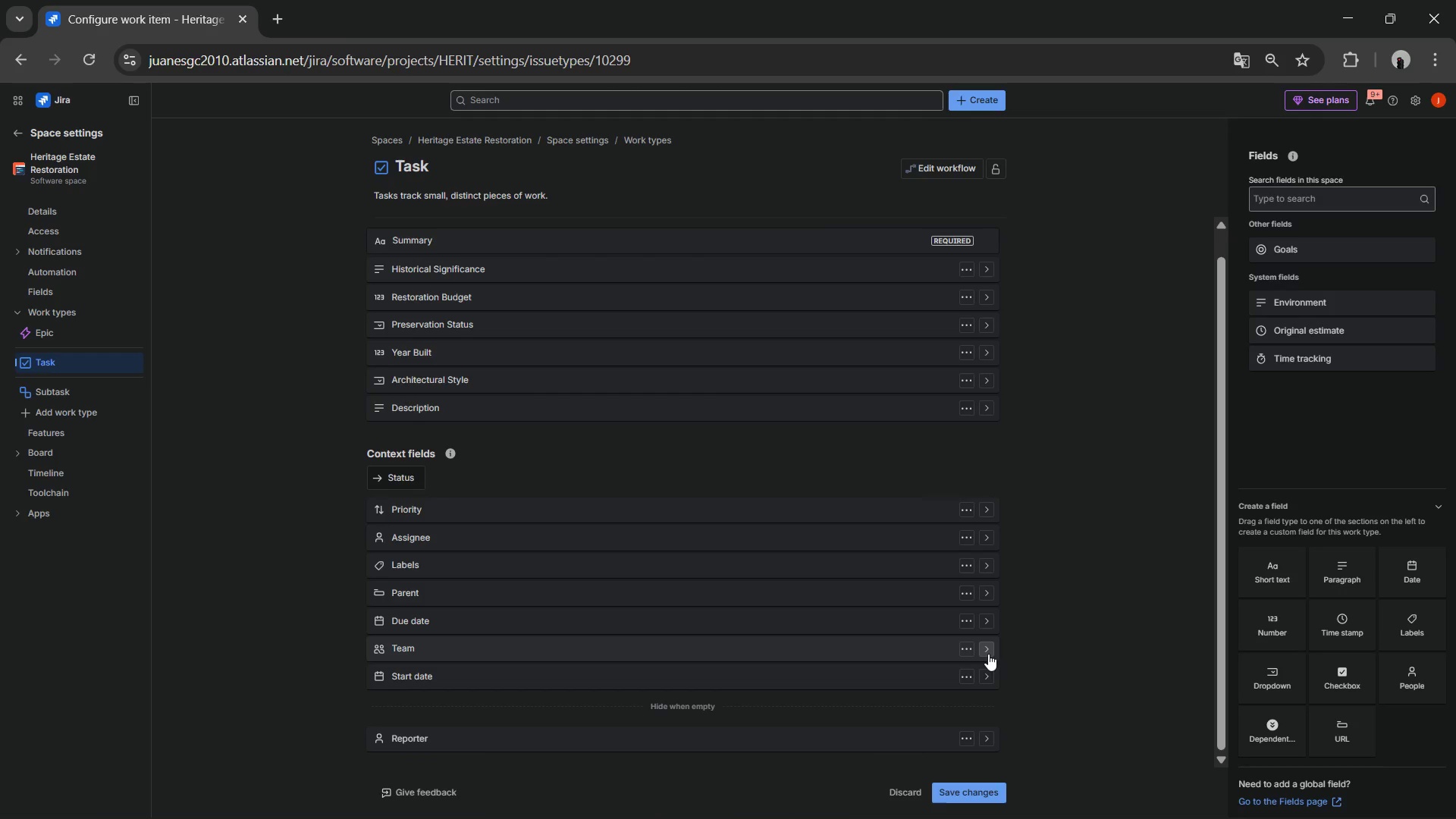 
wait(17.08)
 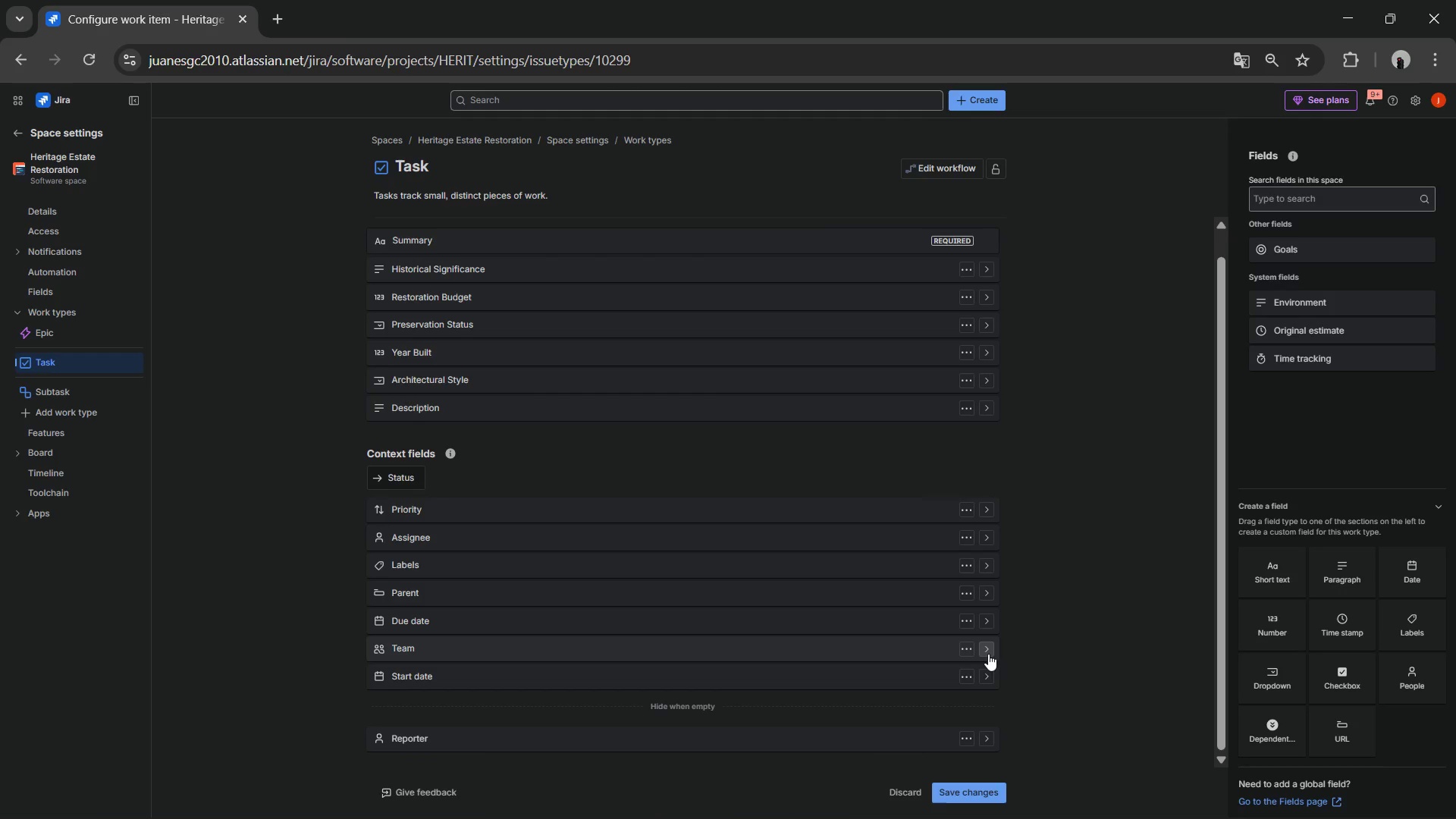 
scroll: coordinate [67, 395], scroll_direction: down, amount: 3.0
 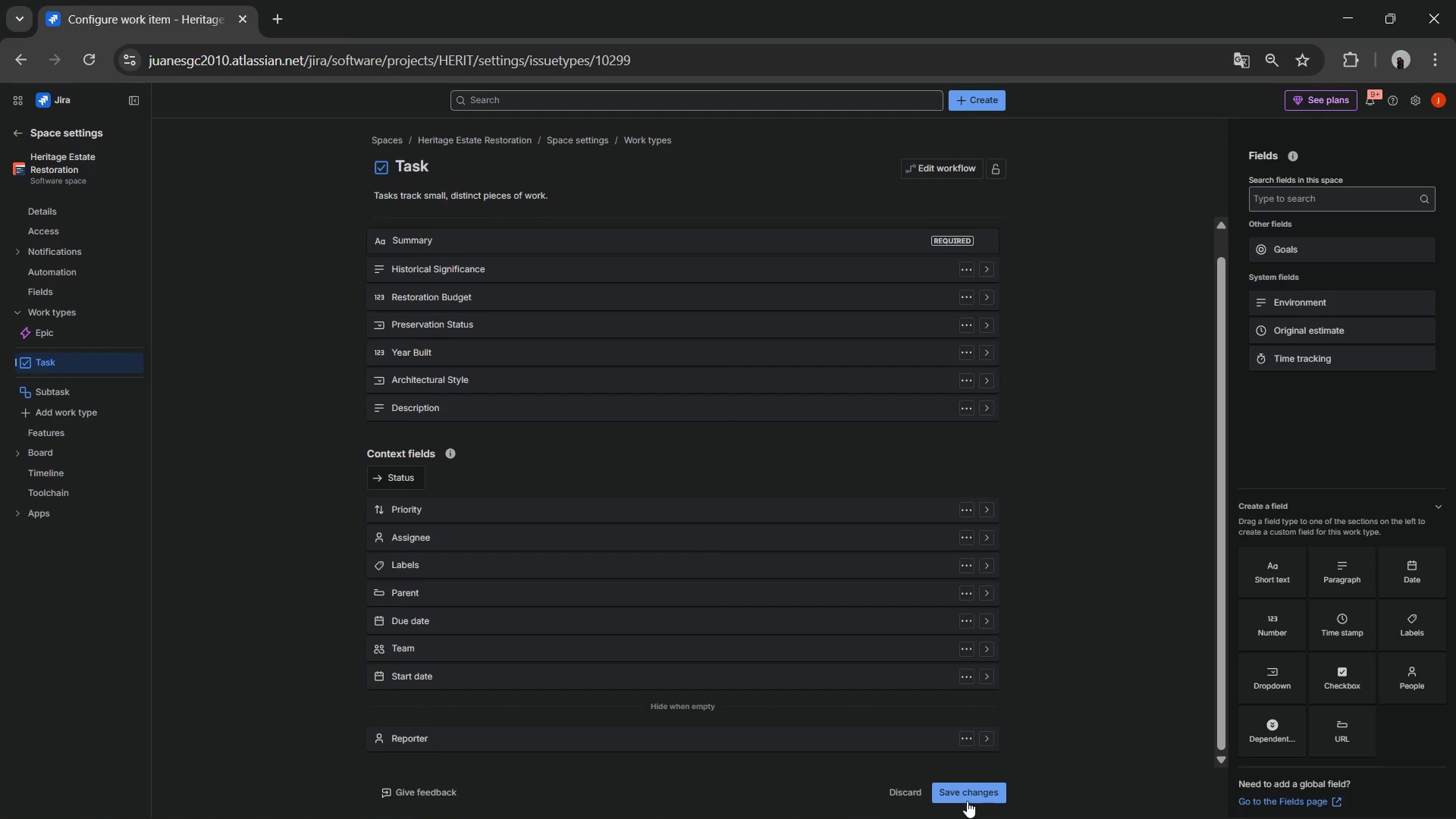 
left_click([964, 796])
 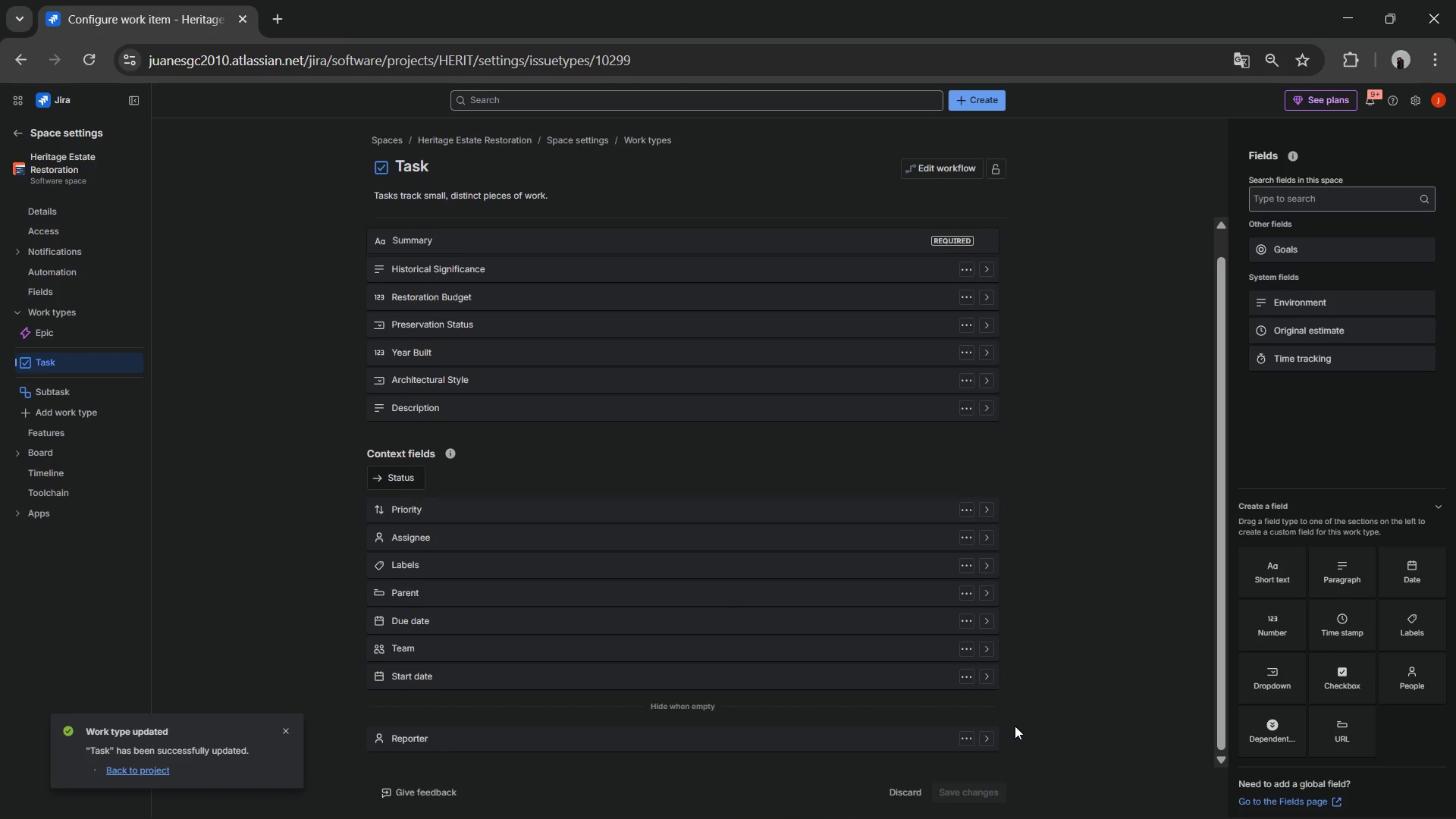 
wait(9.53)
 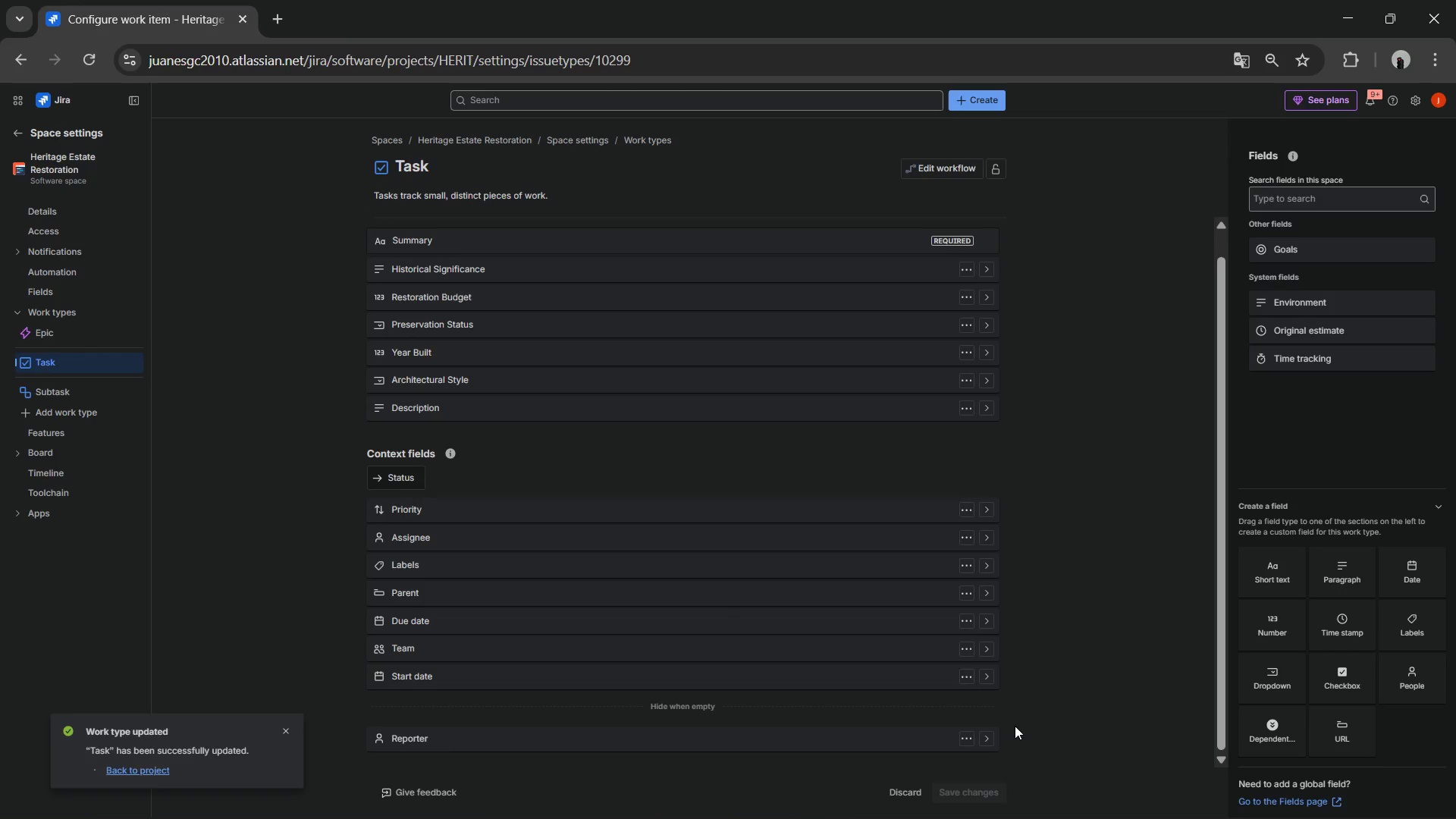 
left_click([78, 267])
 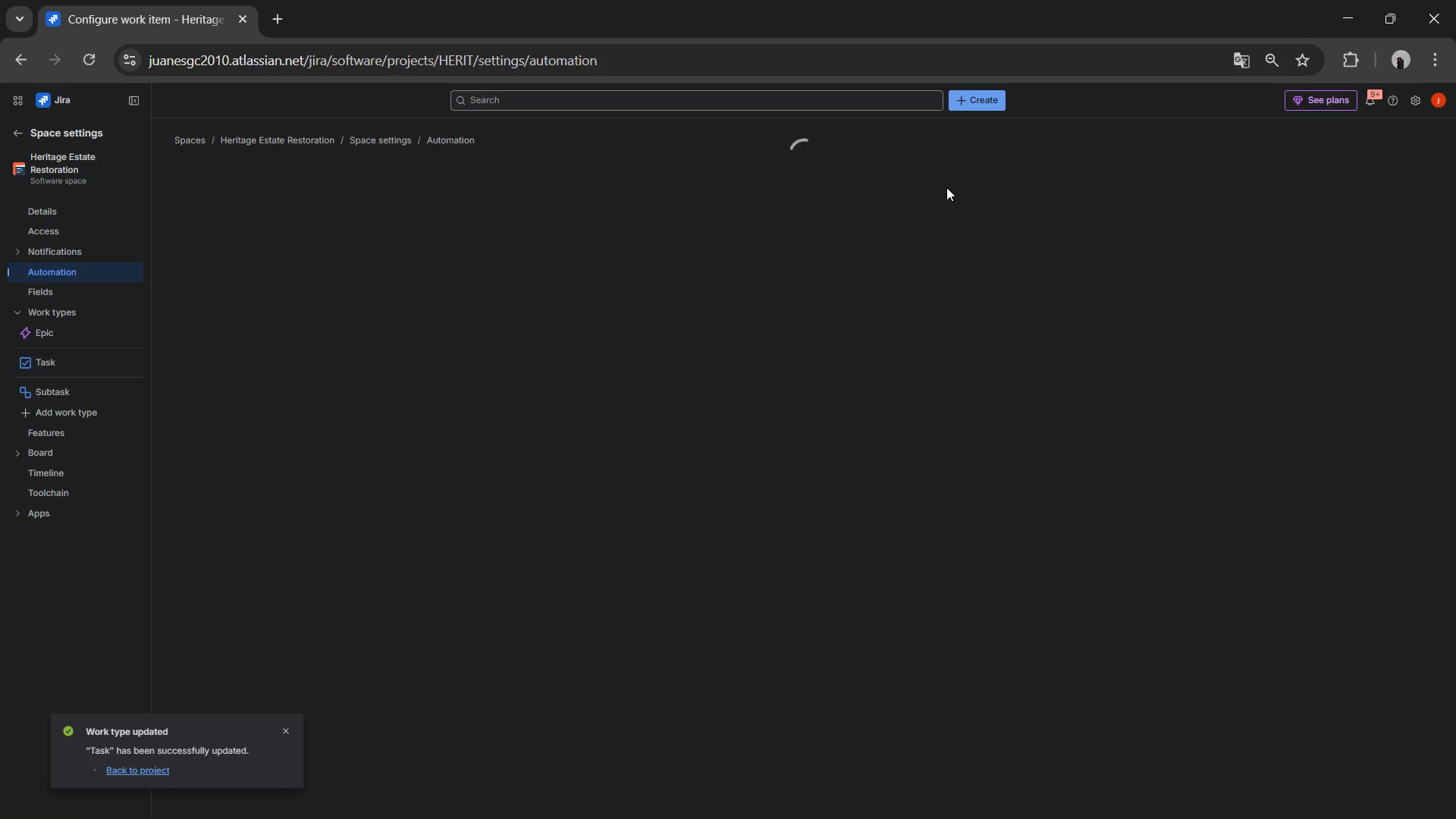 
wait(10.3)
 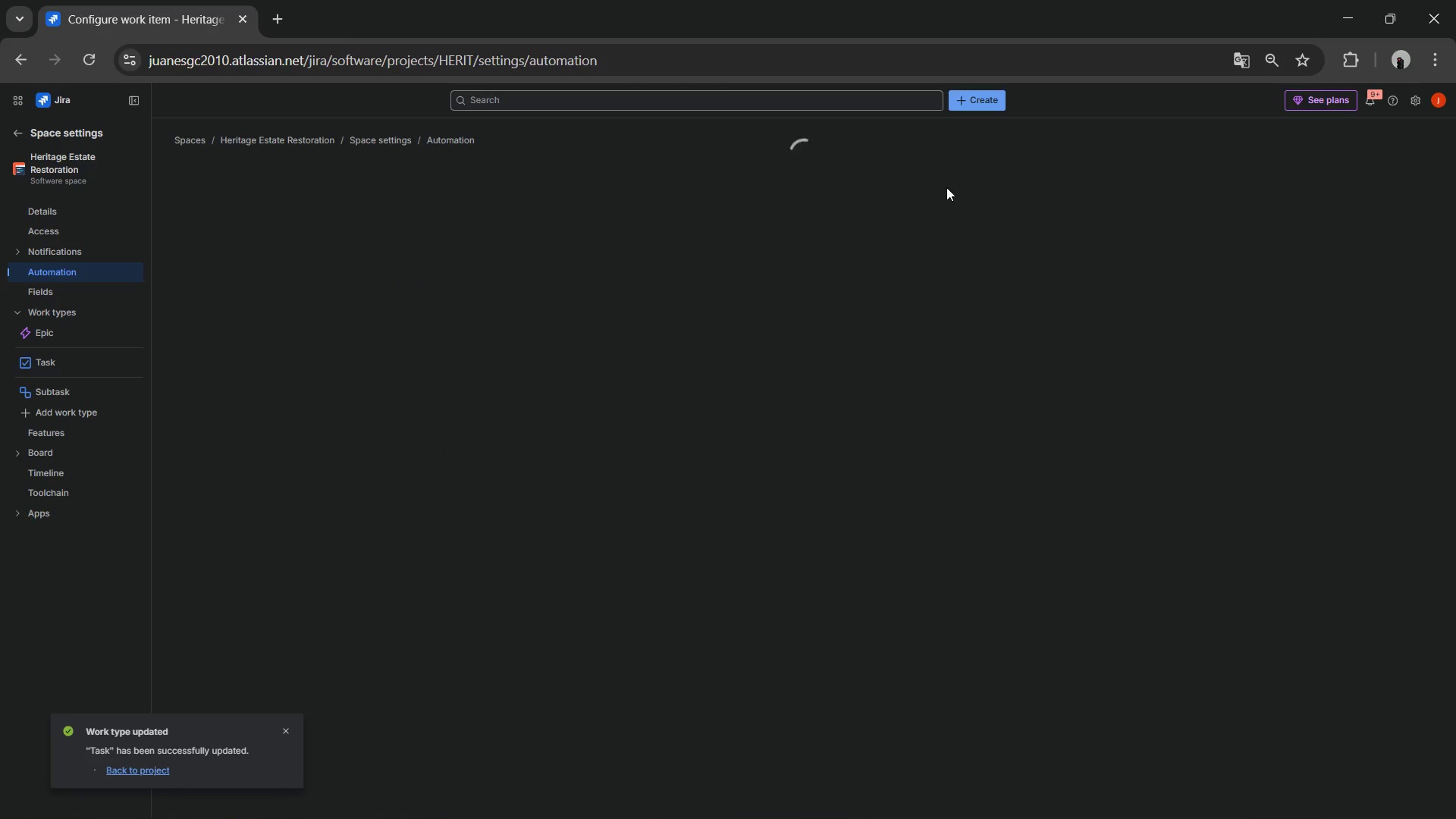 
left_click([1357, 162])
 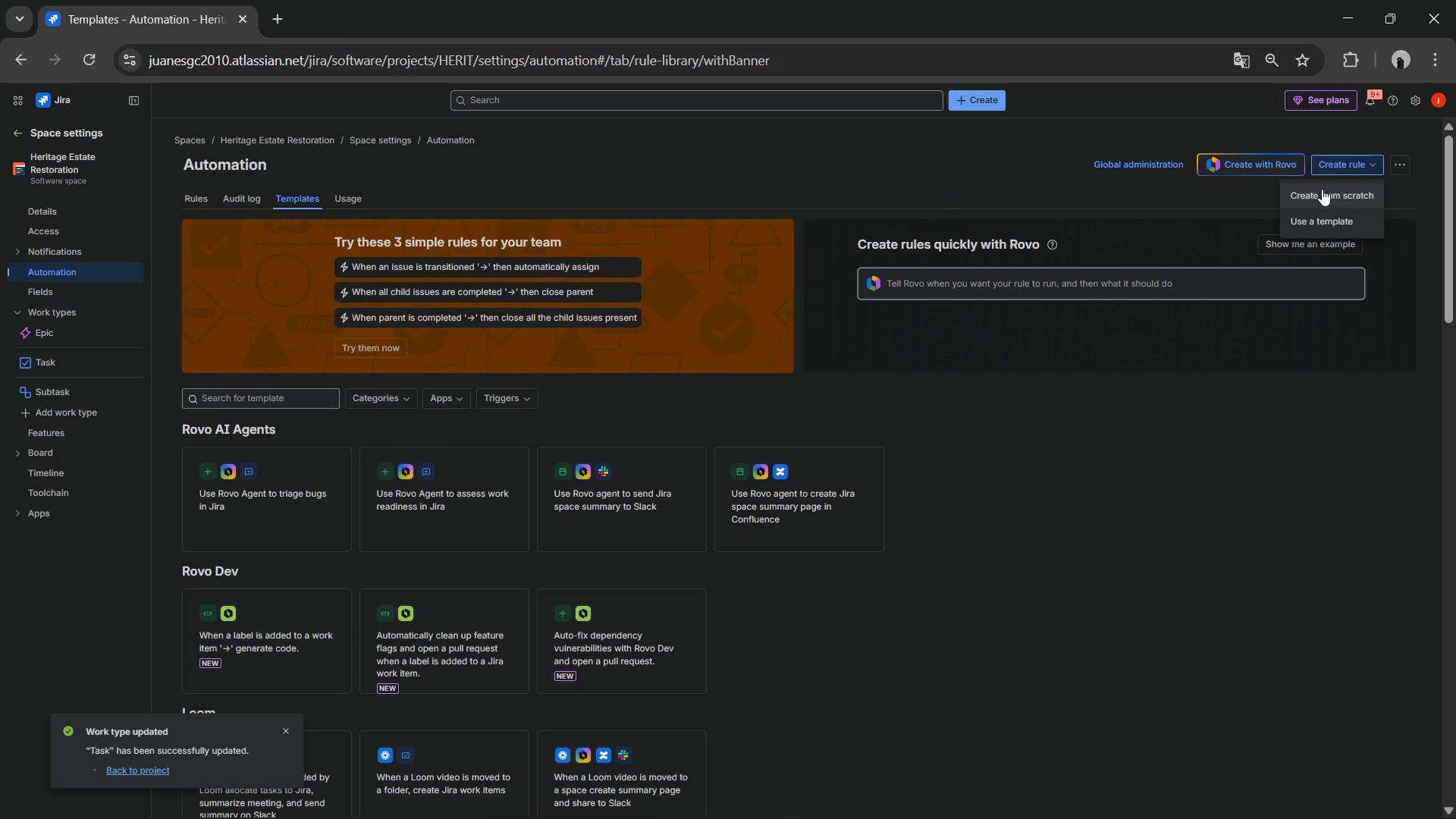 
left_click([1322, 189])
 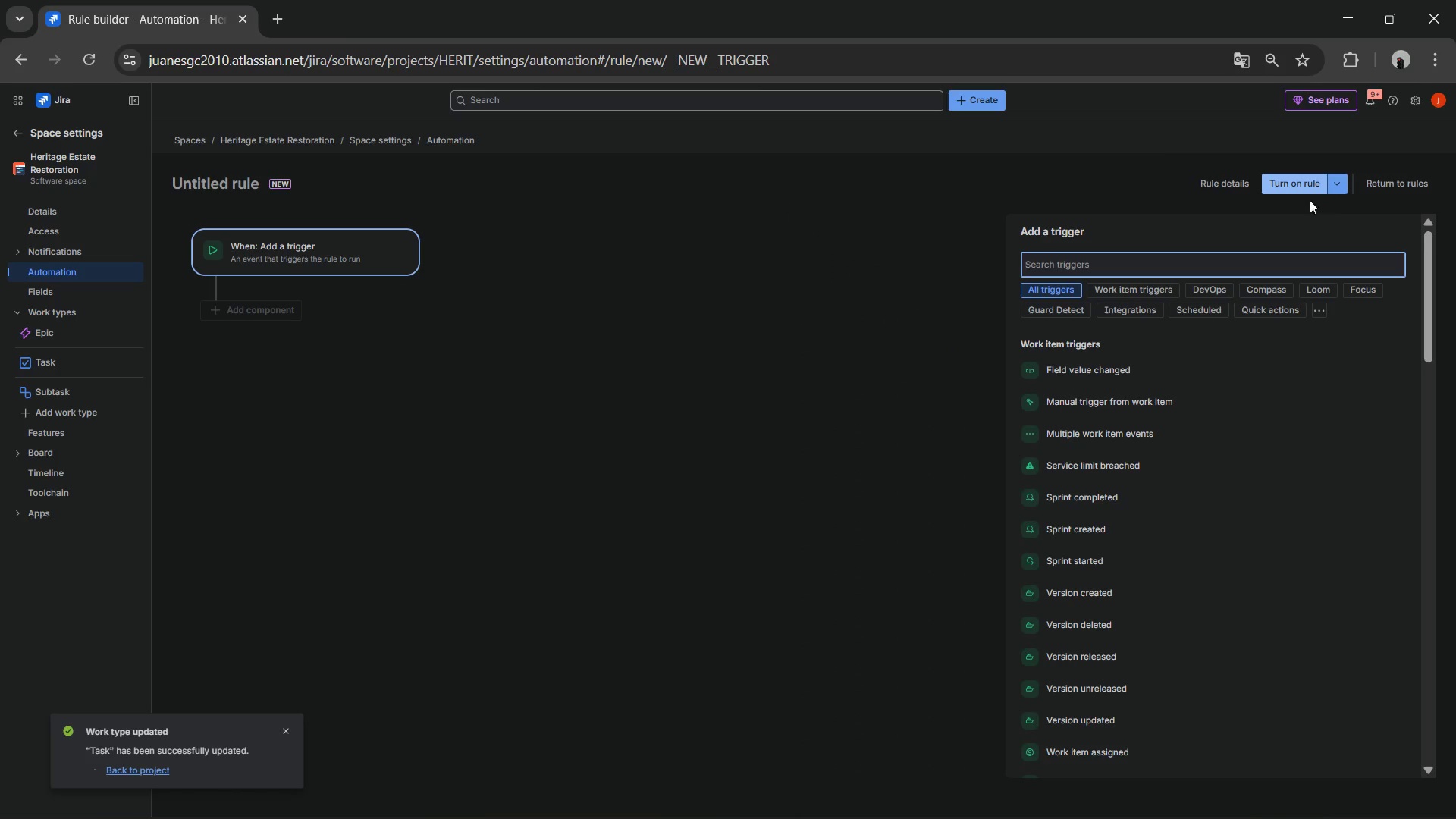 
left_click([1118, 262])
 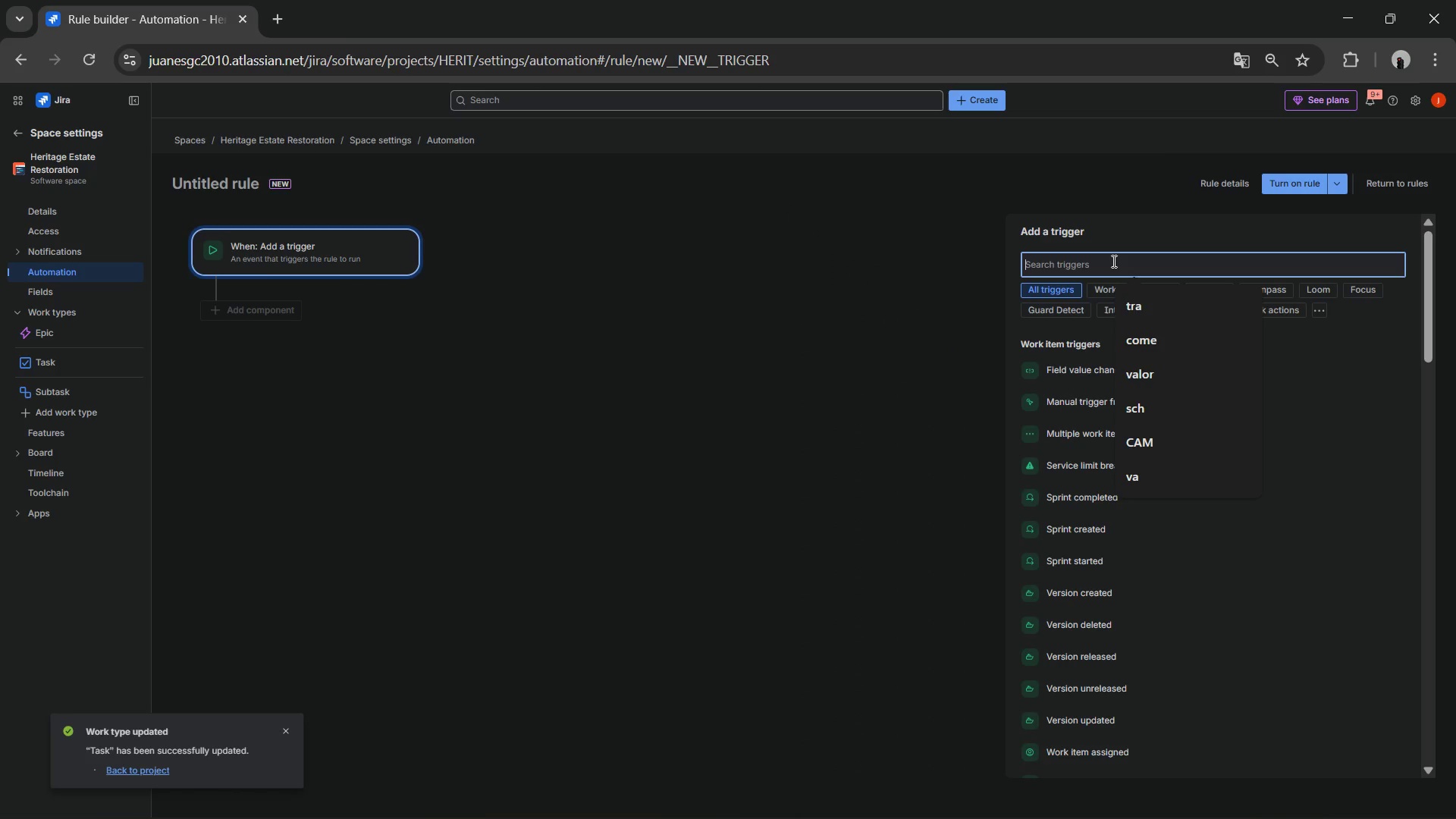 
type(iss)
key(Backspace)
key(Backspace)
key(Backspace)
type(creat)
 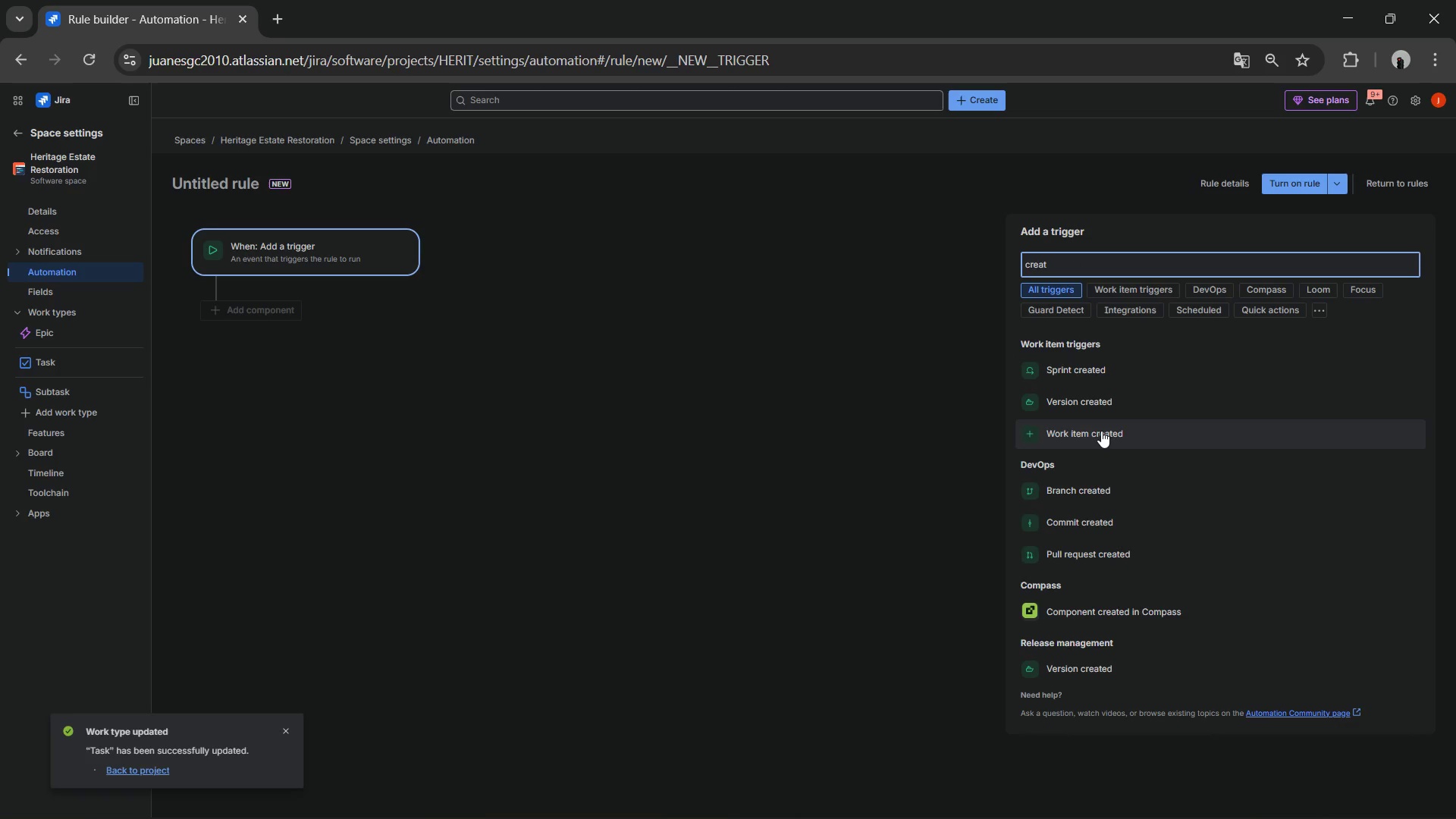 
left_click([1101, 431])
 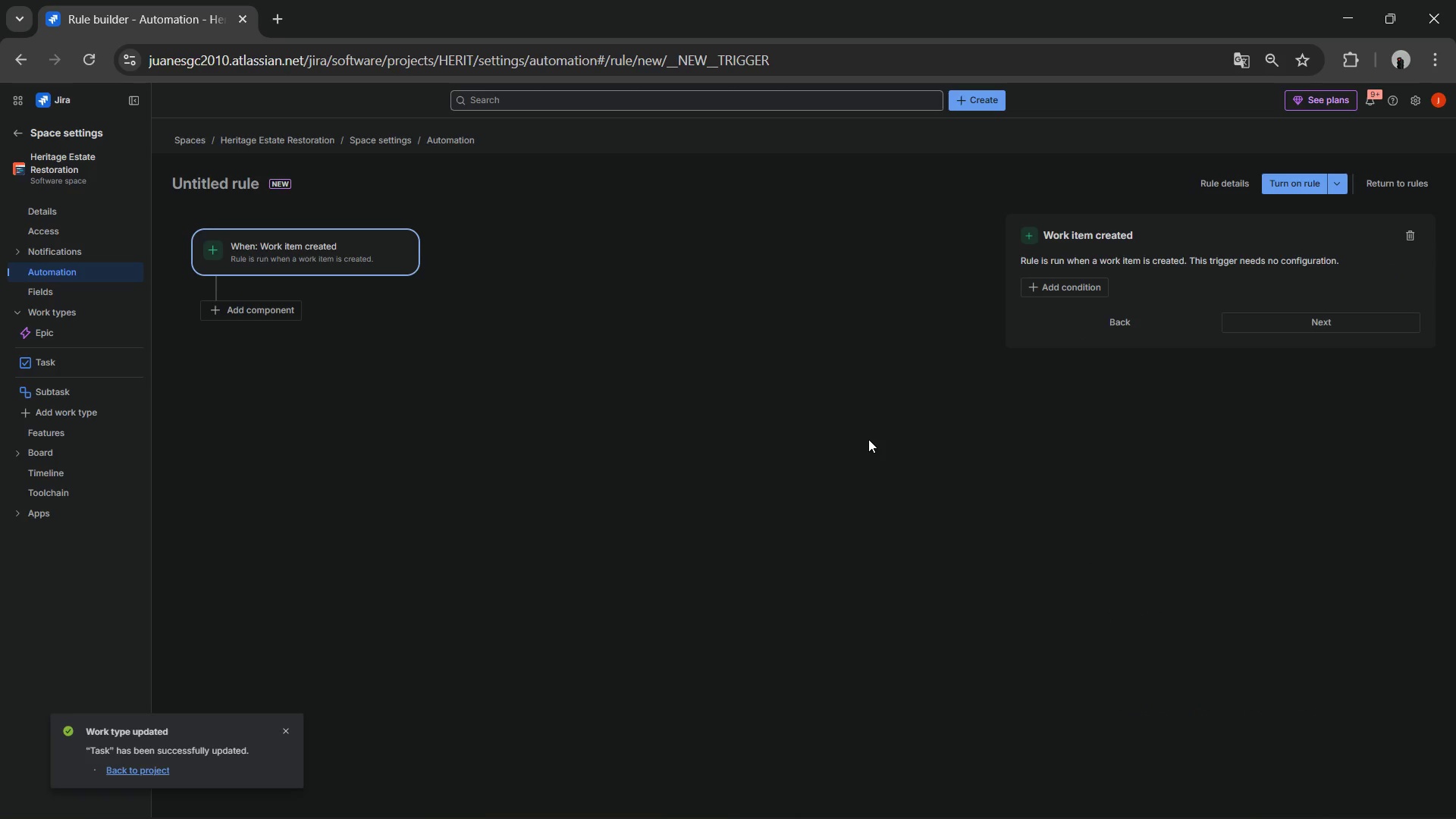 
wait(6.5)
 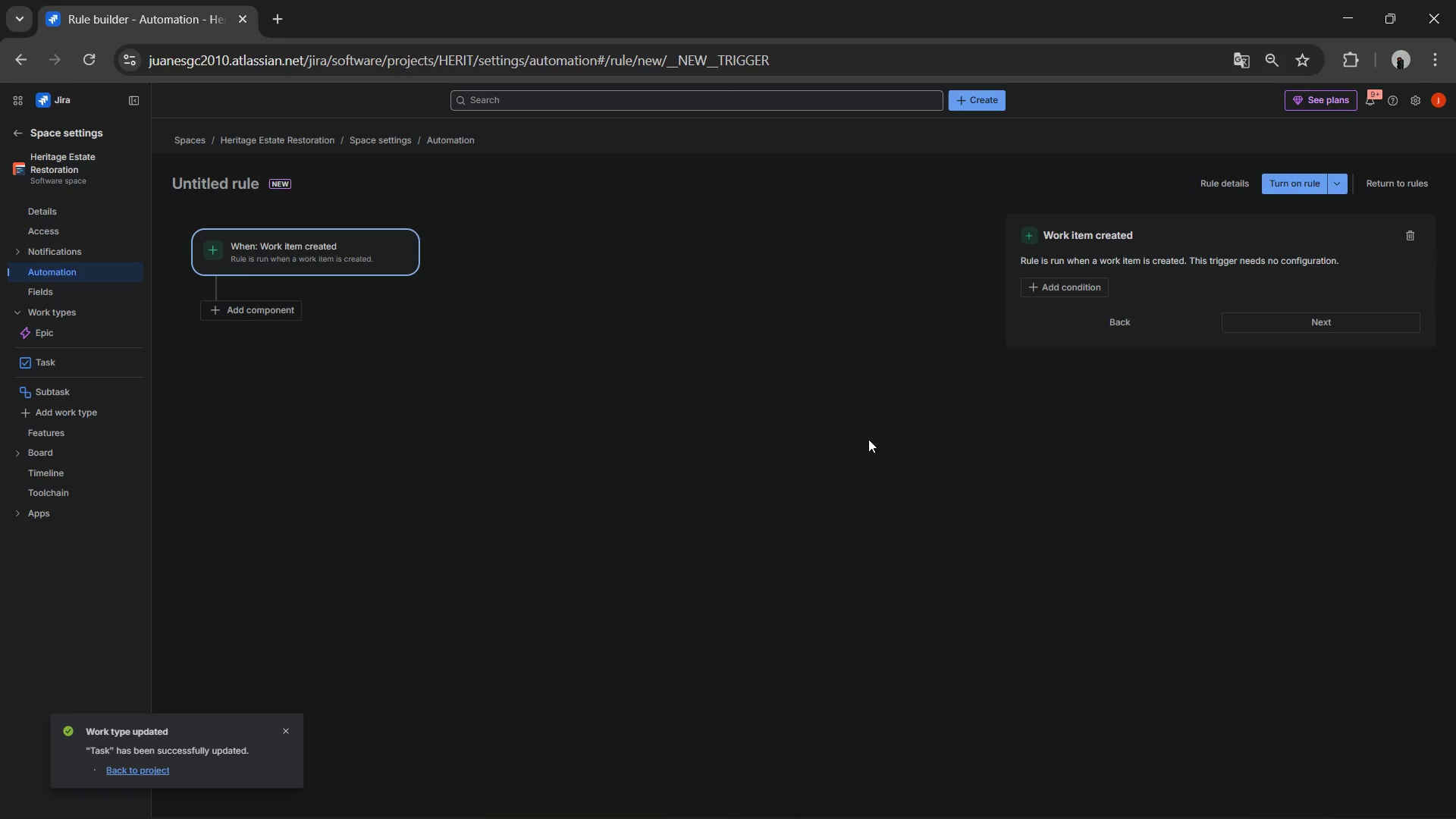 
mouse_move([1086, 309])
 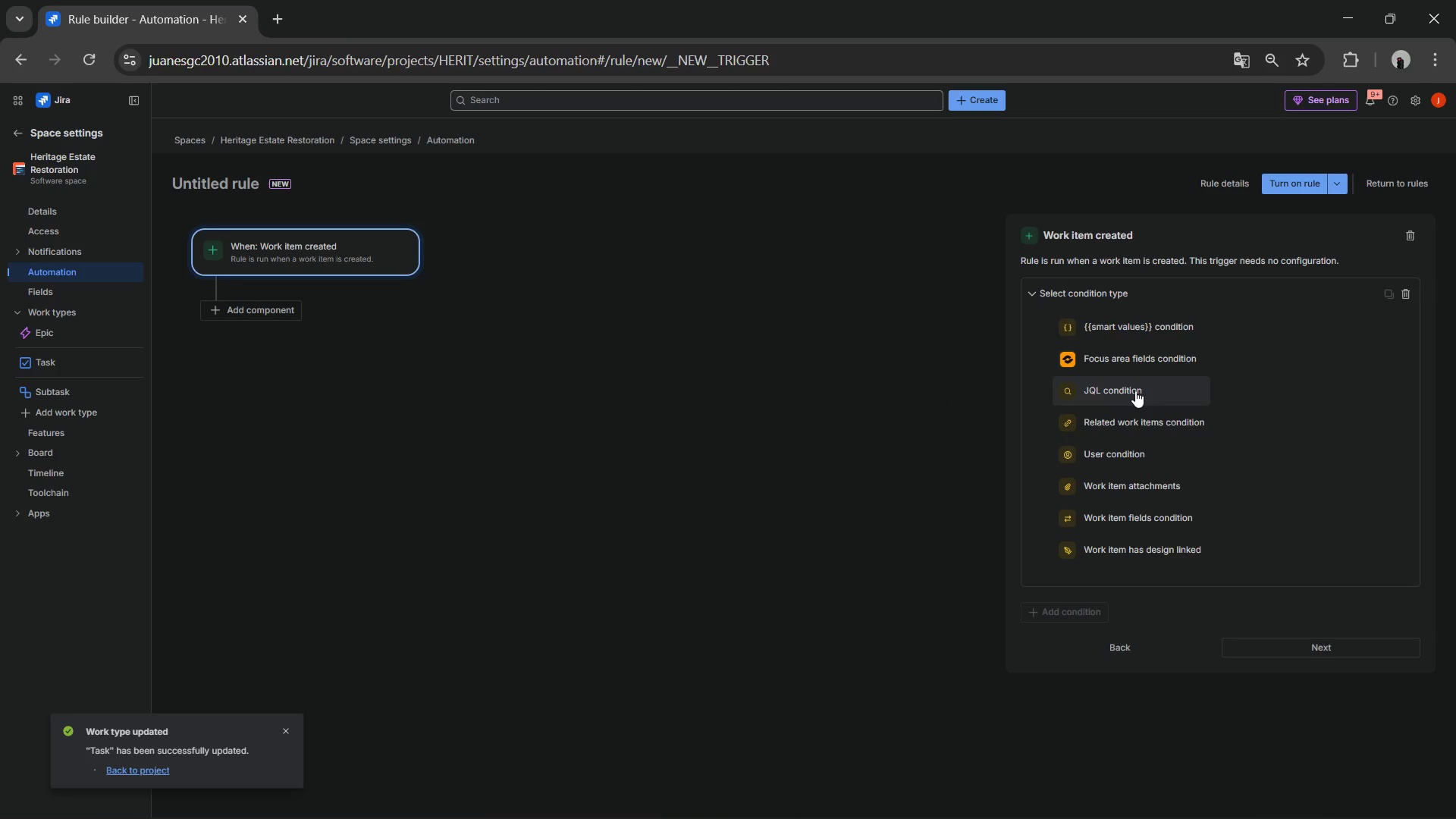 
left_click([1135, 391])
 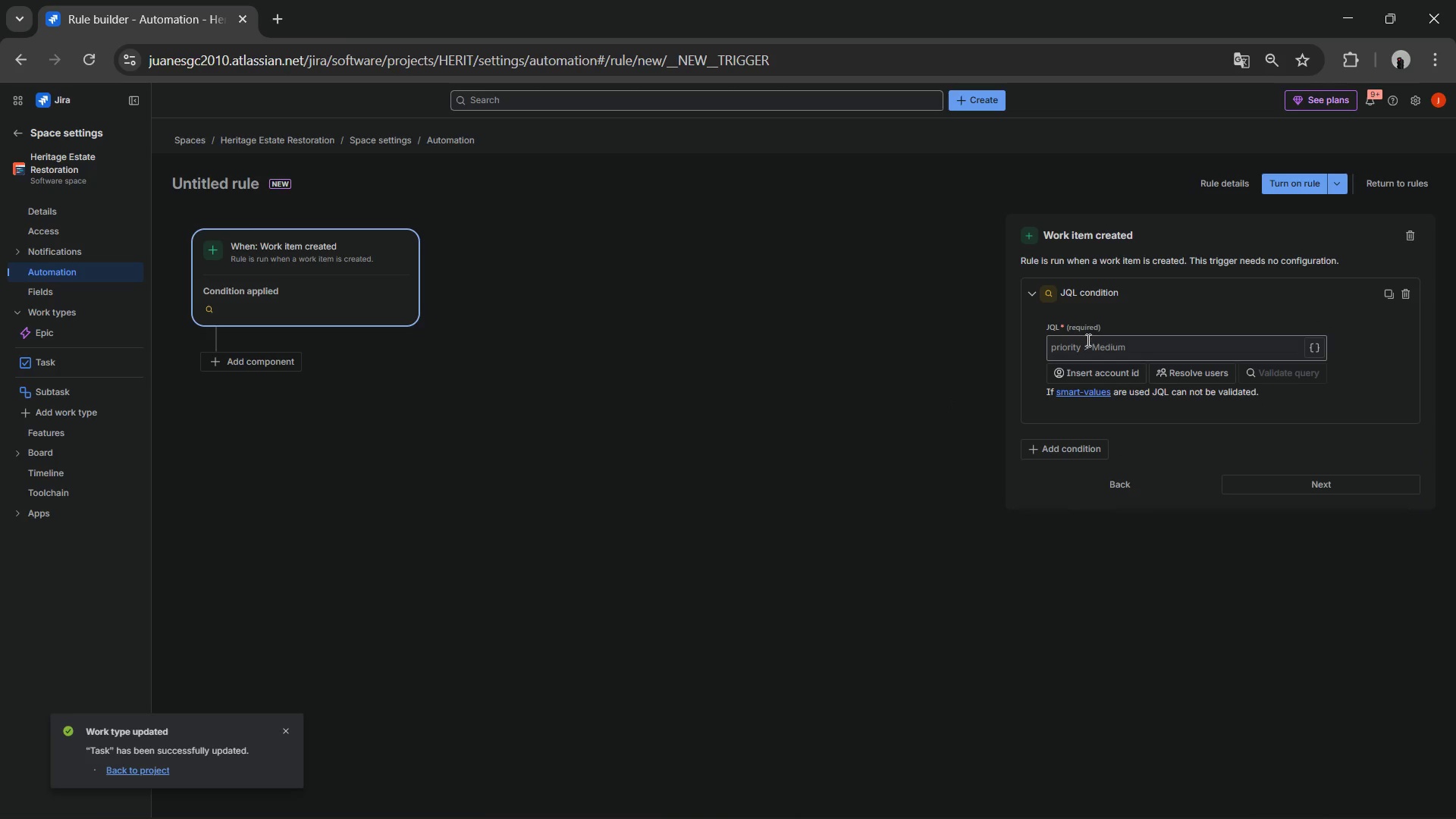 
left_click([1087, 340])
 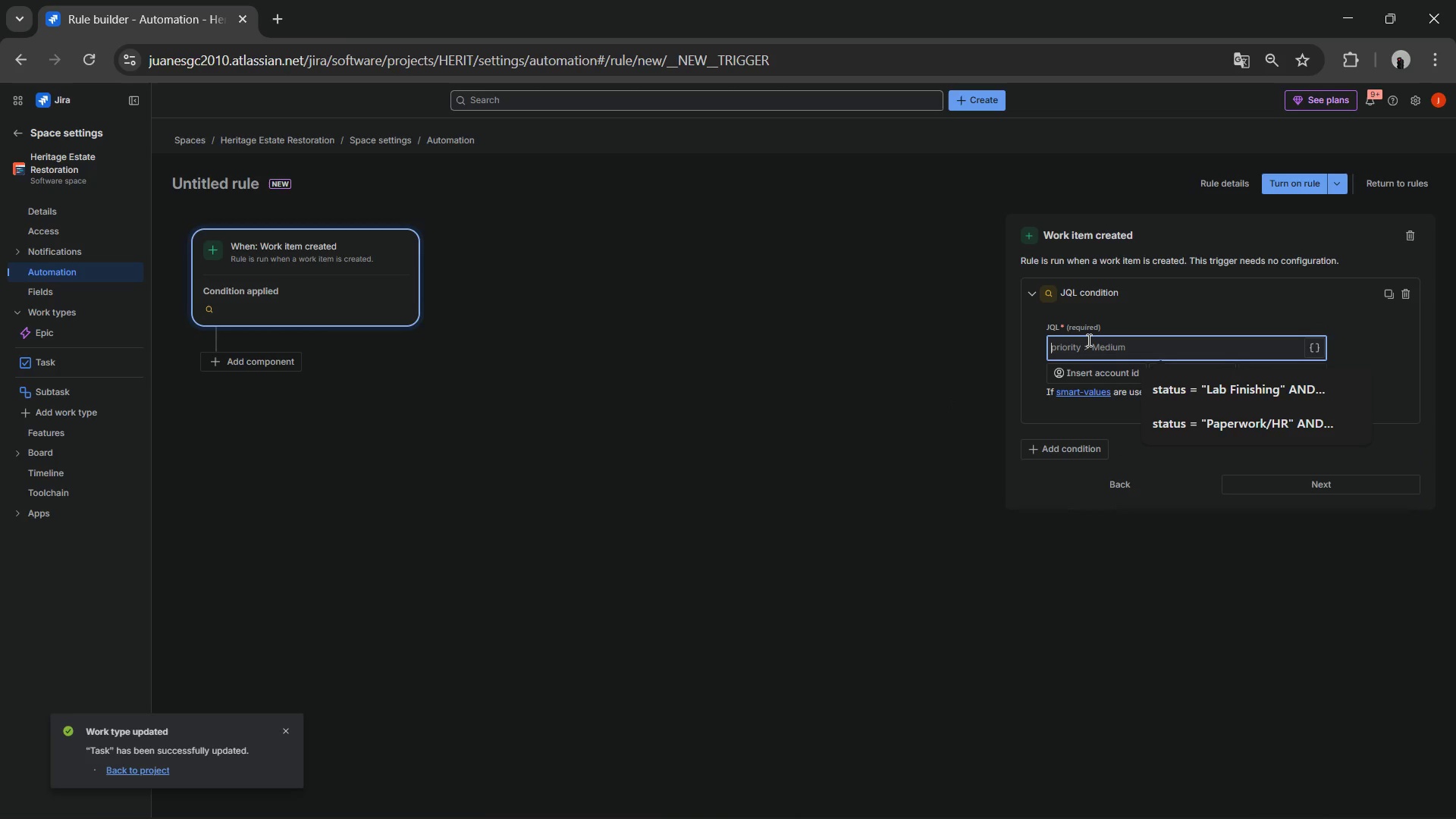 
wait(9.94)
 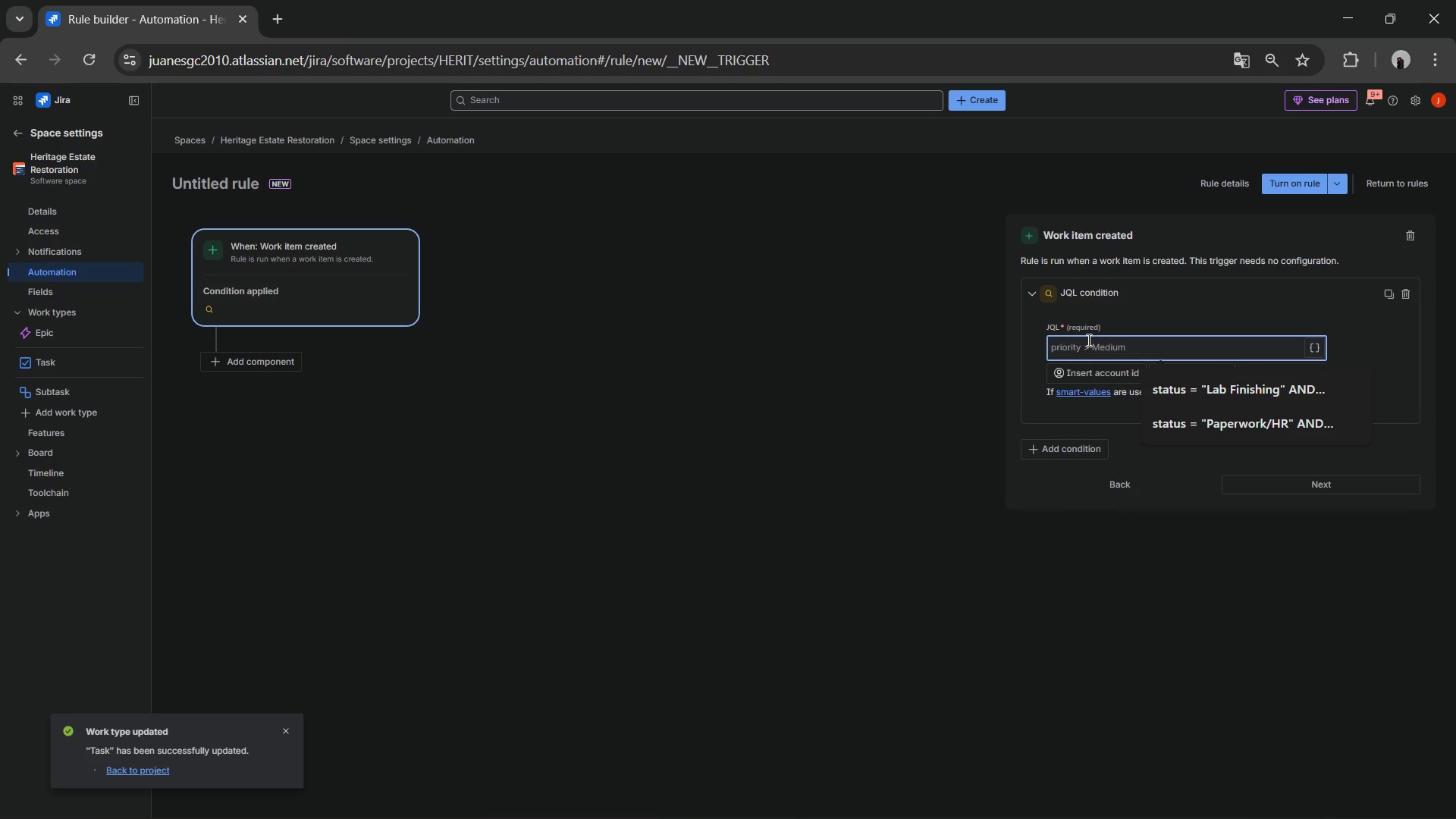 
key(Shift+2)
 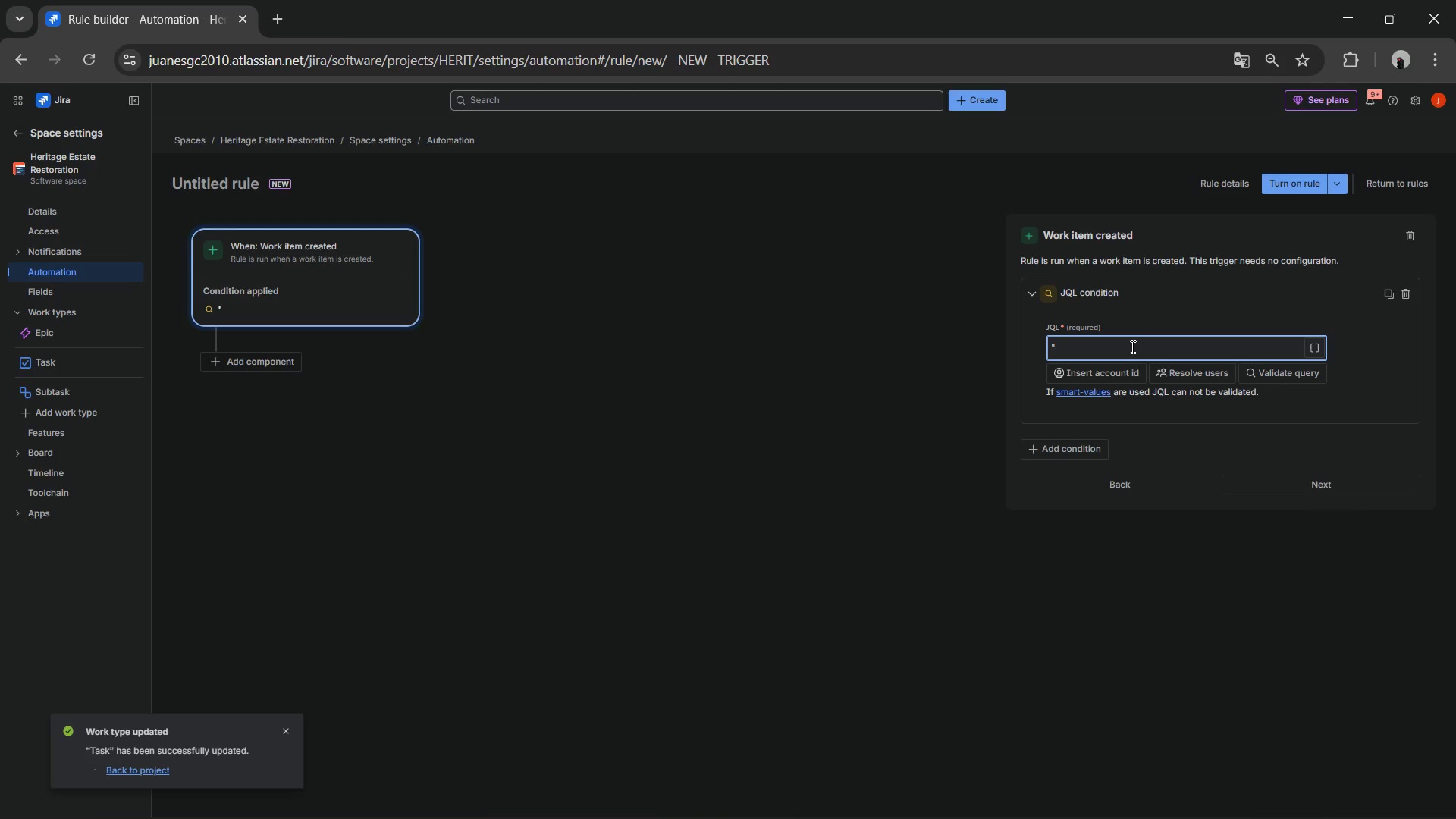 
type(Restoration )
 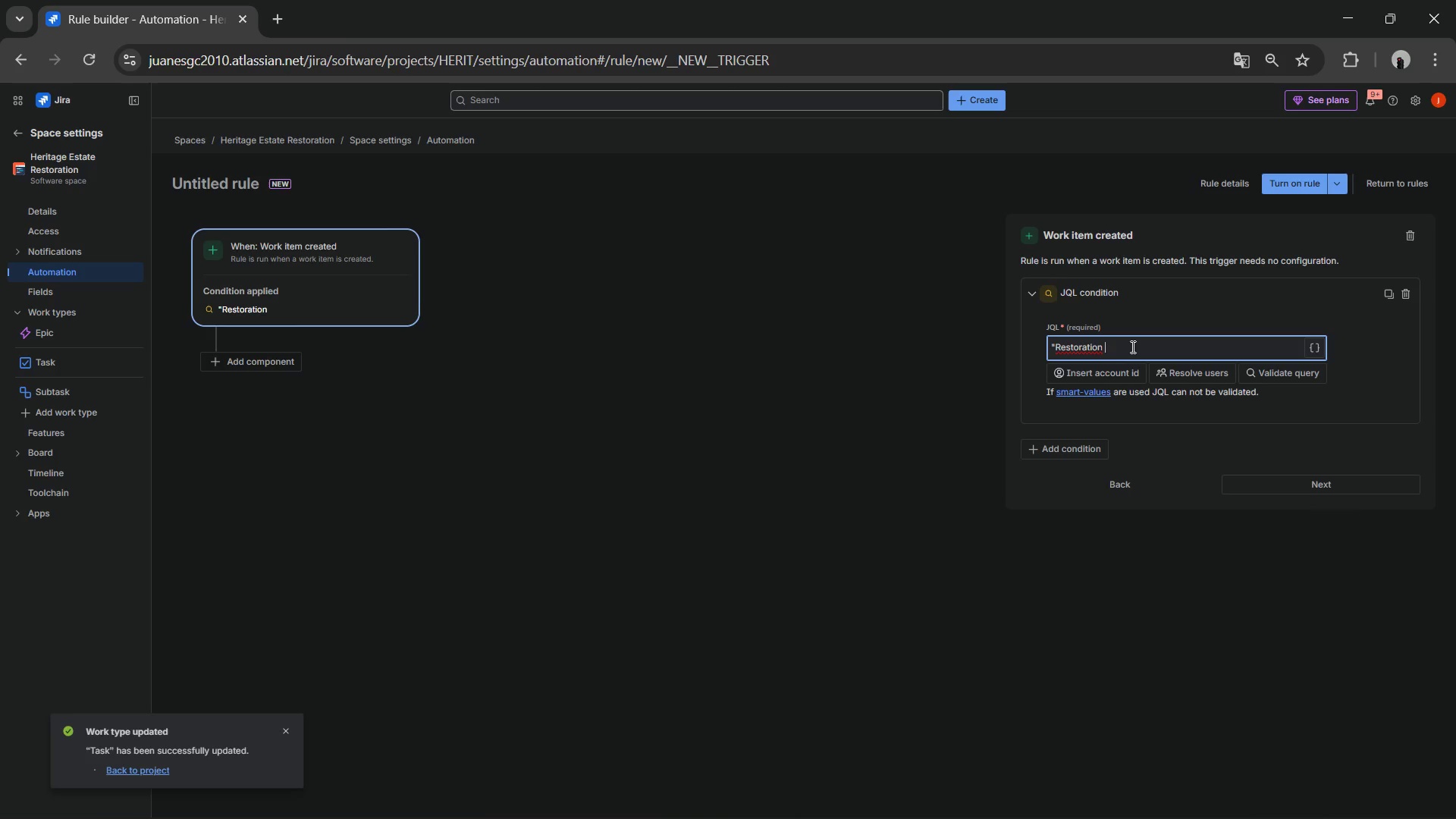 
hold_key(key=ShiftLeft, duration=0.55)
 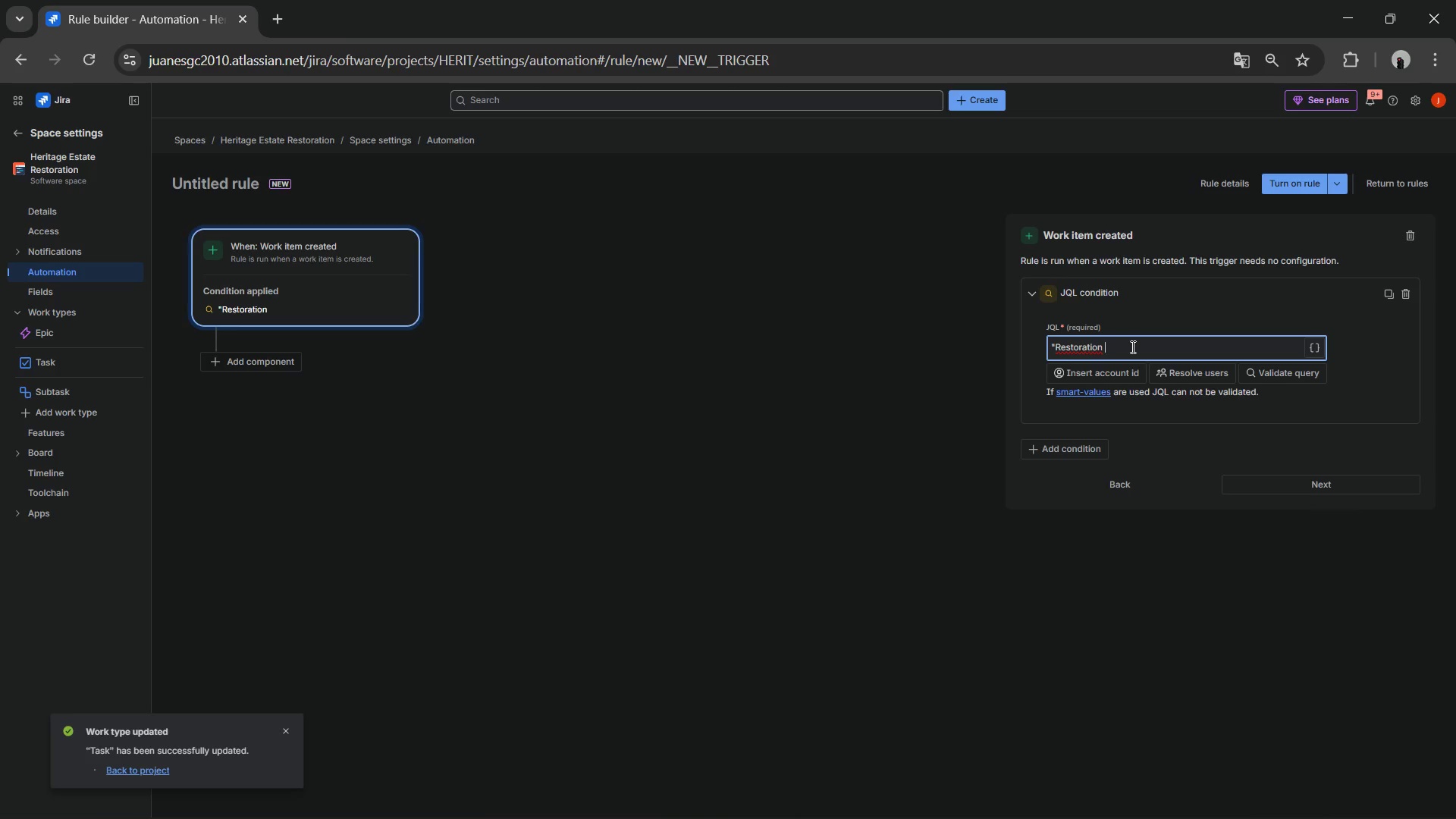 
type(Budget@ [Break] 5)
 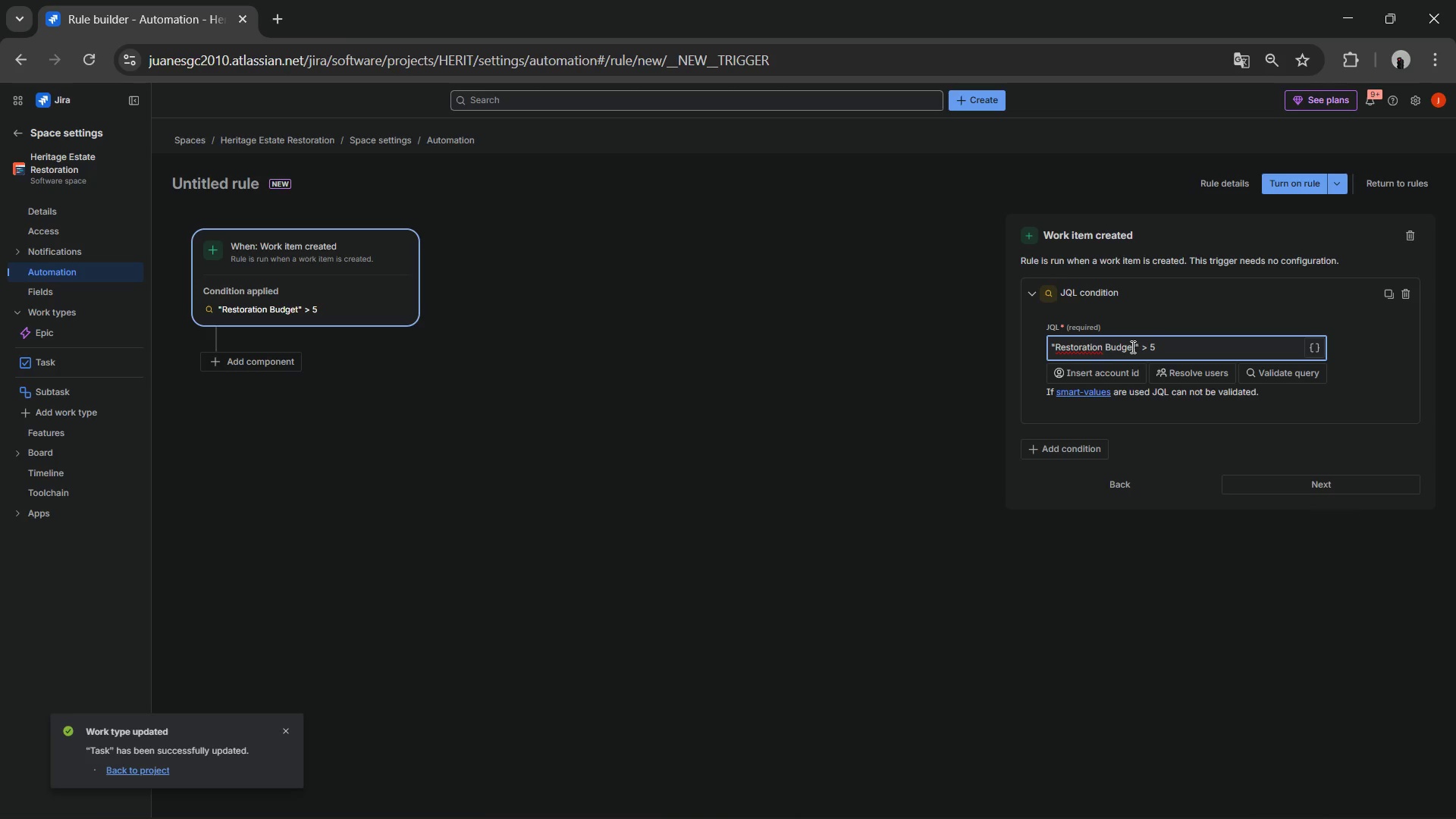 
wait(17.5)
 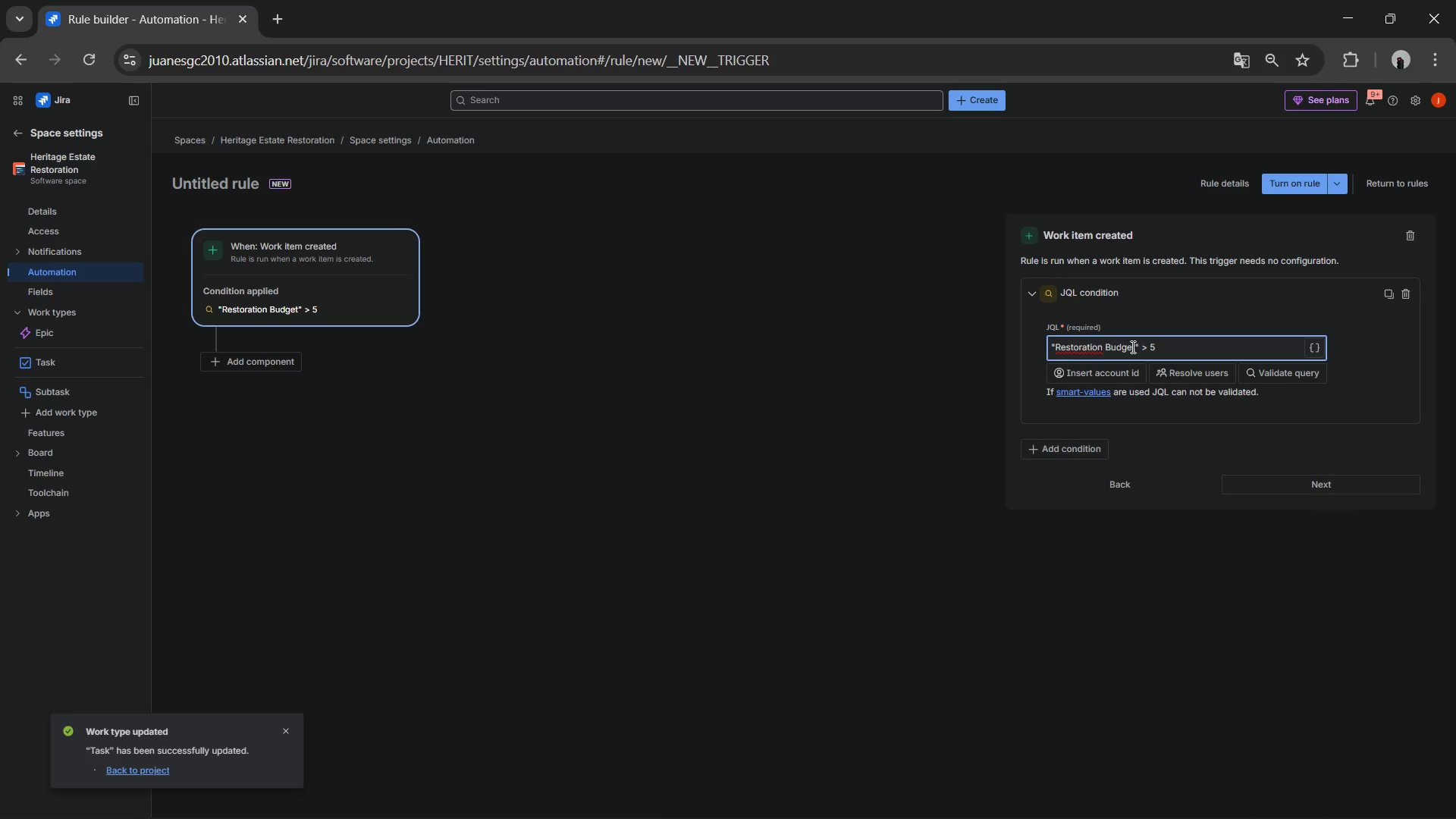 
key(Backspace)
 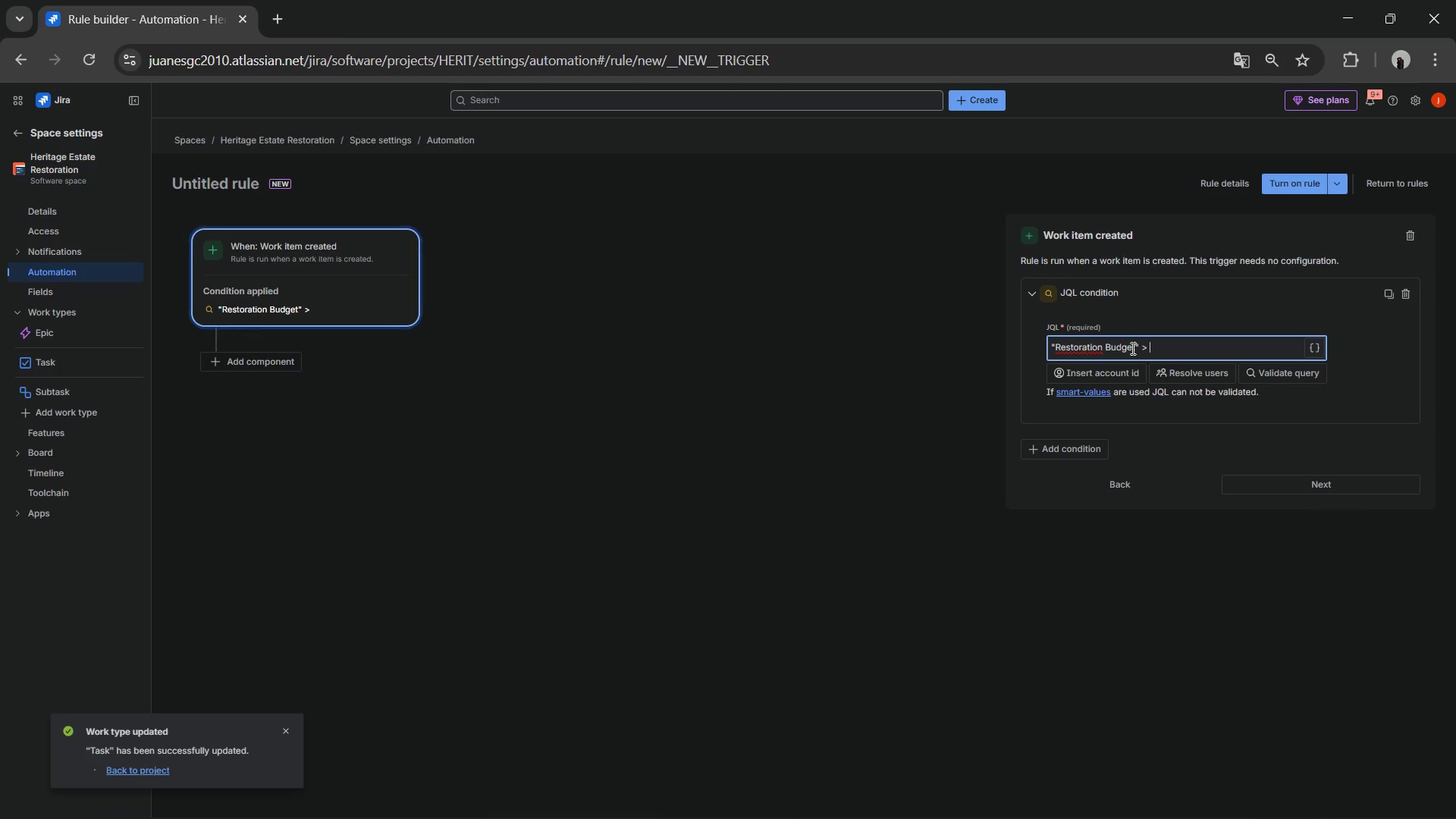 
wait(6.75)
 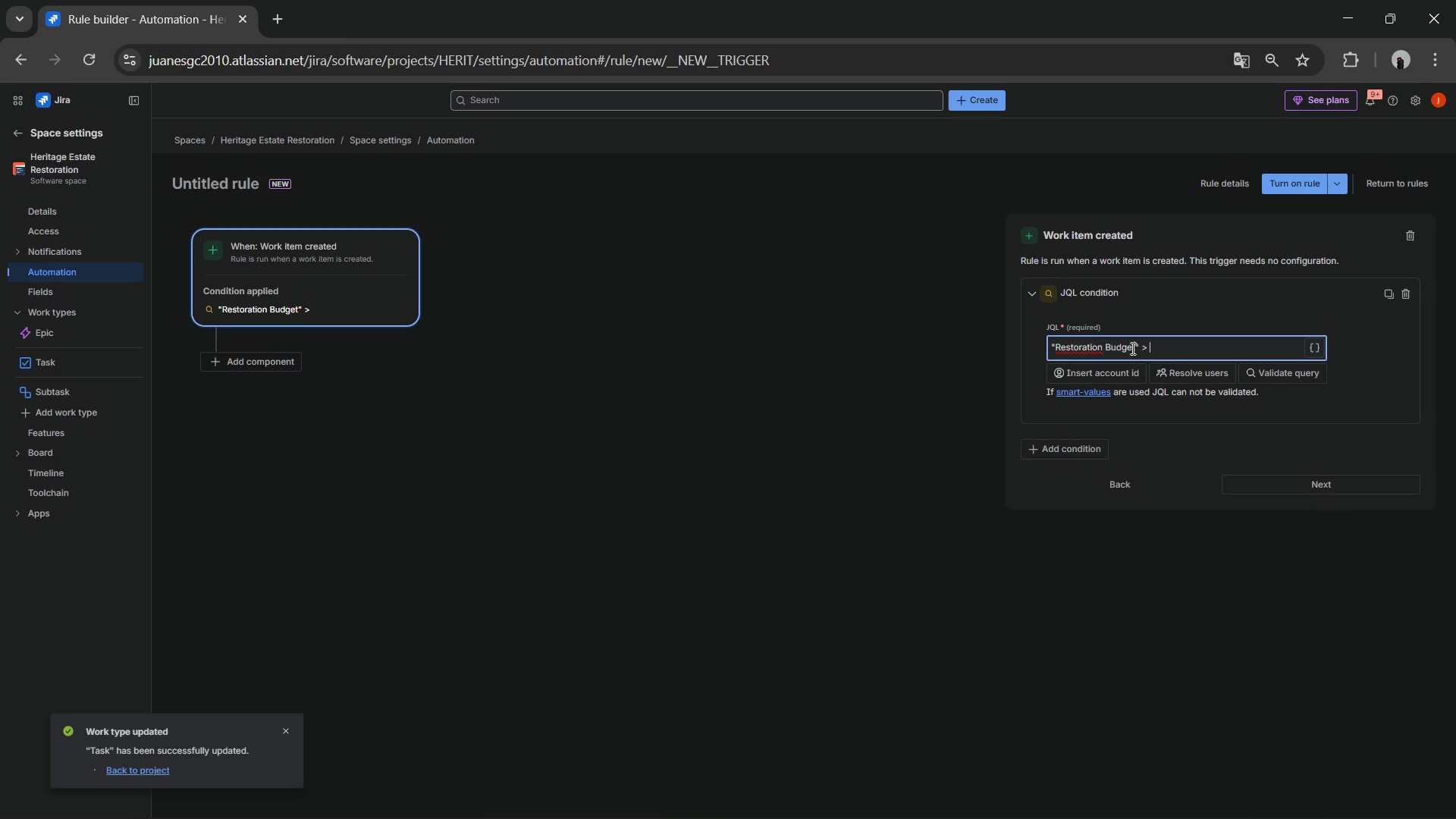 
key(Numpad1)
 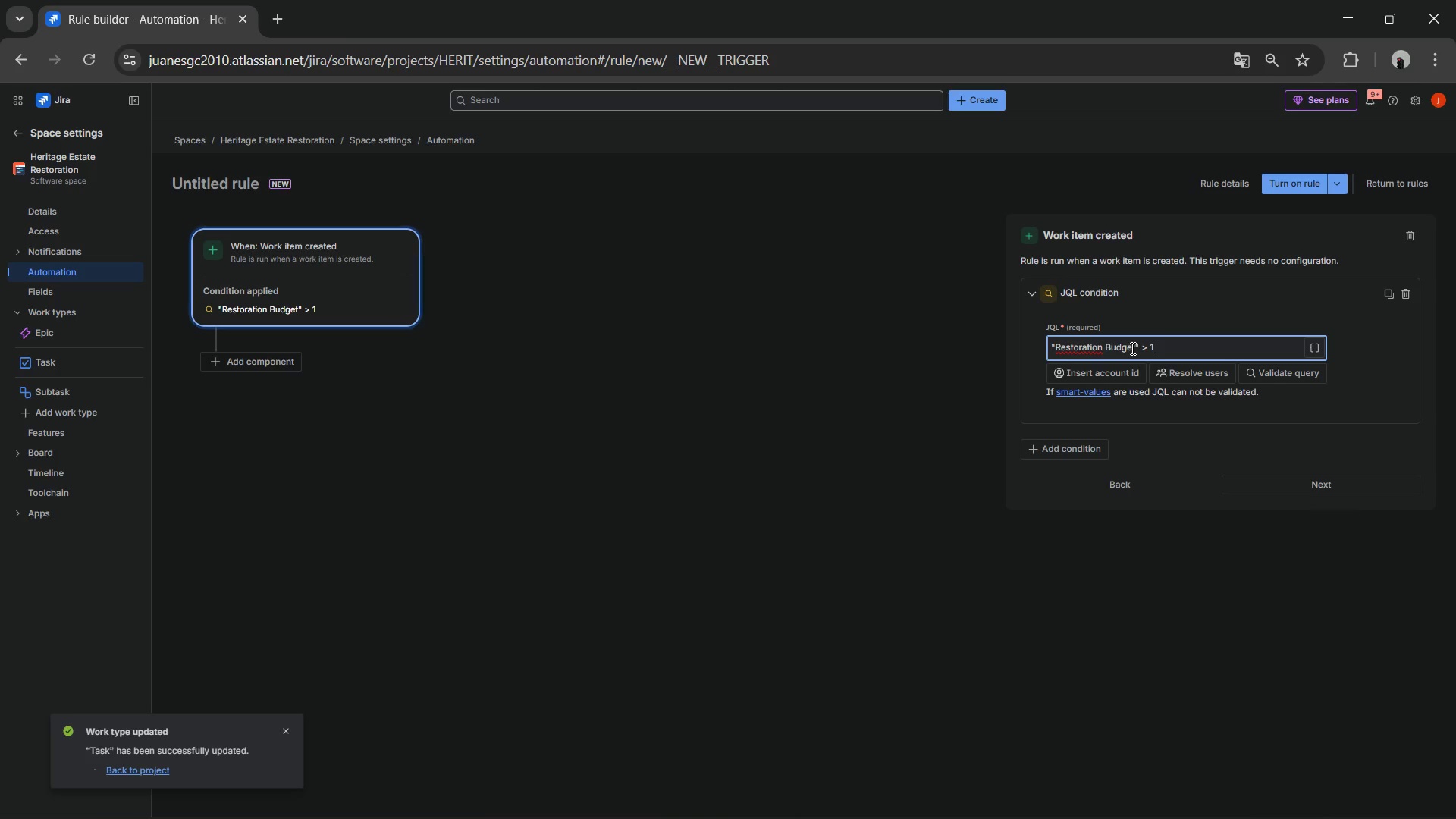 
key(Numpad0)
 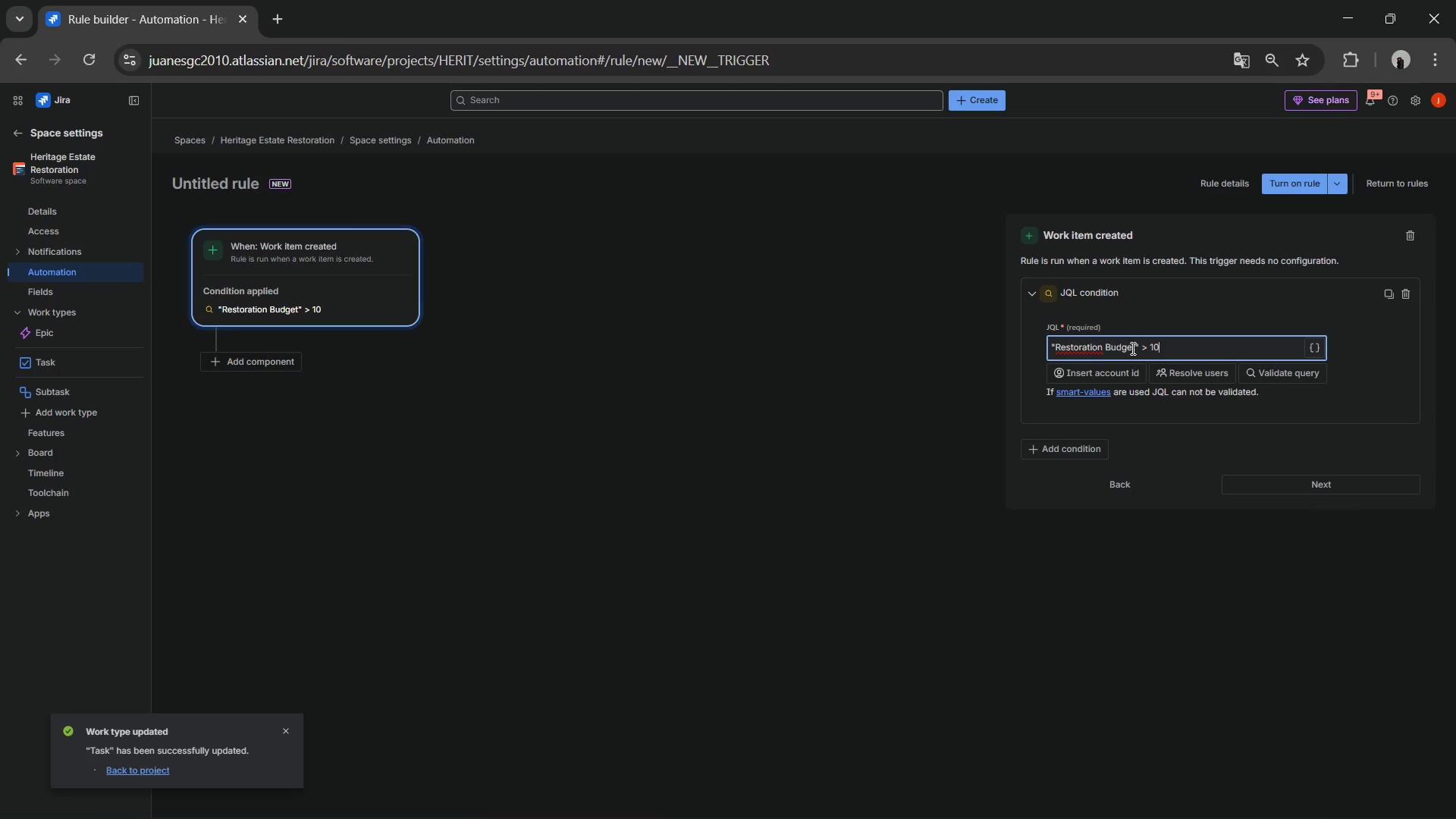 
key(Numpad0)
 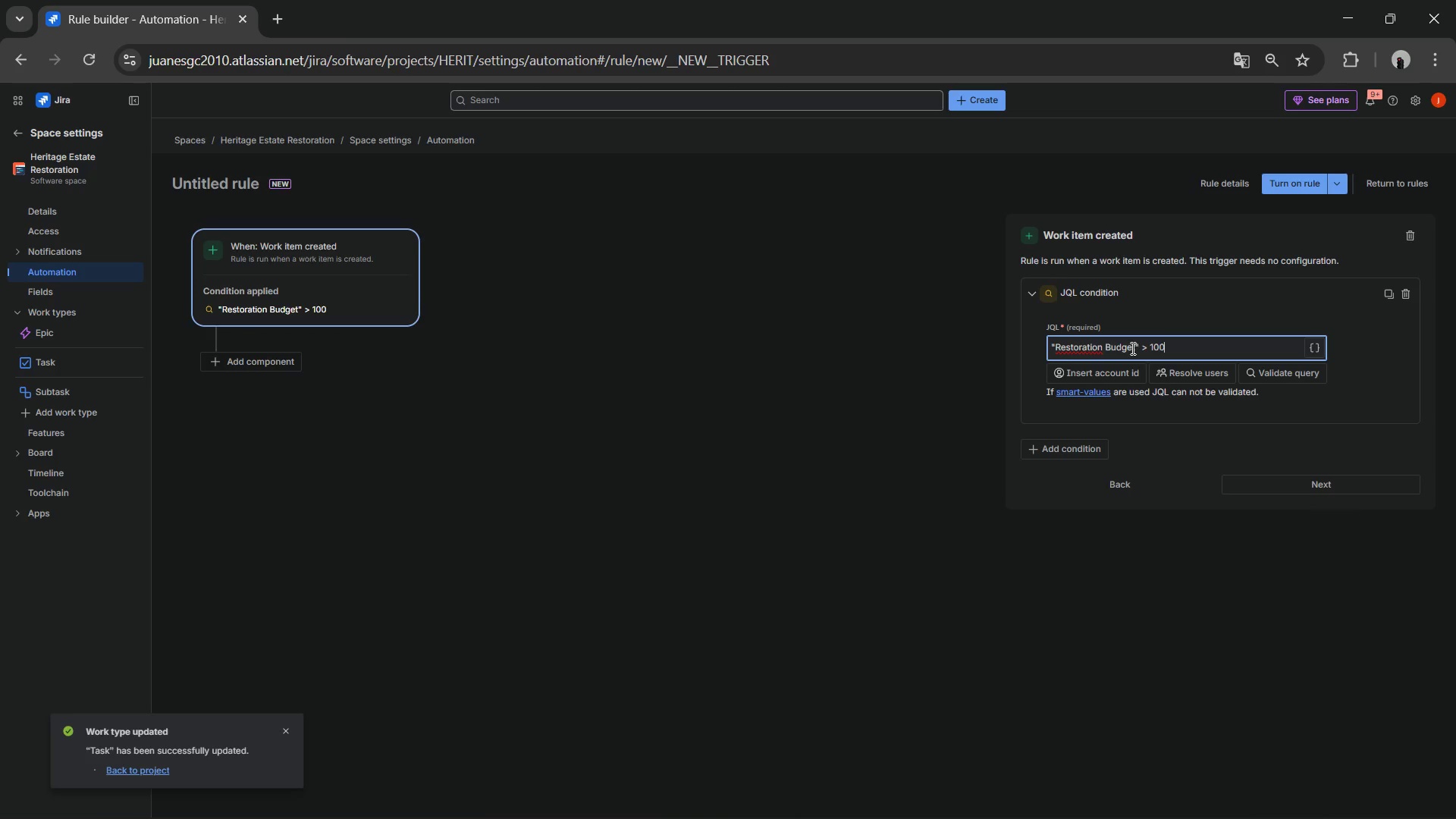 
key(Numpad0)
 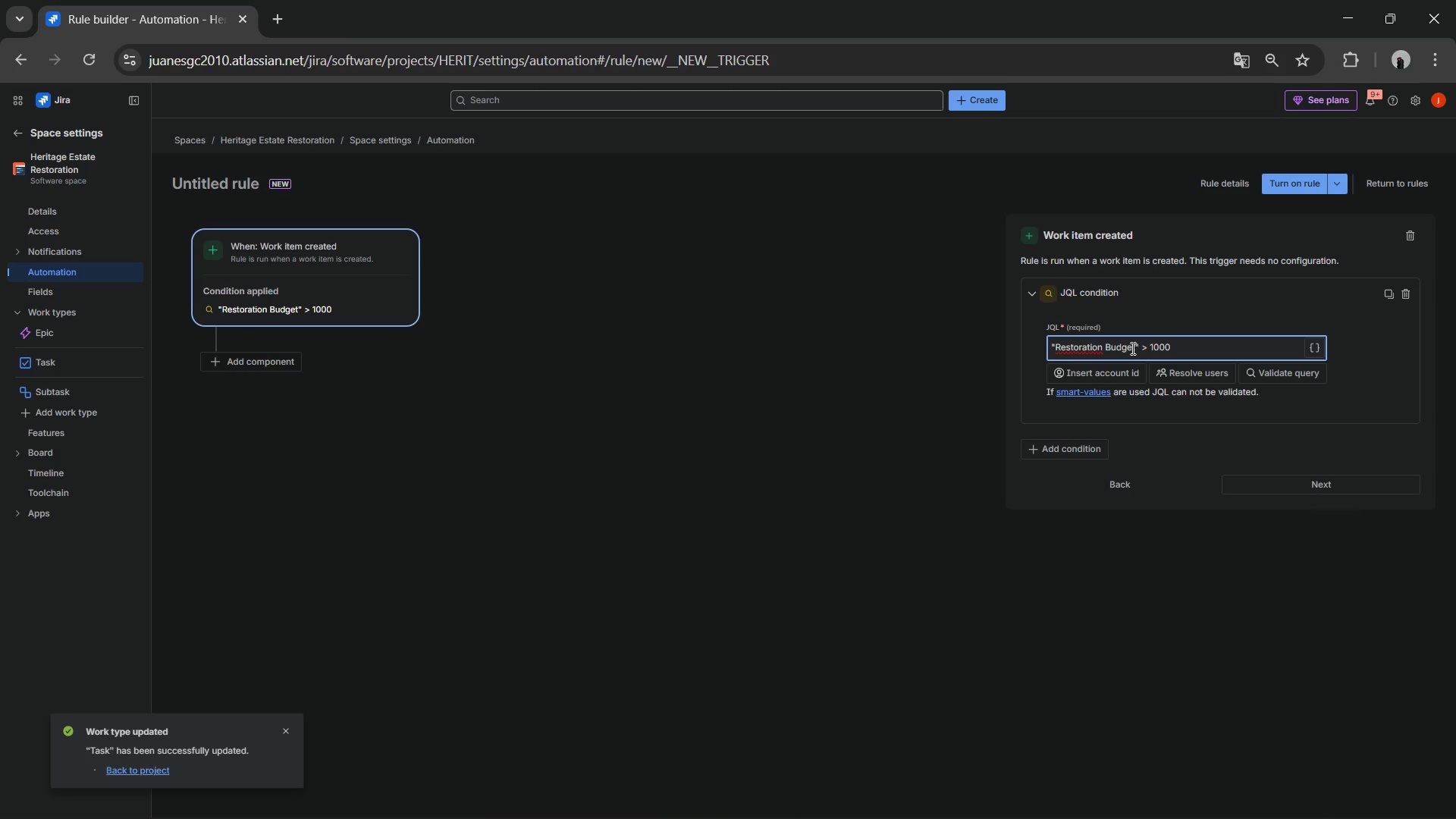 
key(Numpad0)
 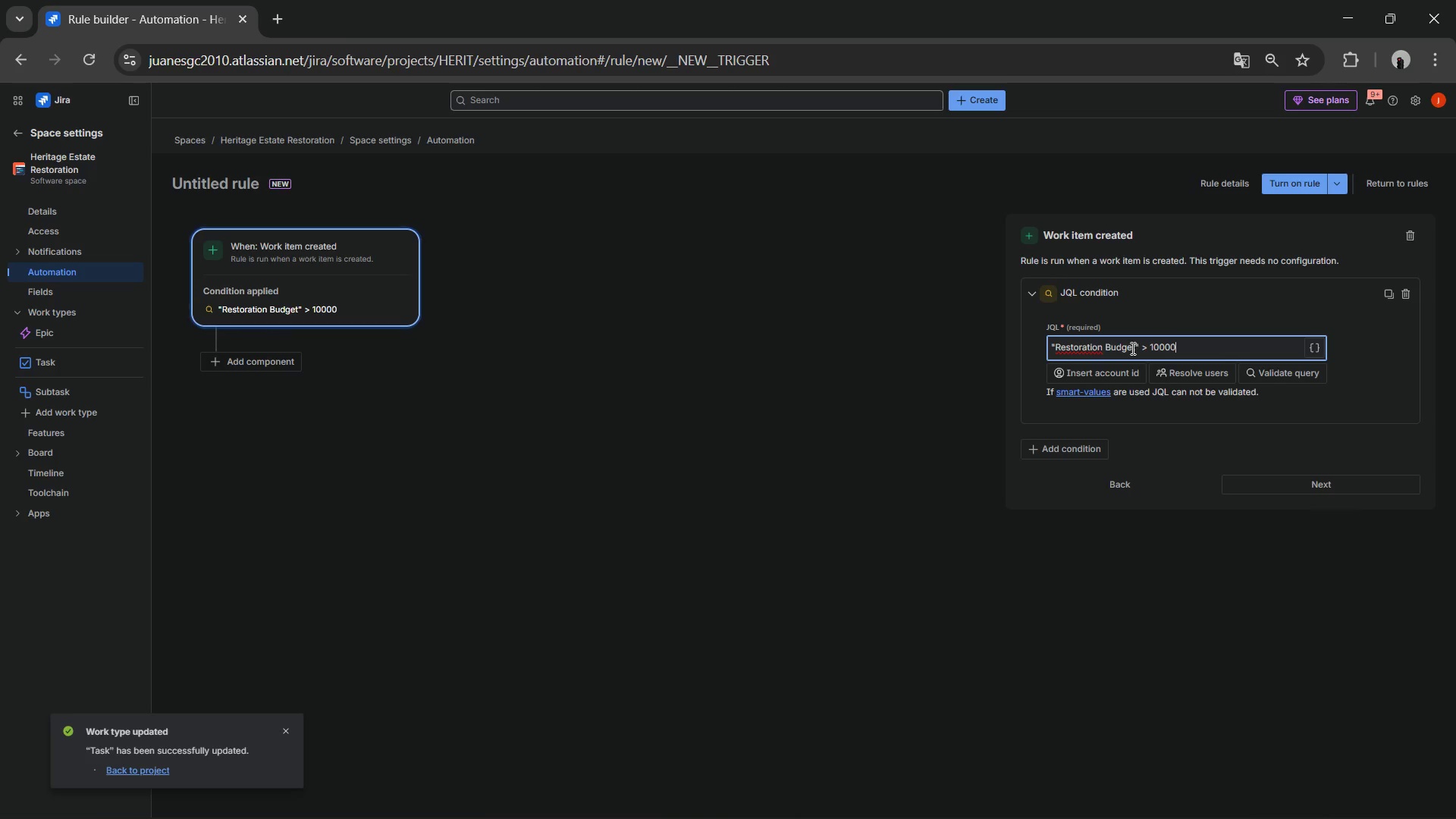 
key(Numpad0)
 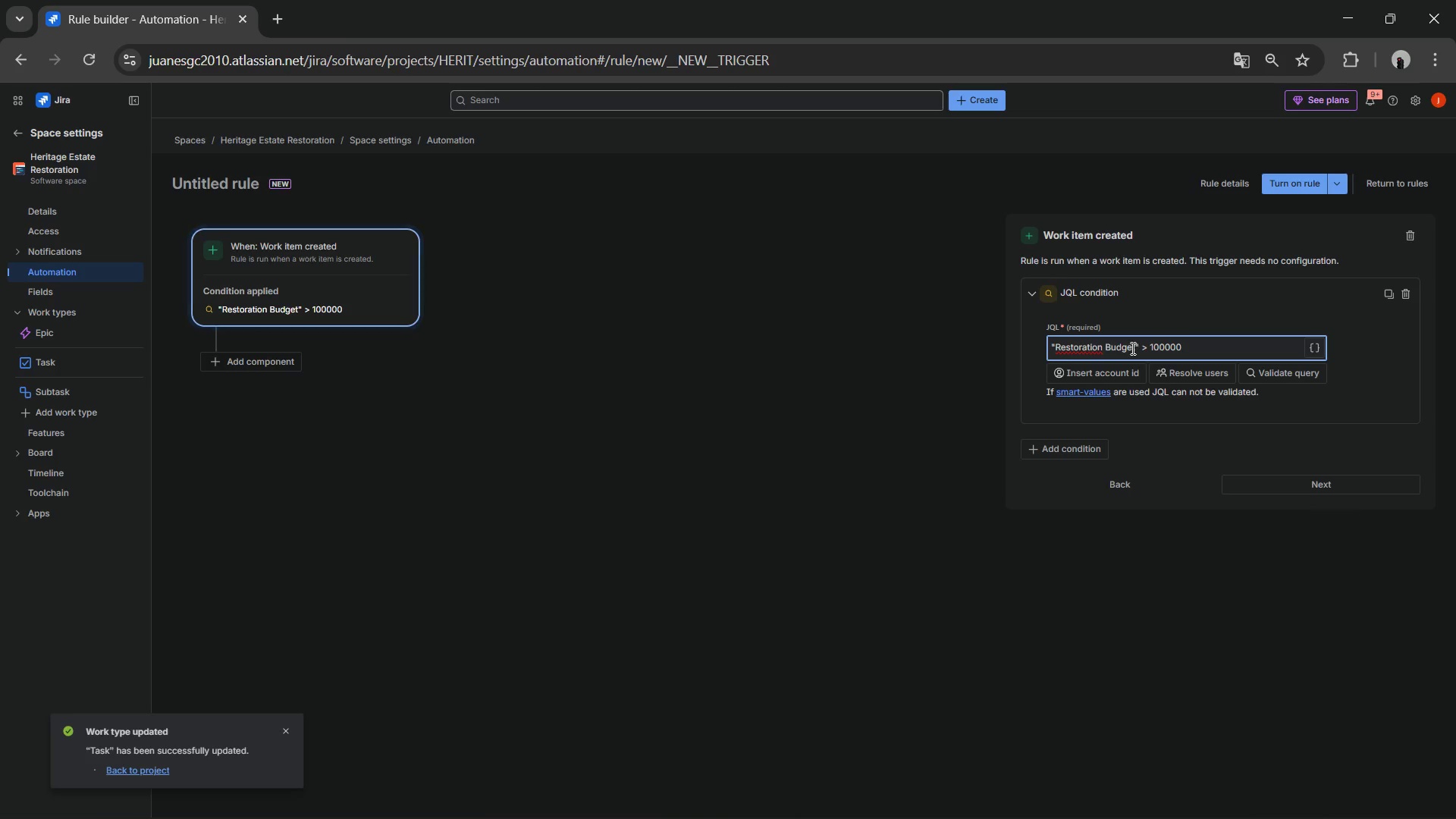 
key(Numpad0)
 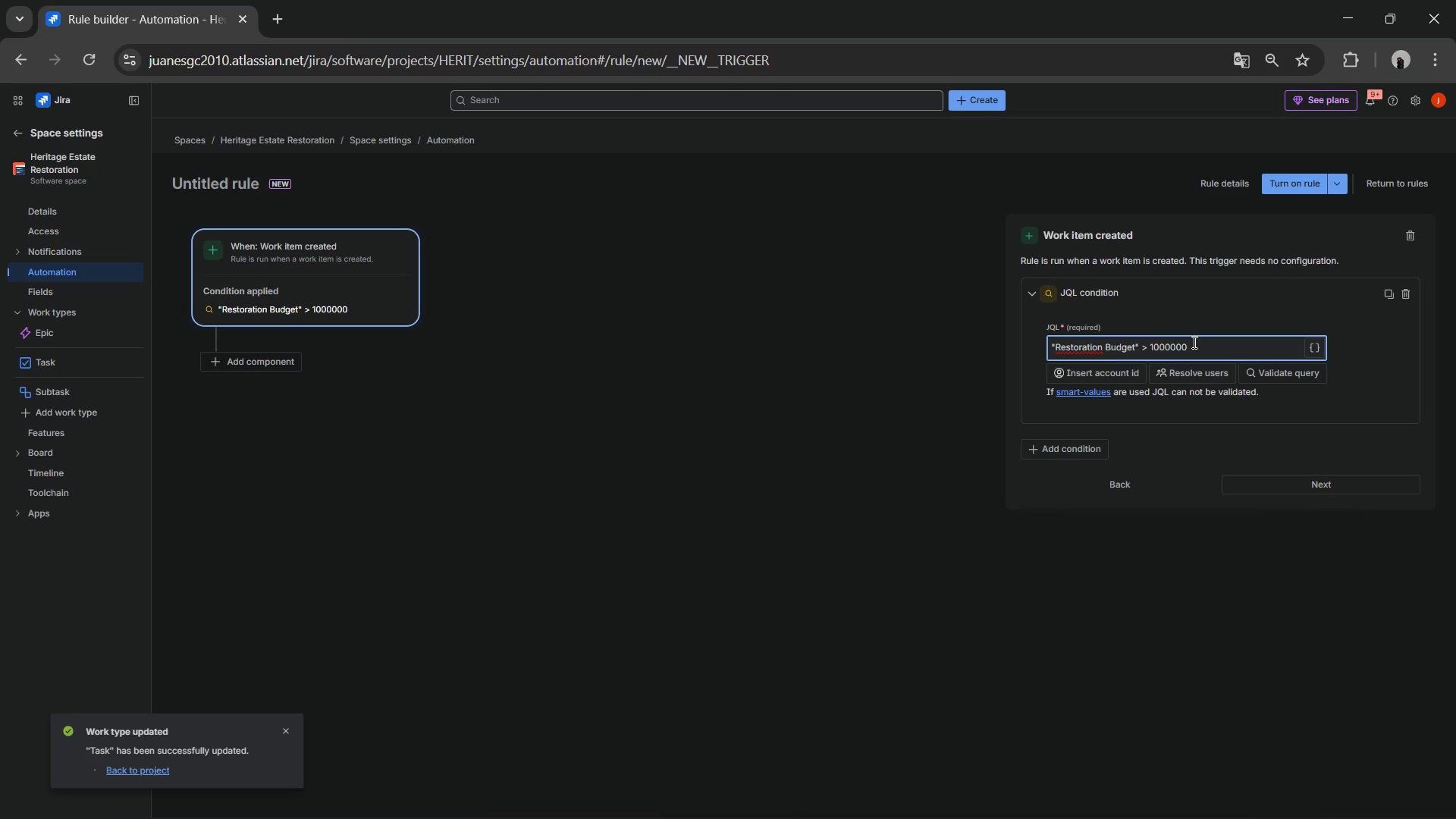 
wait(22.78)
 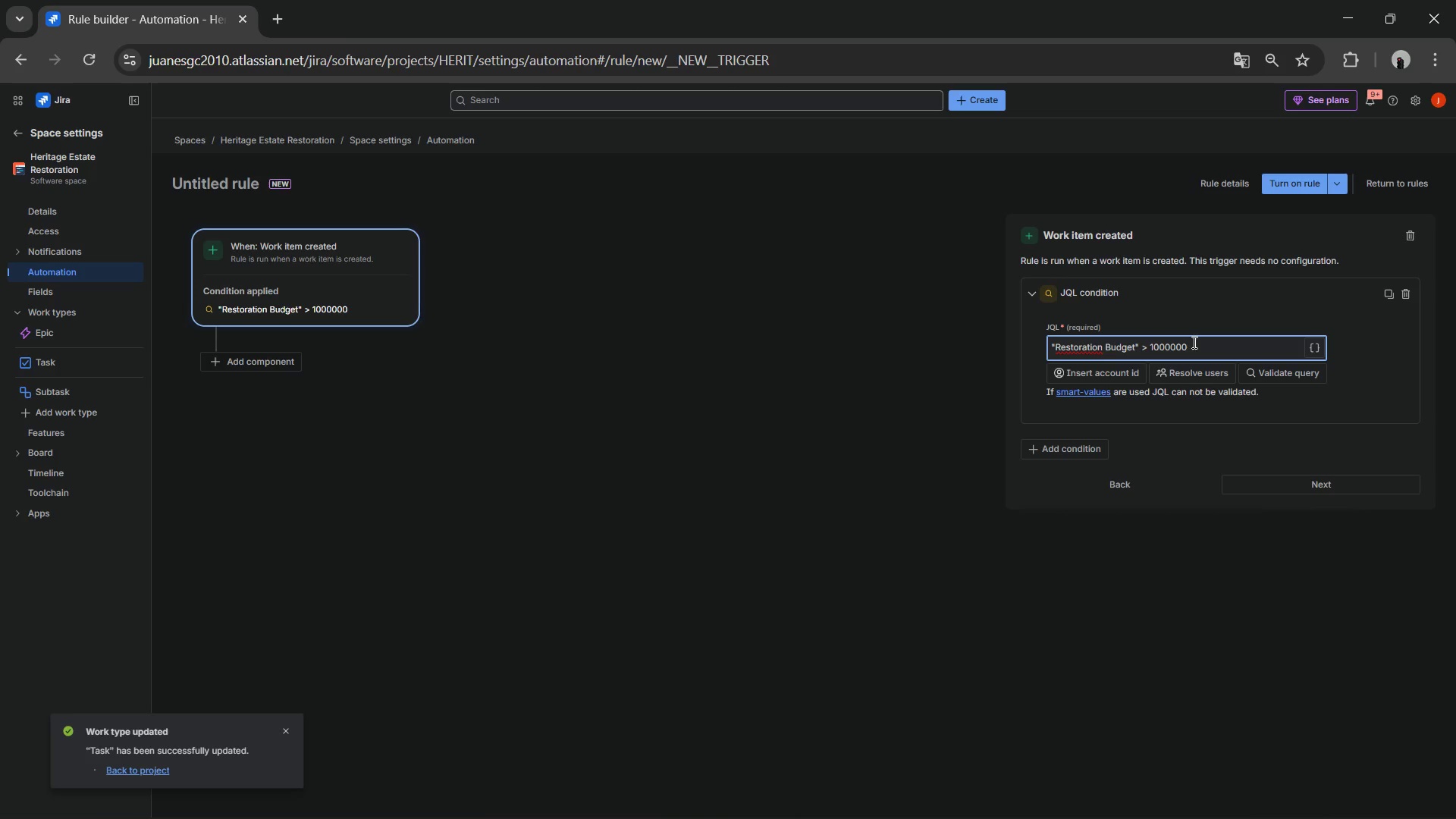 
left_click([1312, 371])
 